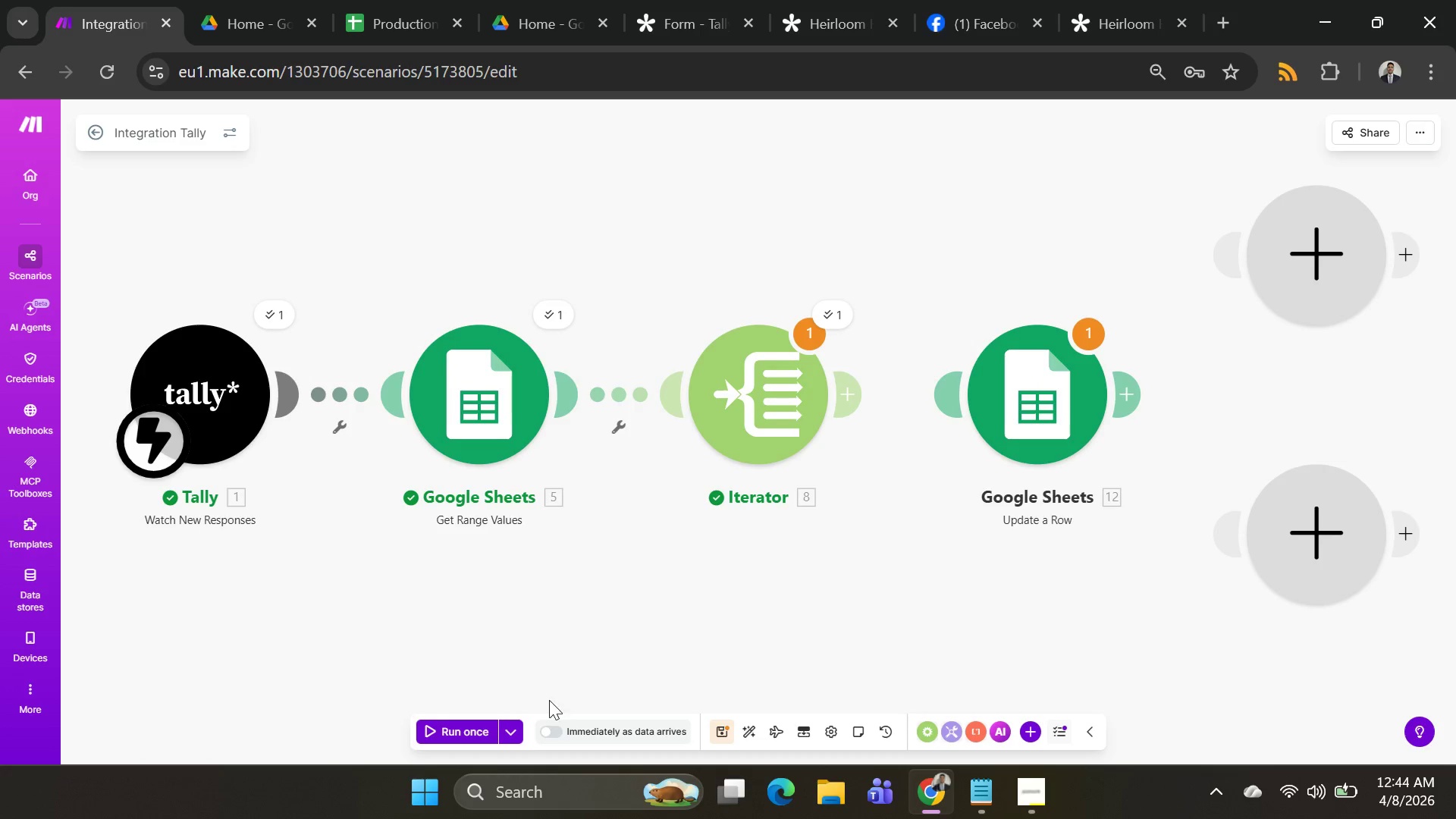 
left_click([507, 735])
 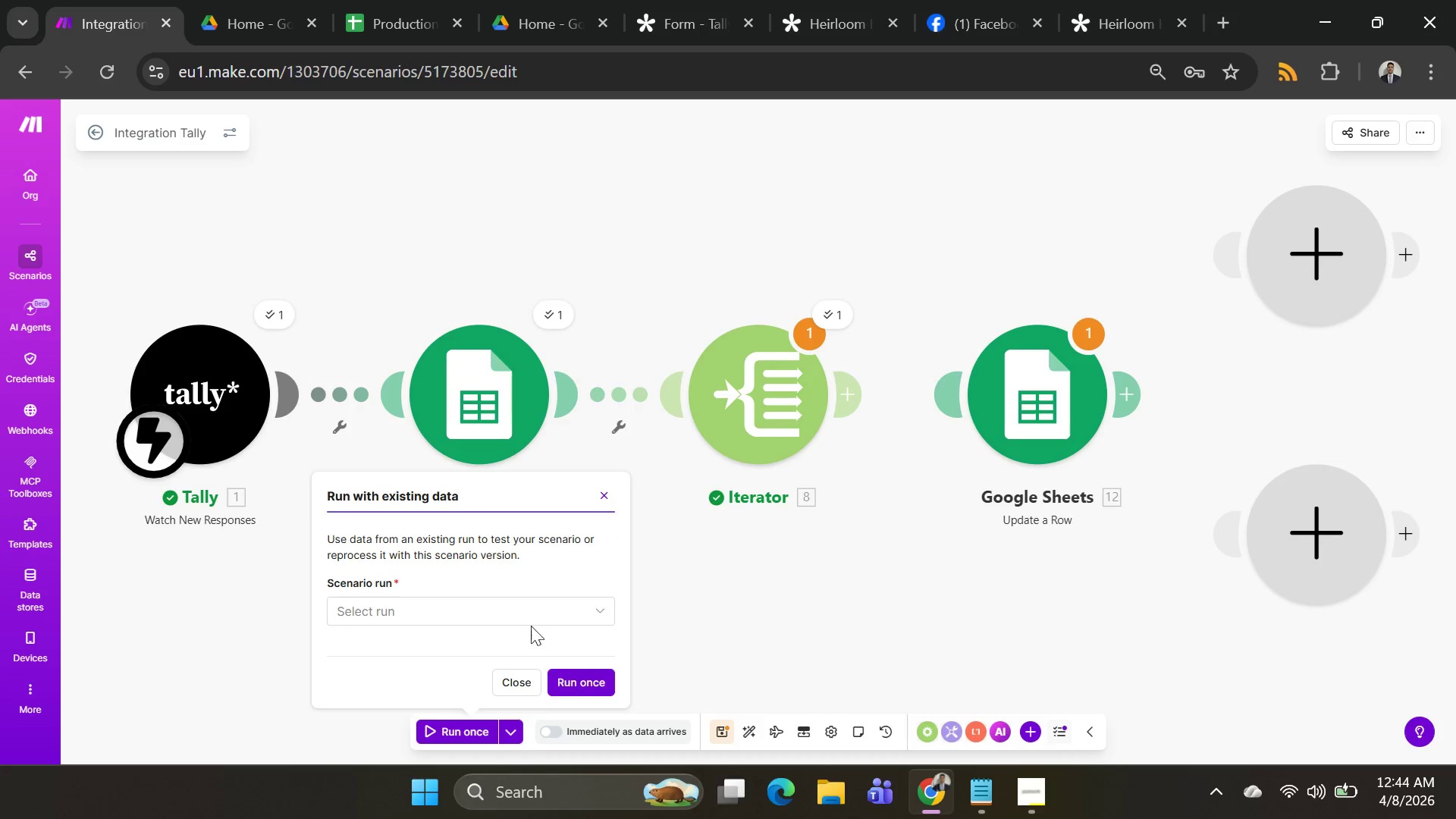 
left_click([533, 612])
 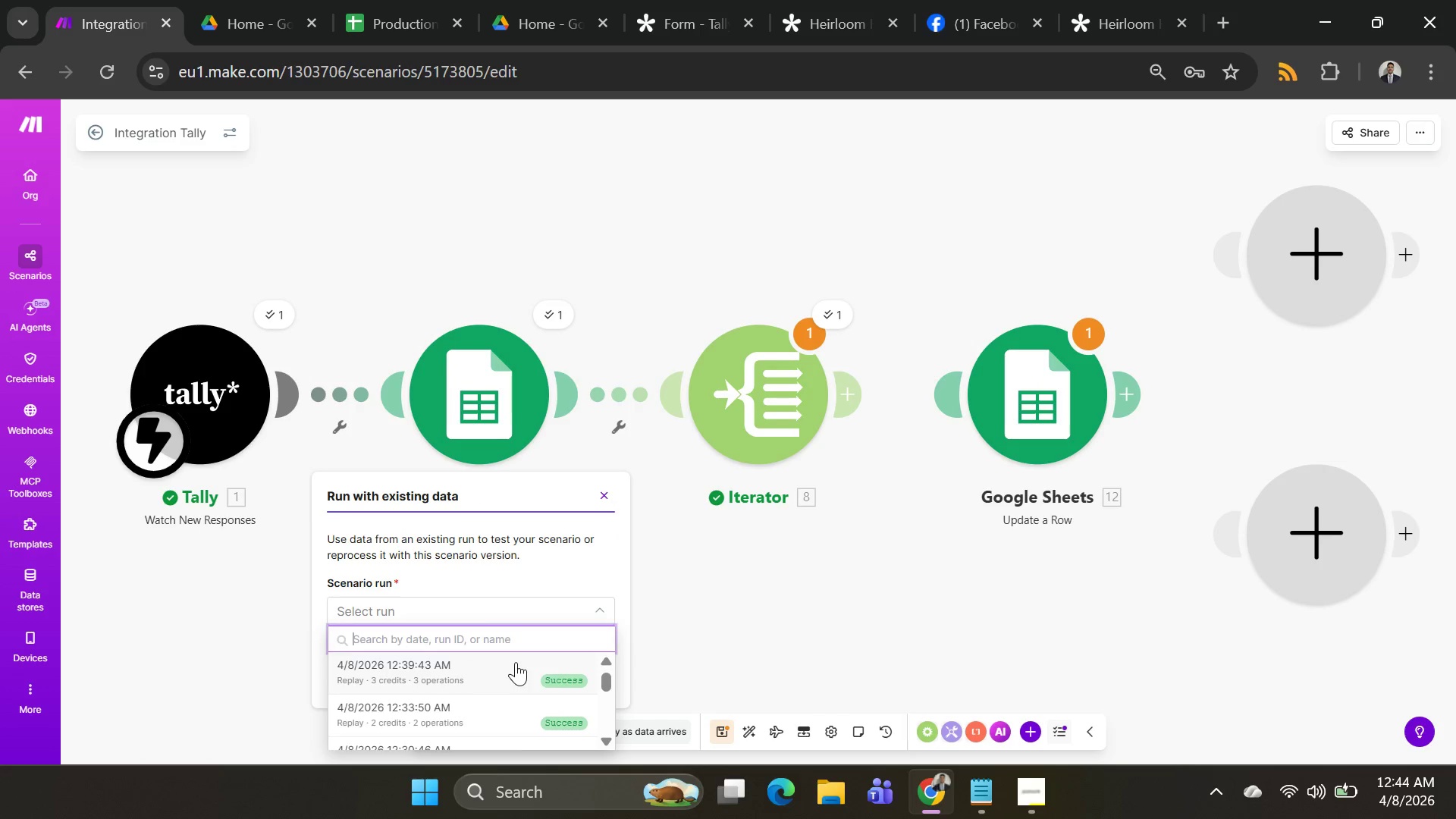 
left_click([516, 662])
 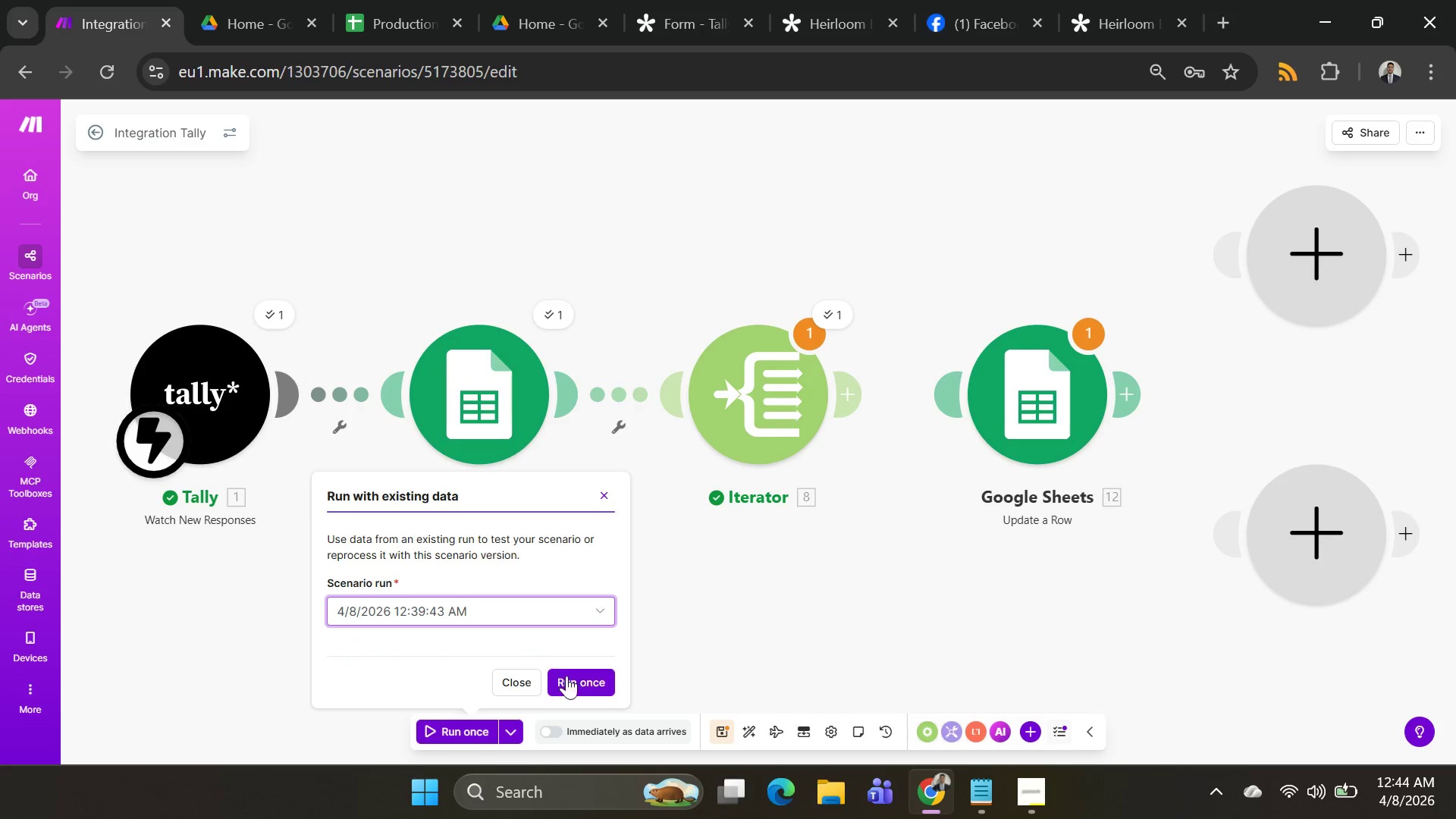 
left_click([567, 676])
 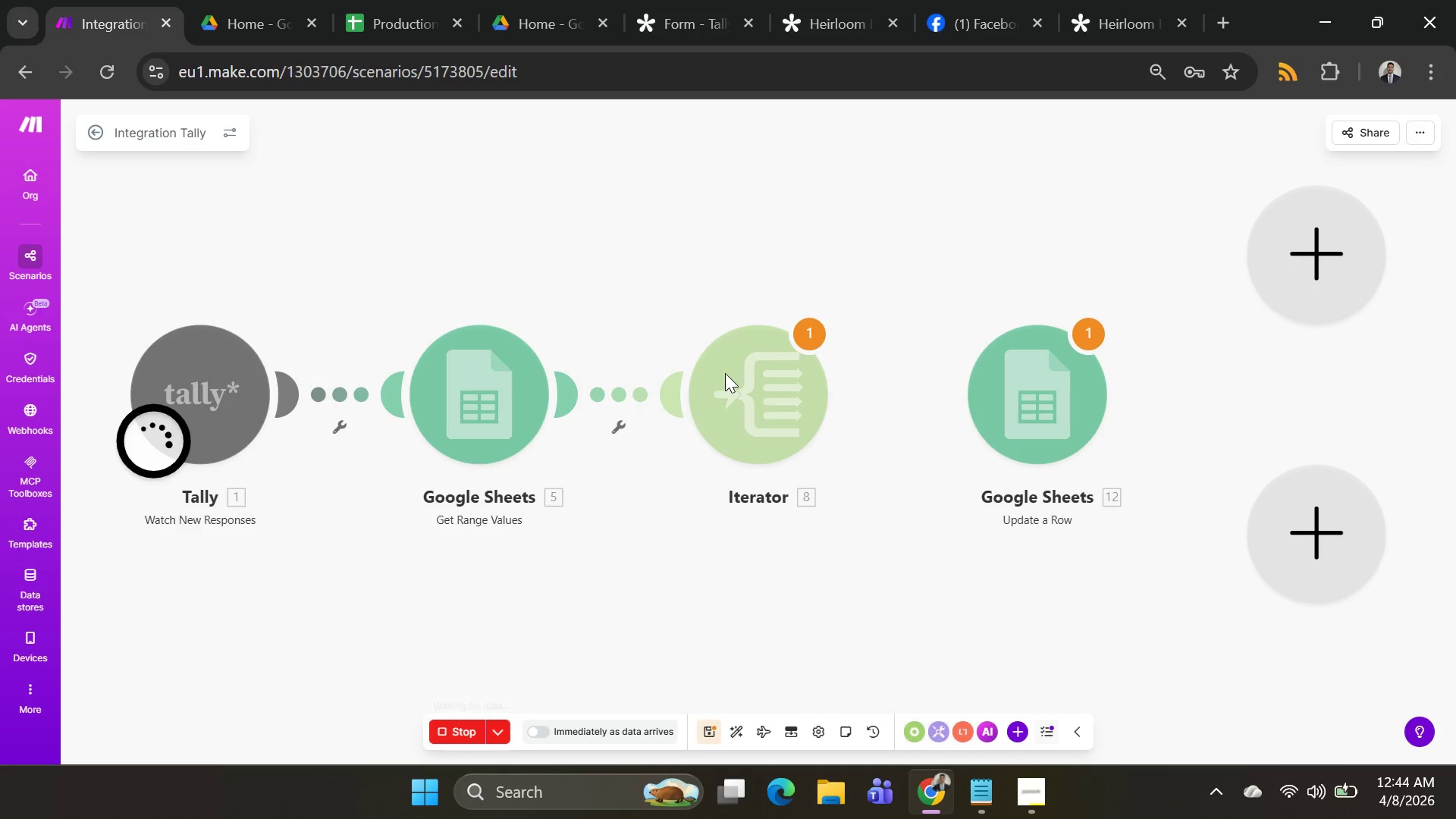 
mouse_move([834, 340])
 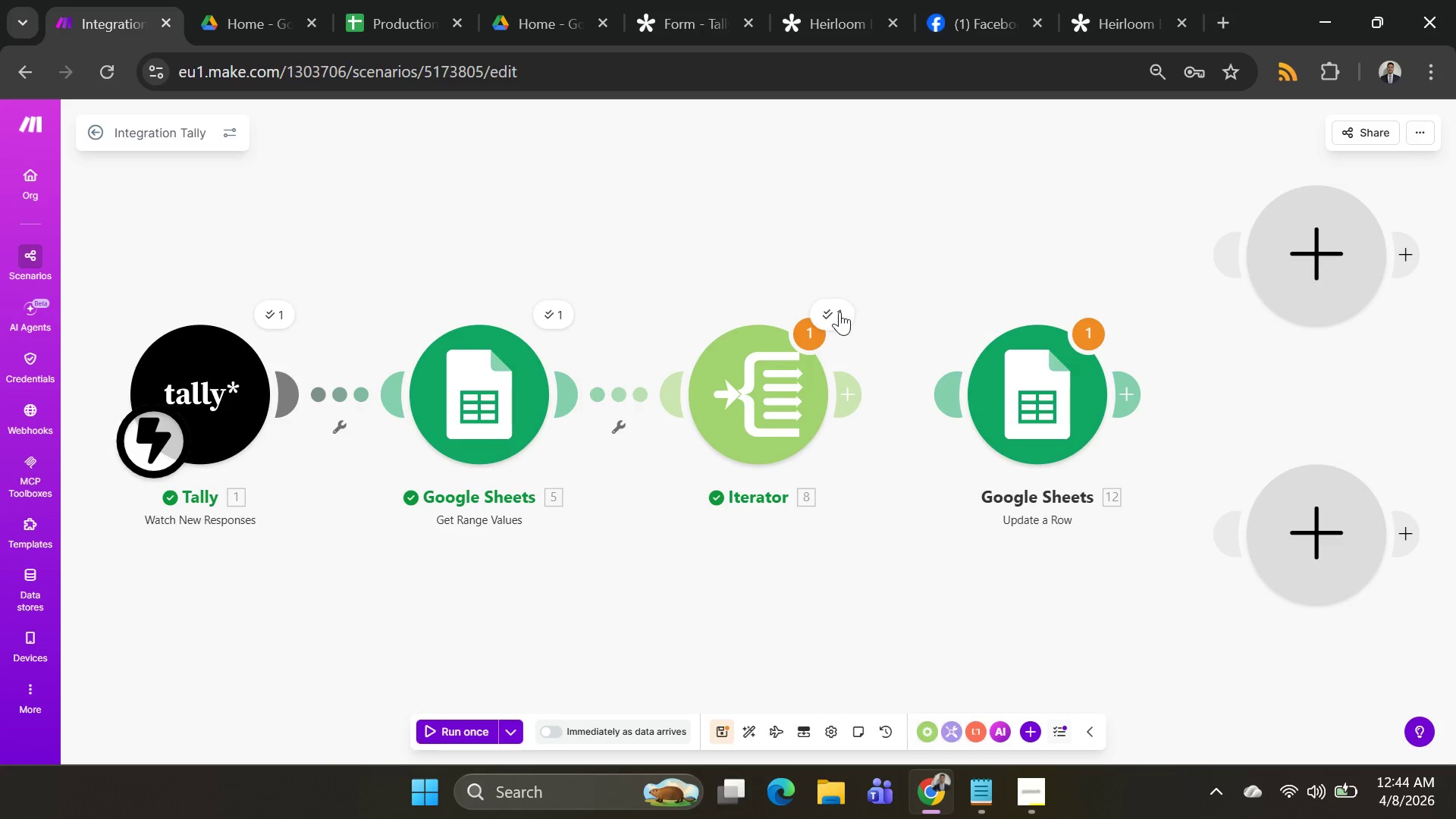 
left_click([839, 312])
 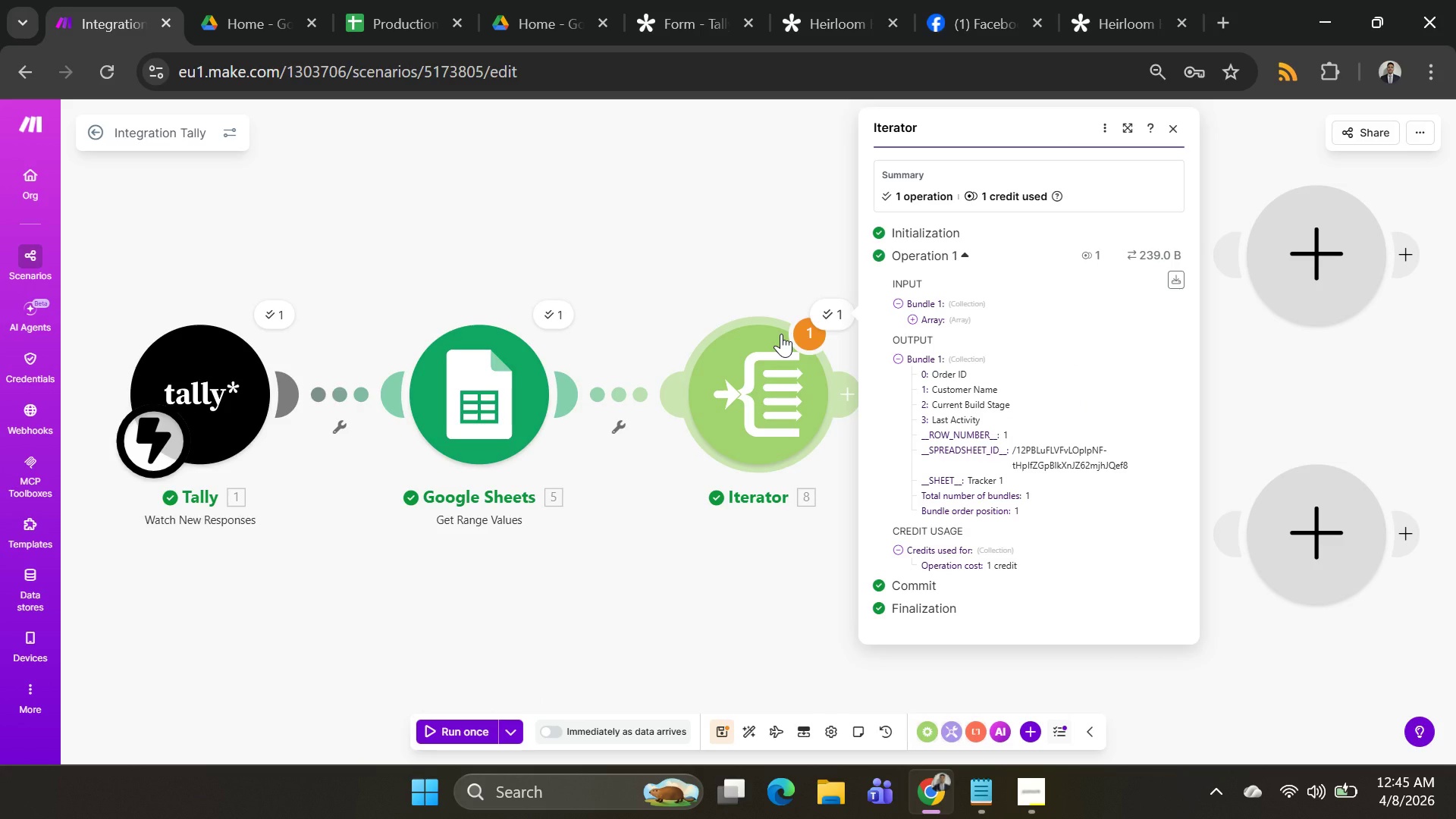 
wait(12.3)
 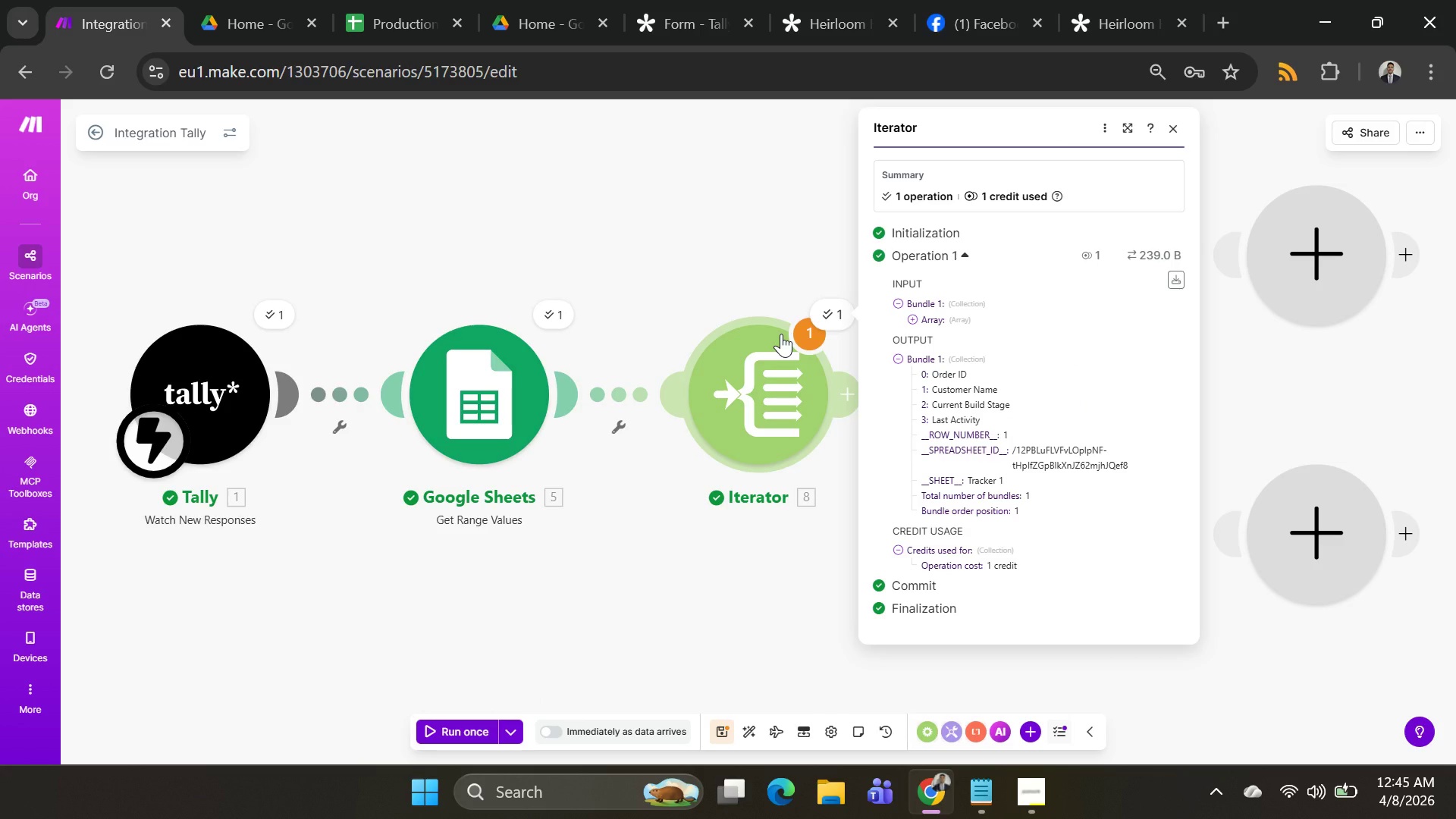 
left_click_drag(start_coordinate=[937, 394], to_coordinate=[860, 394])
 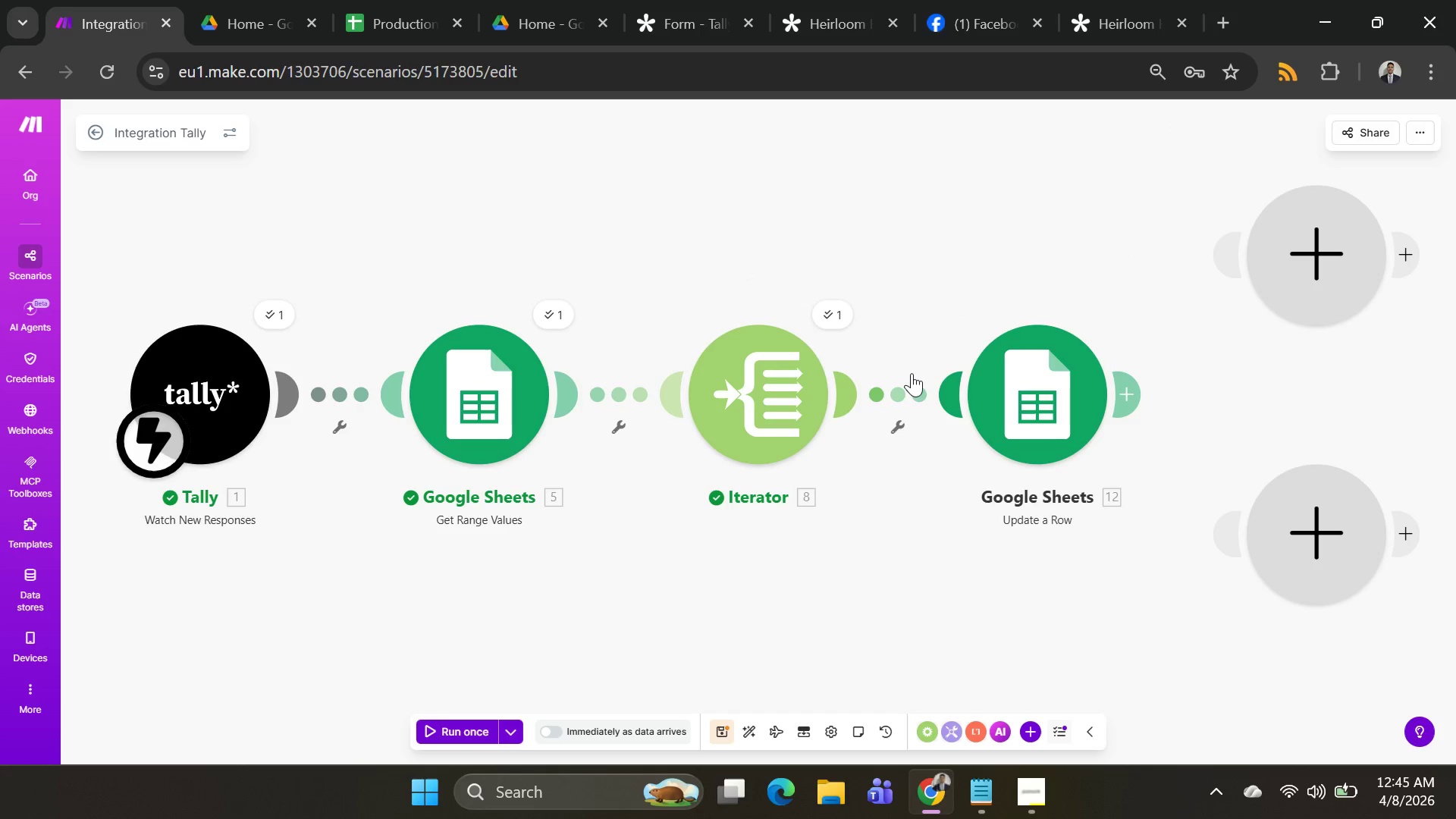 
right_click([902, 388])
 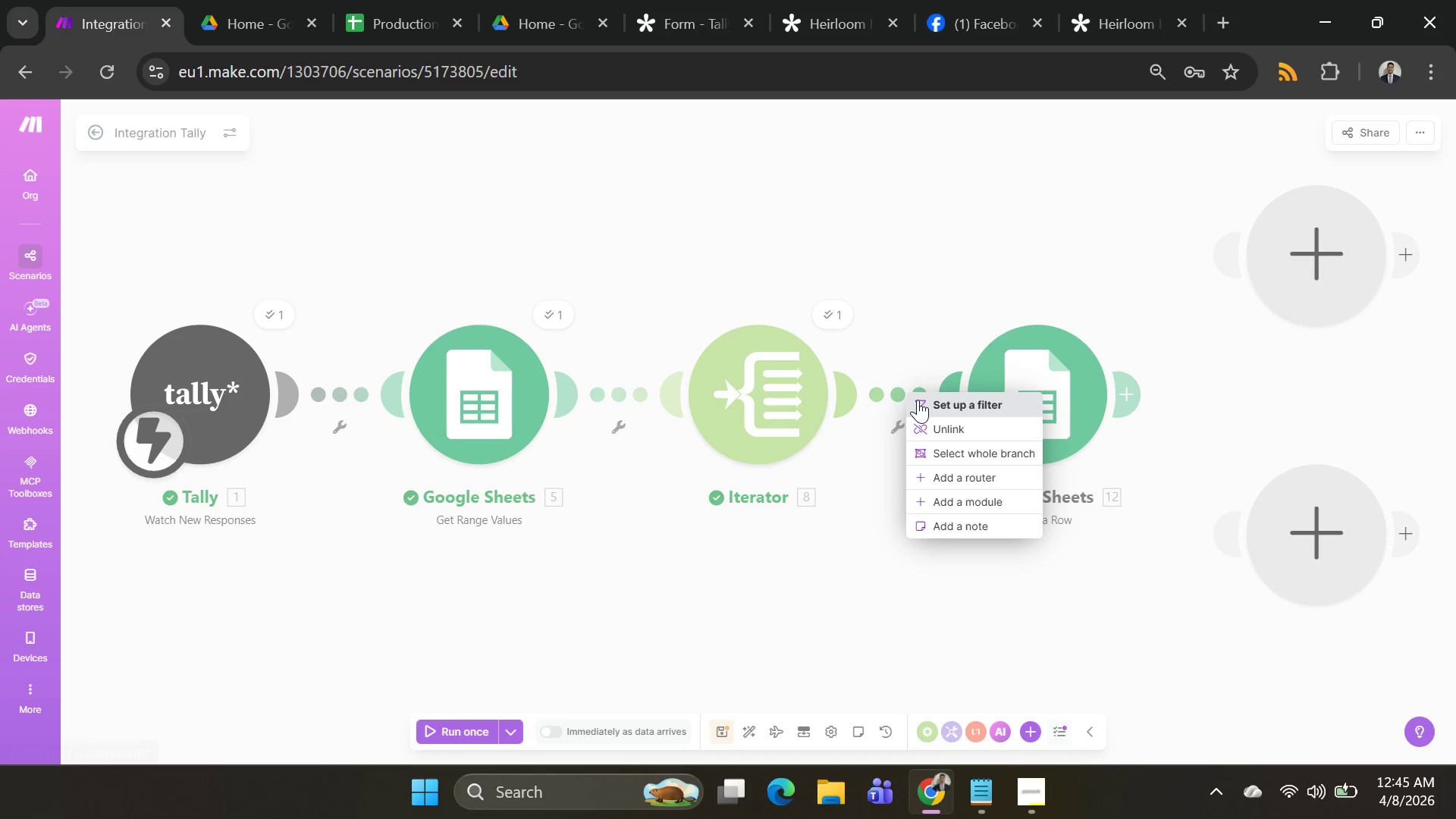 
left_click([918, 400])
 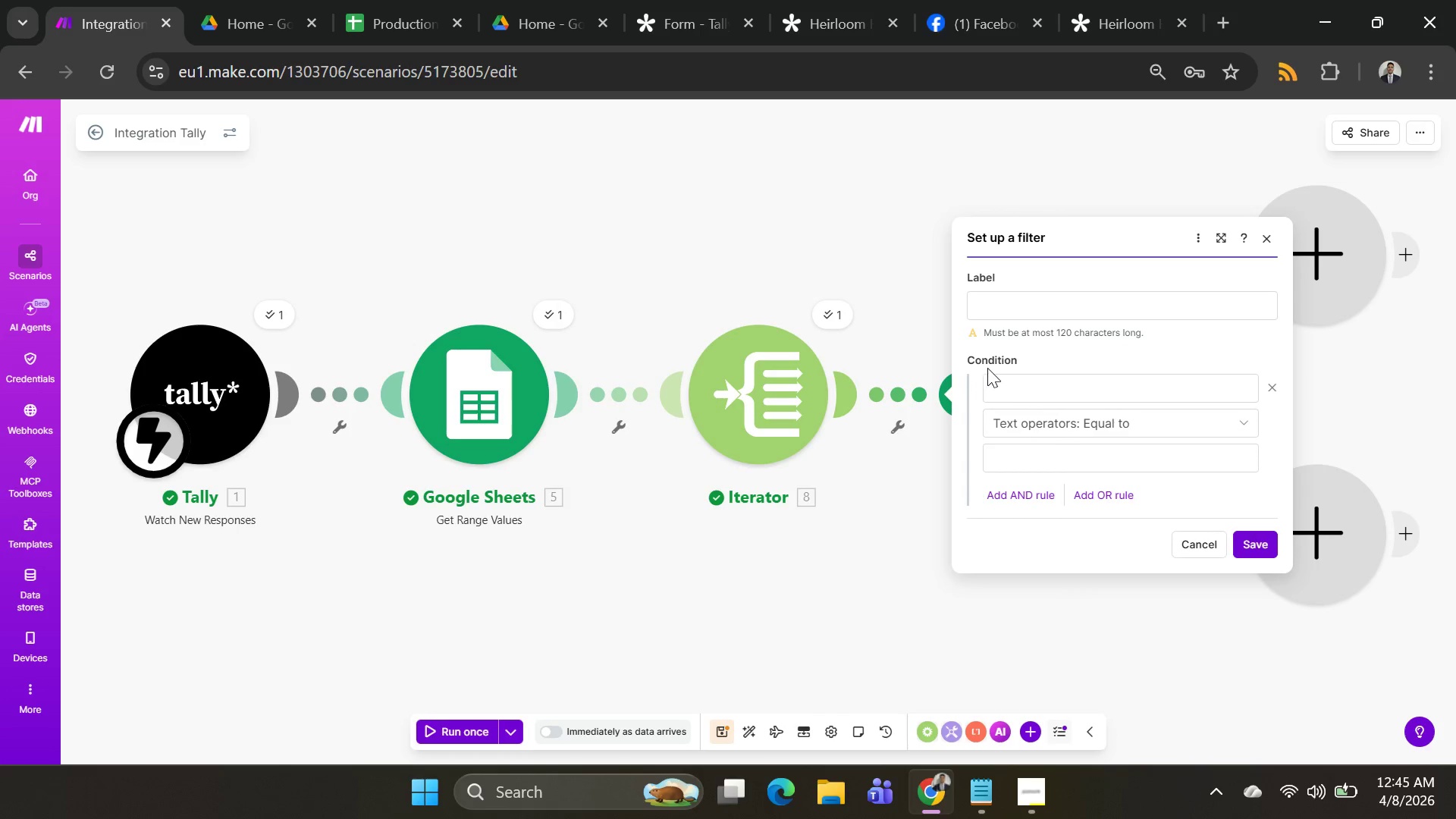 
left_click([1006, 380])
 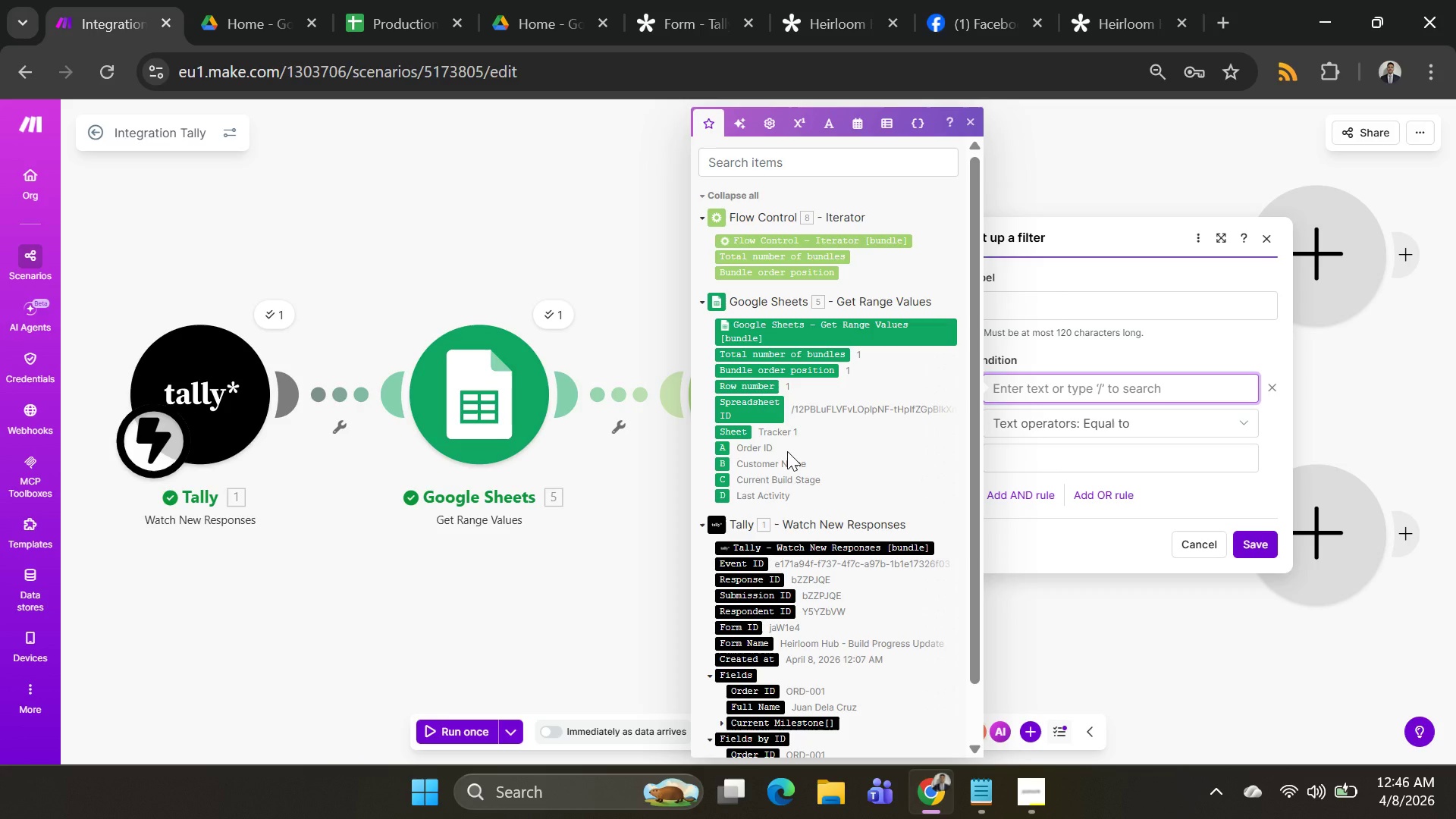 
wait(74.58)
 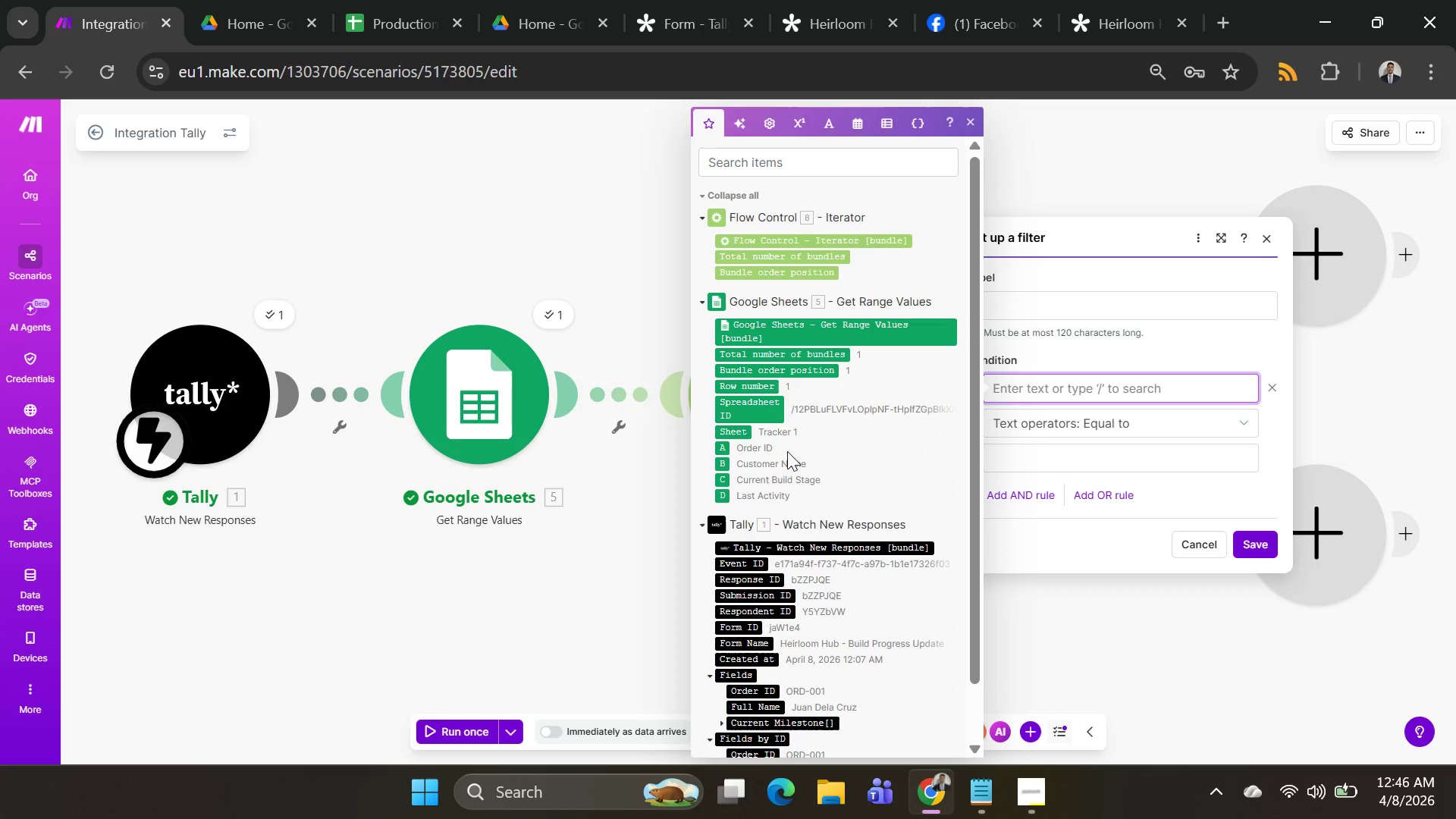 
left_click([706, 334])
 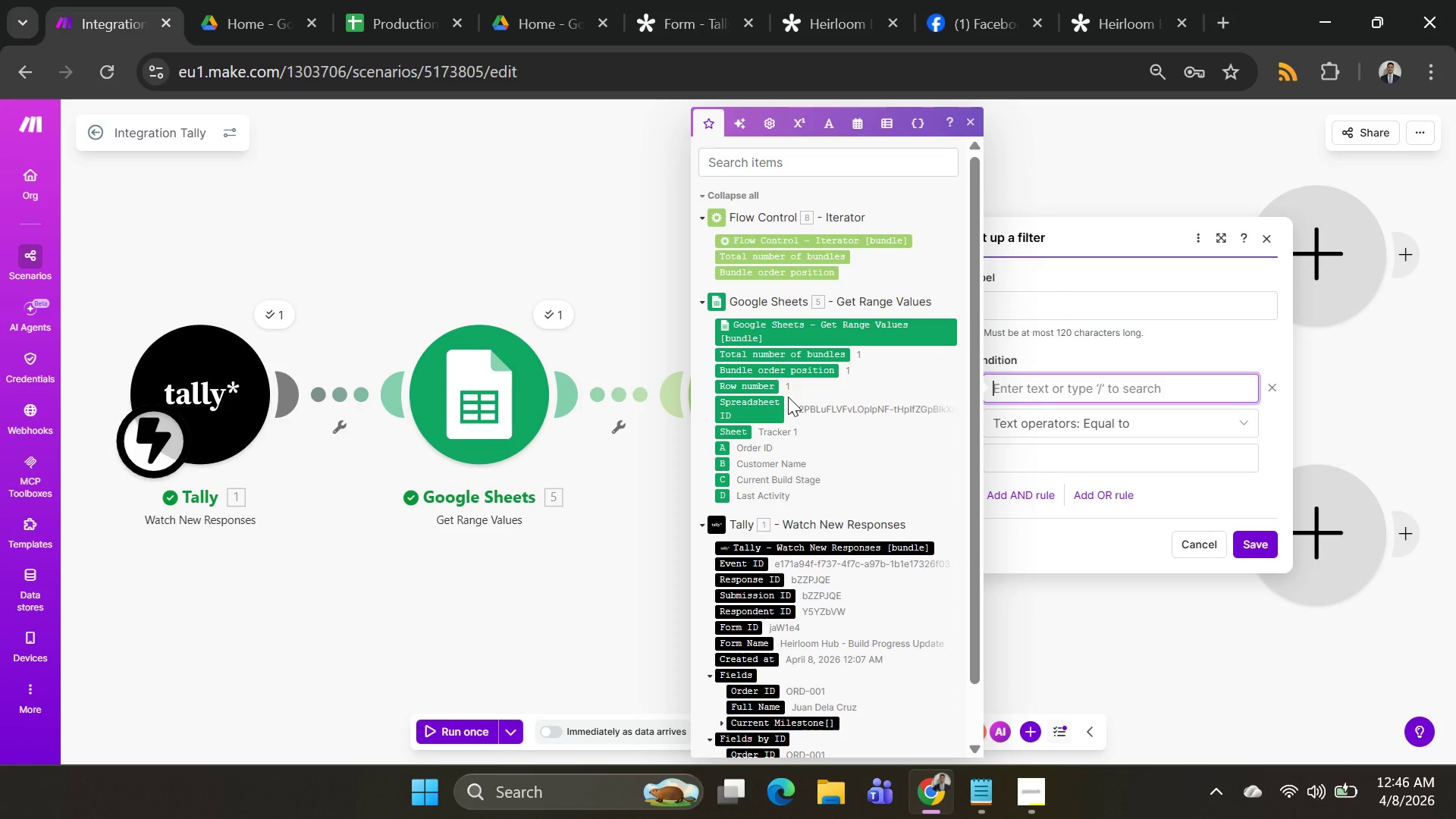 
wait(19.66)
 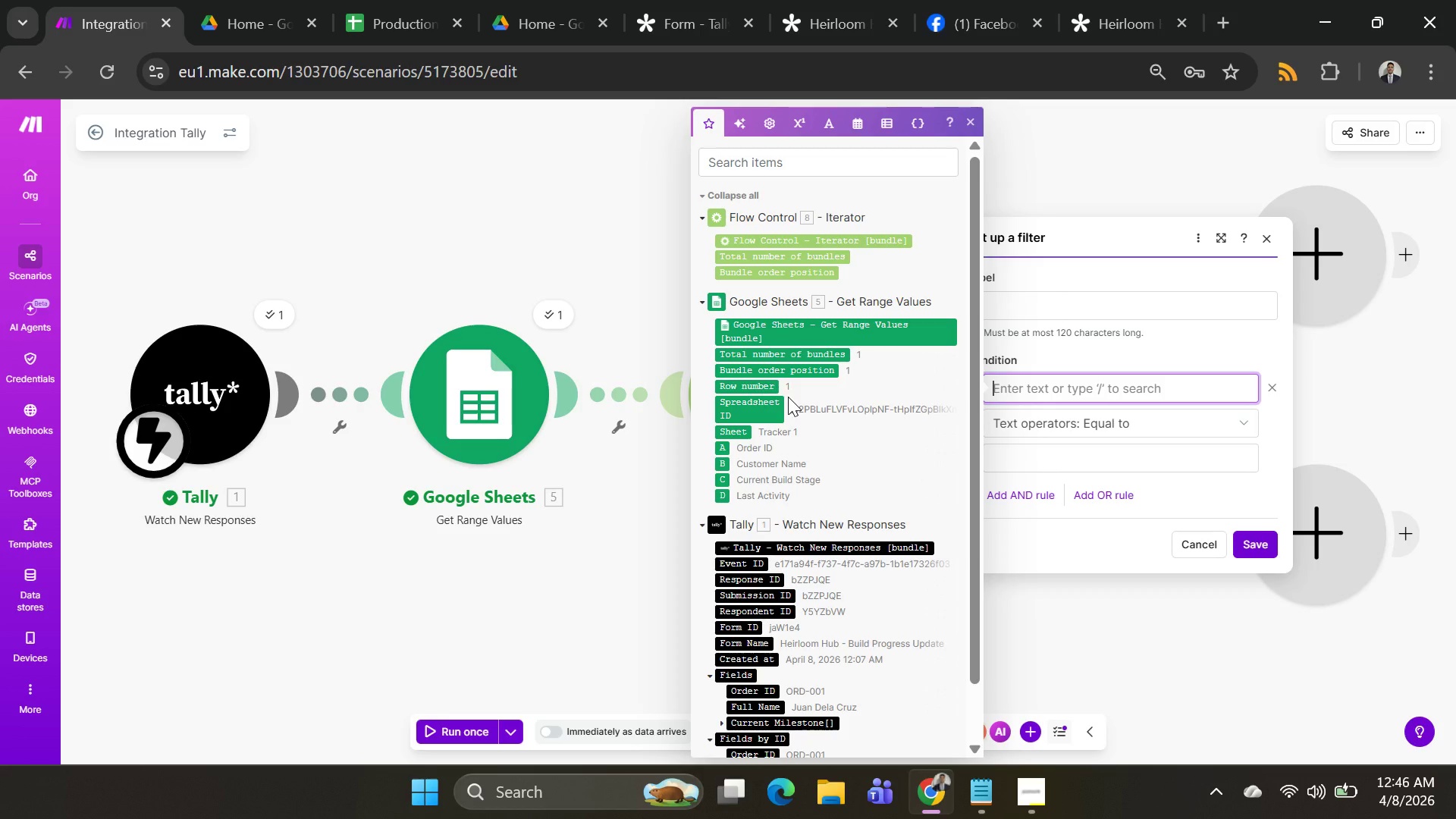 
left_click([728, 446])
 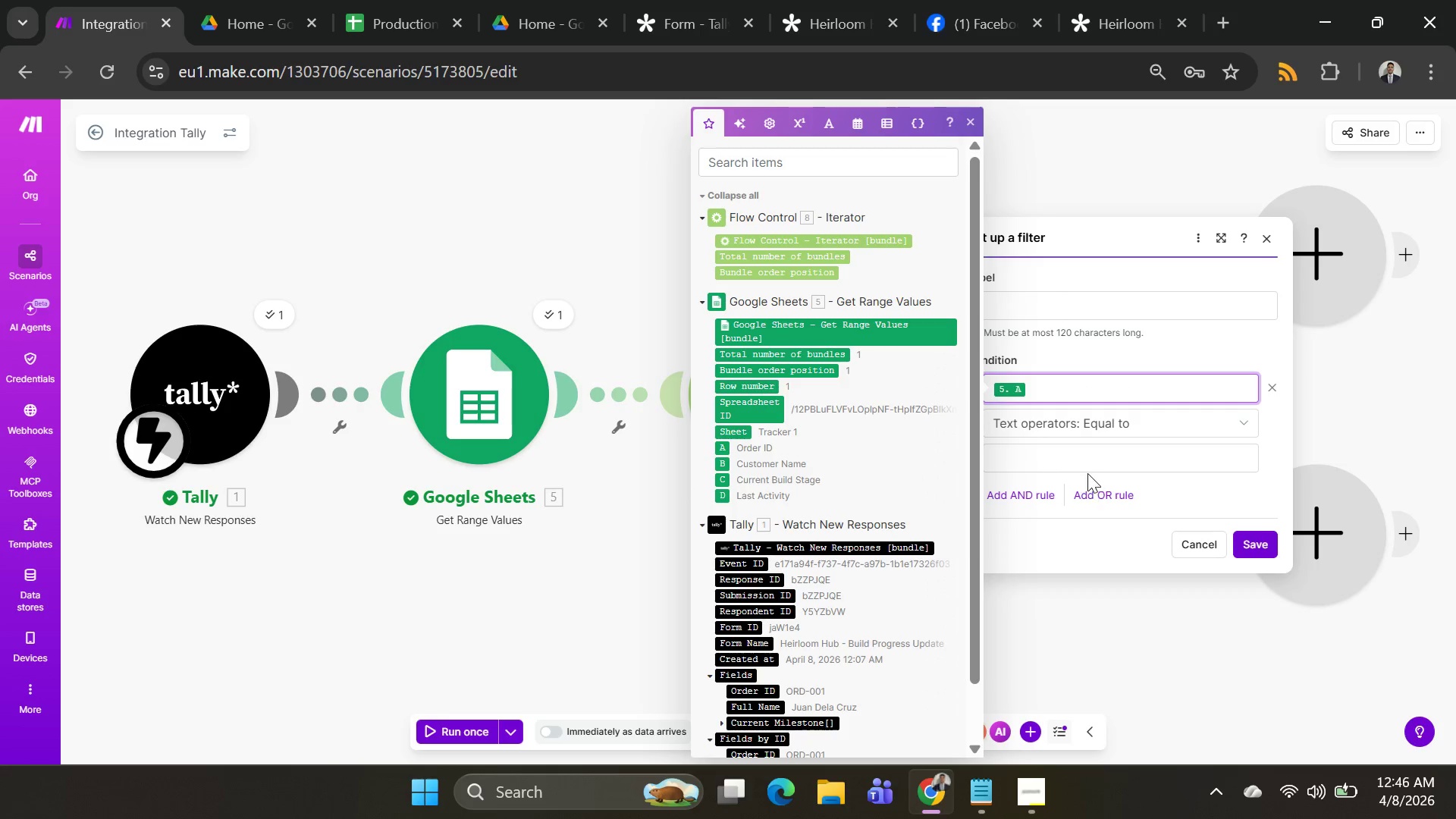 
left_click([1081, 453])
 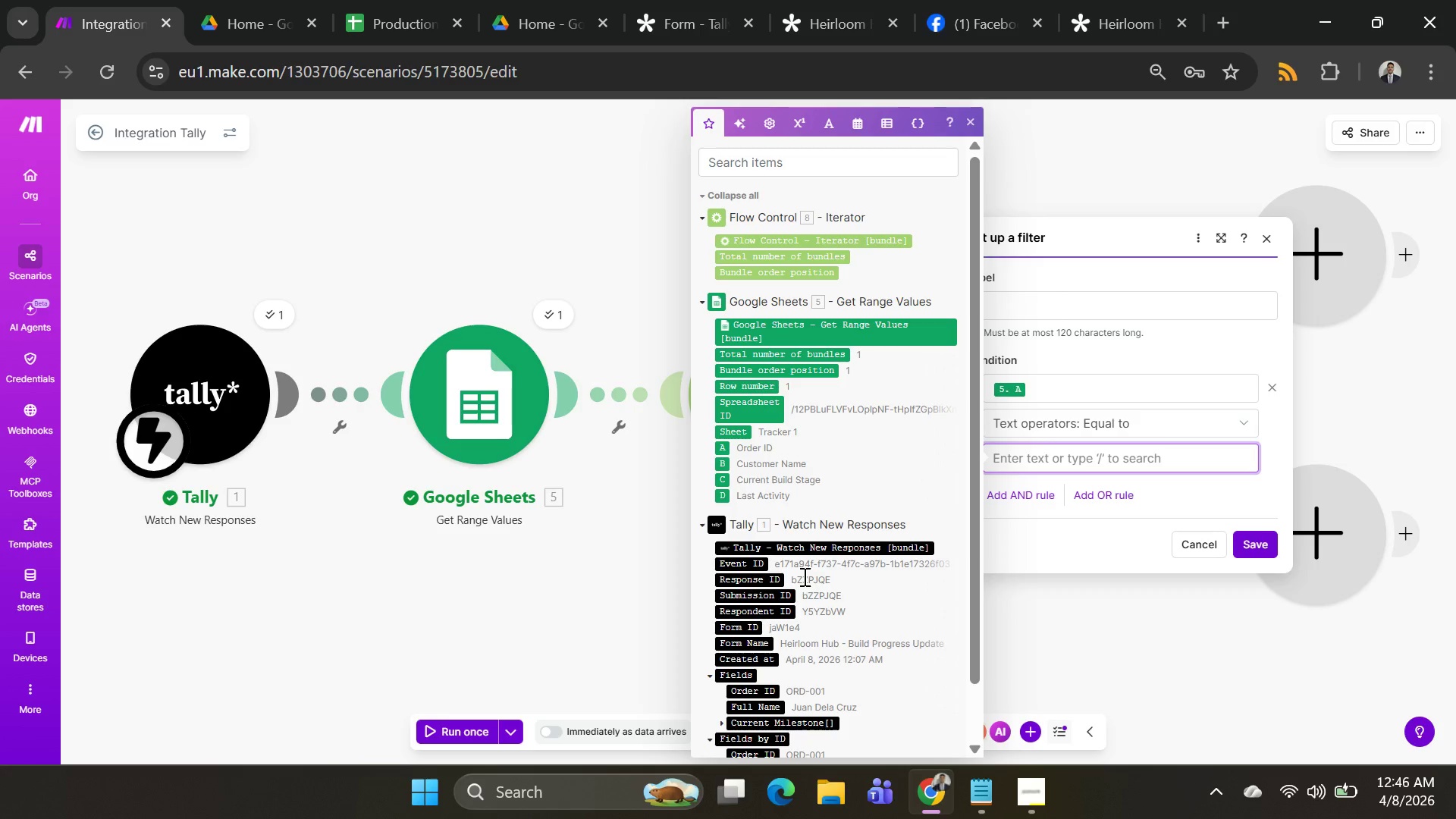 
scroll: coordinate [794, 557], scroll_direction: down, amount: 9.0
 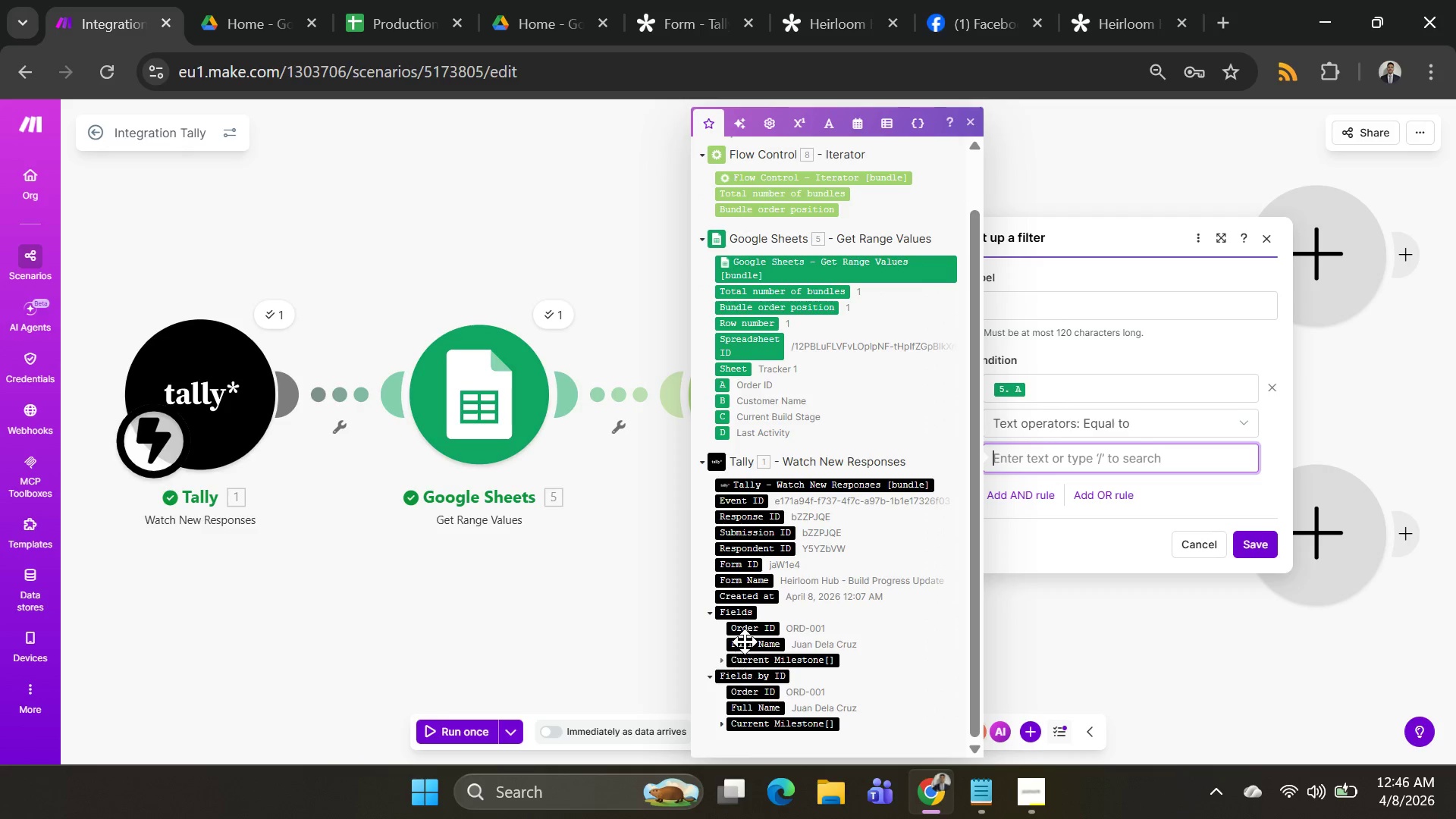 
left_click([745, 629])
 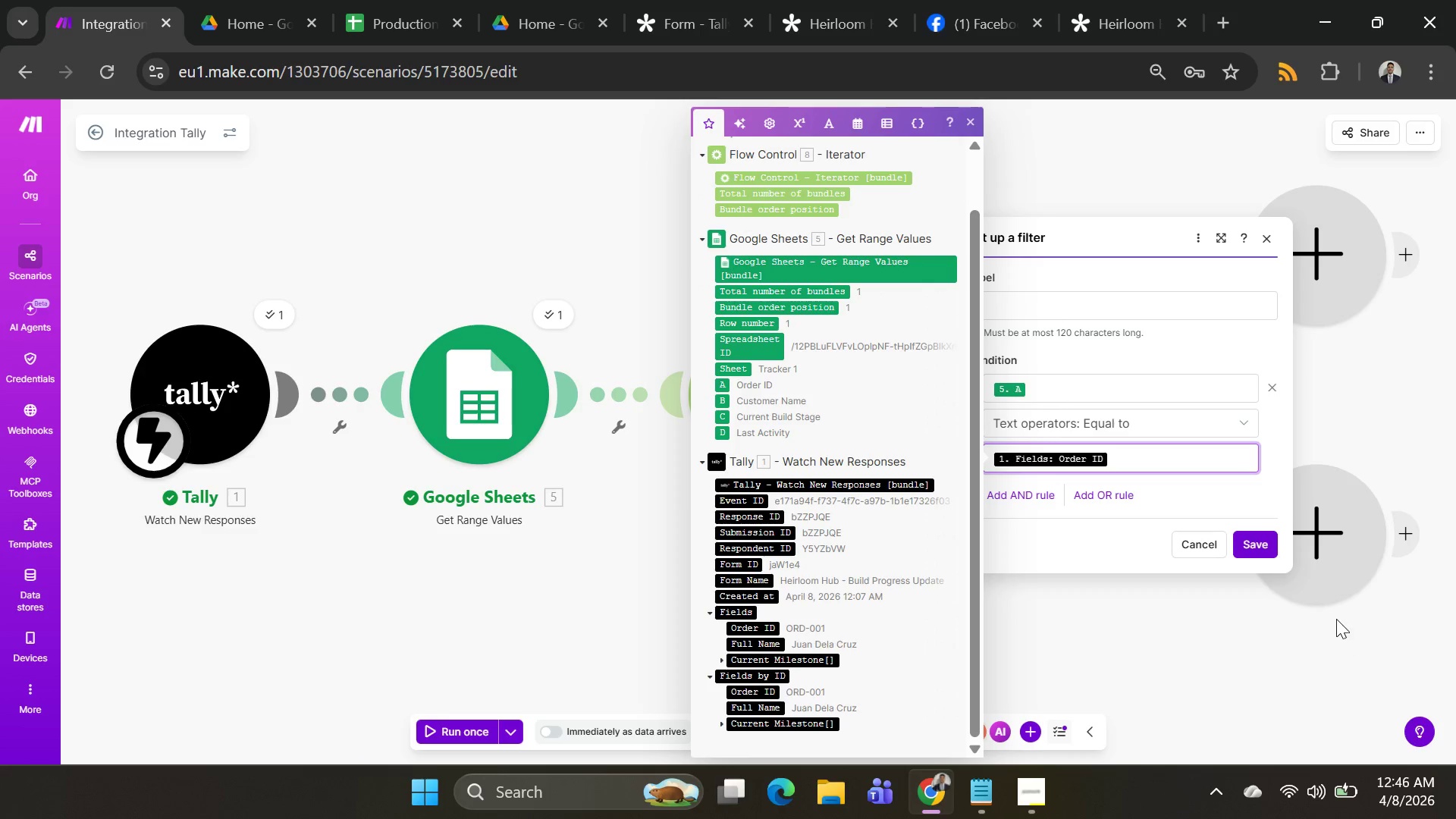 
left_click([1258, 536])
 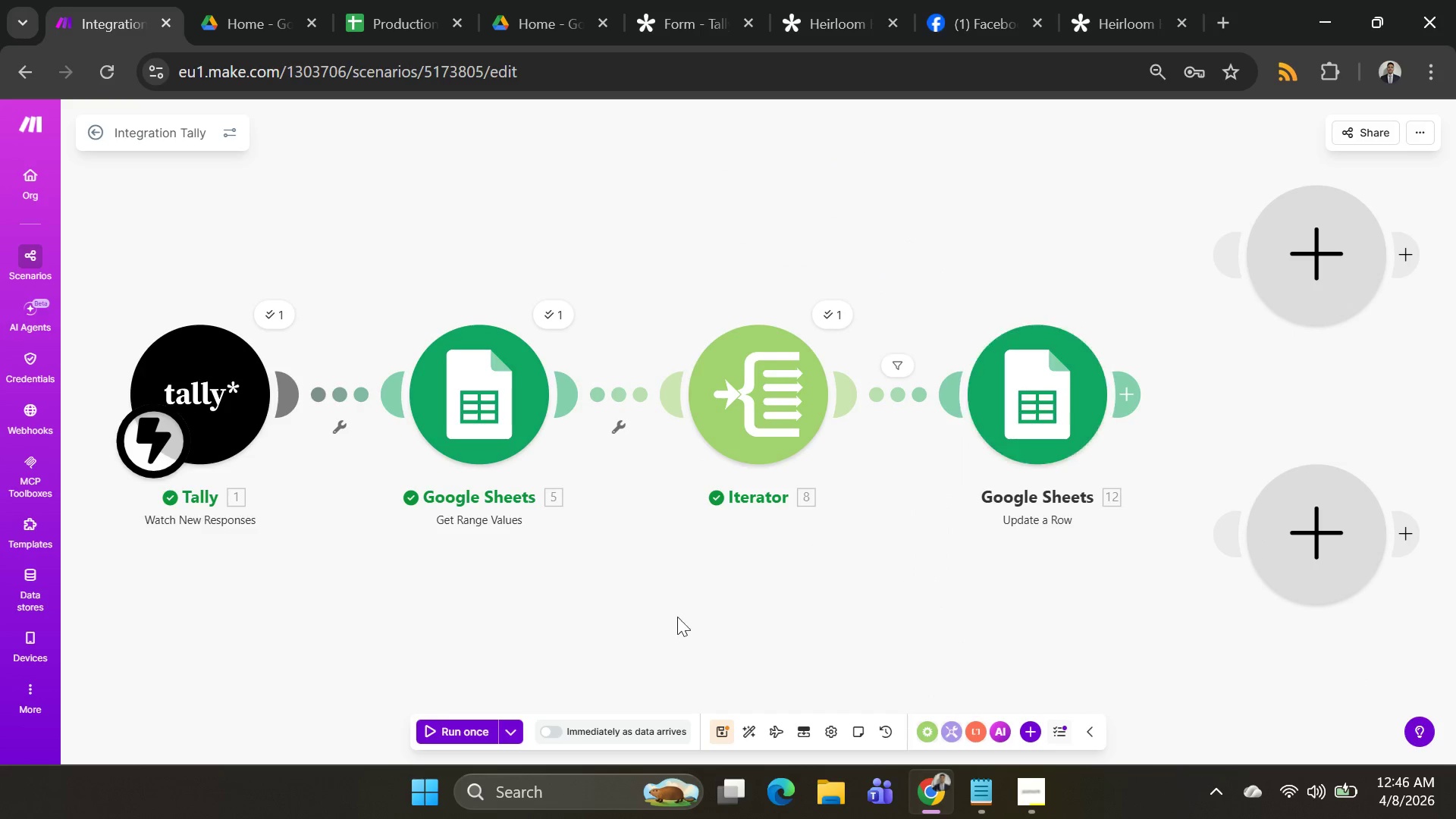 
left_click([1073, 395])
 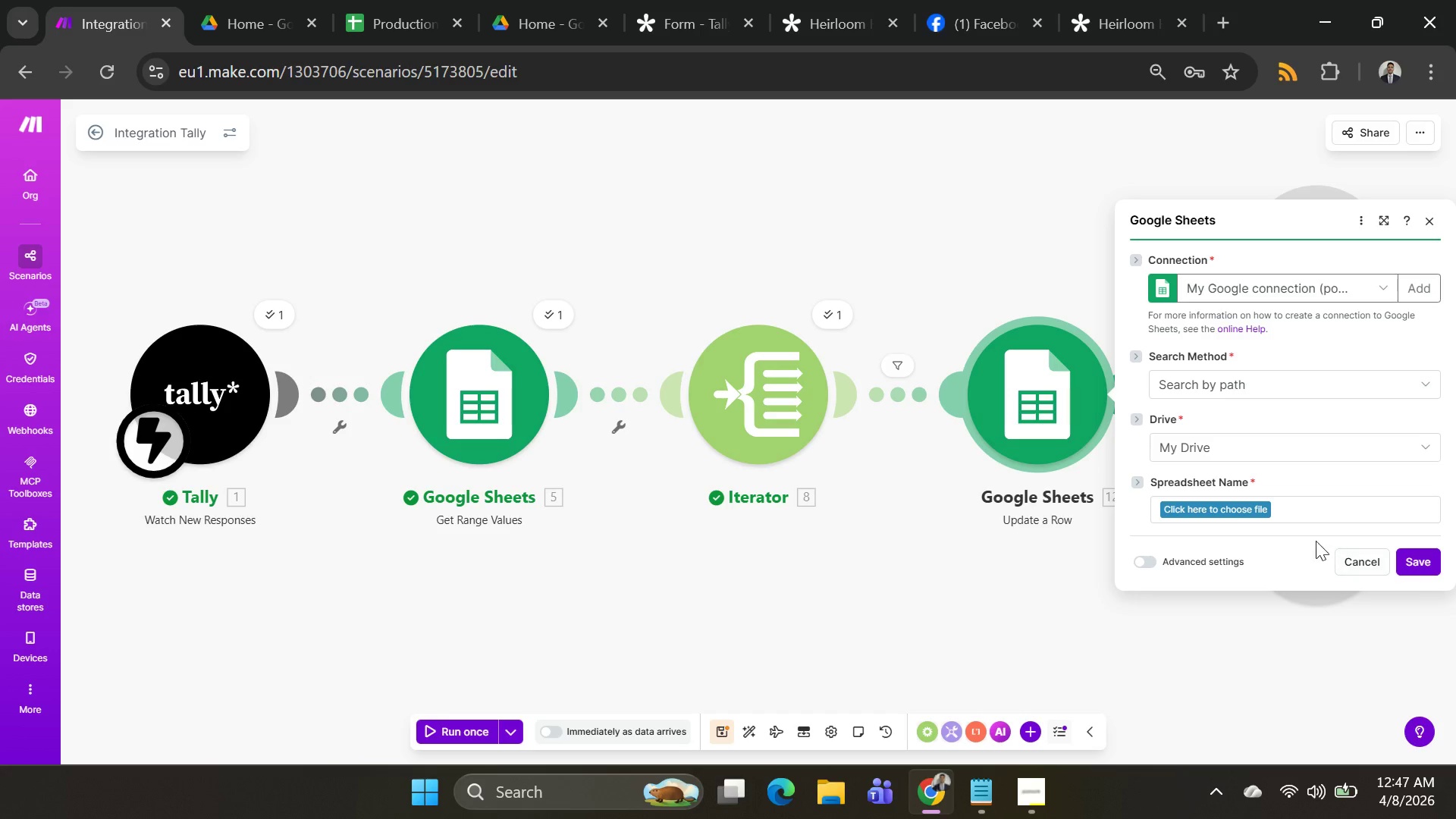 
left_click([1258, 501])
 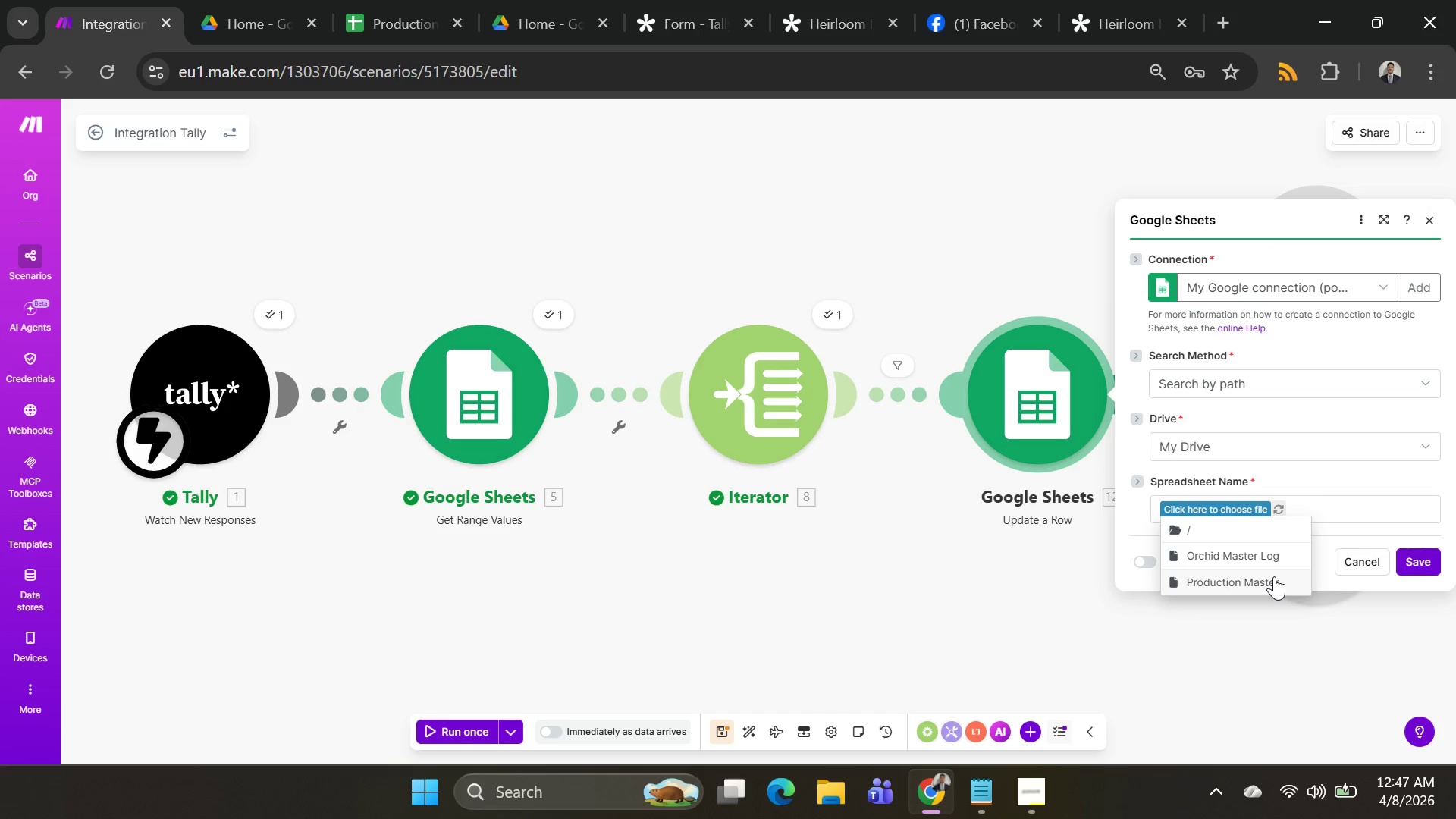 
left_click([1276, 583])
 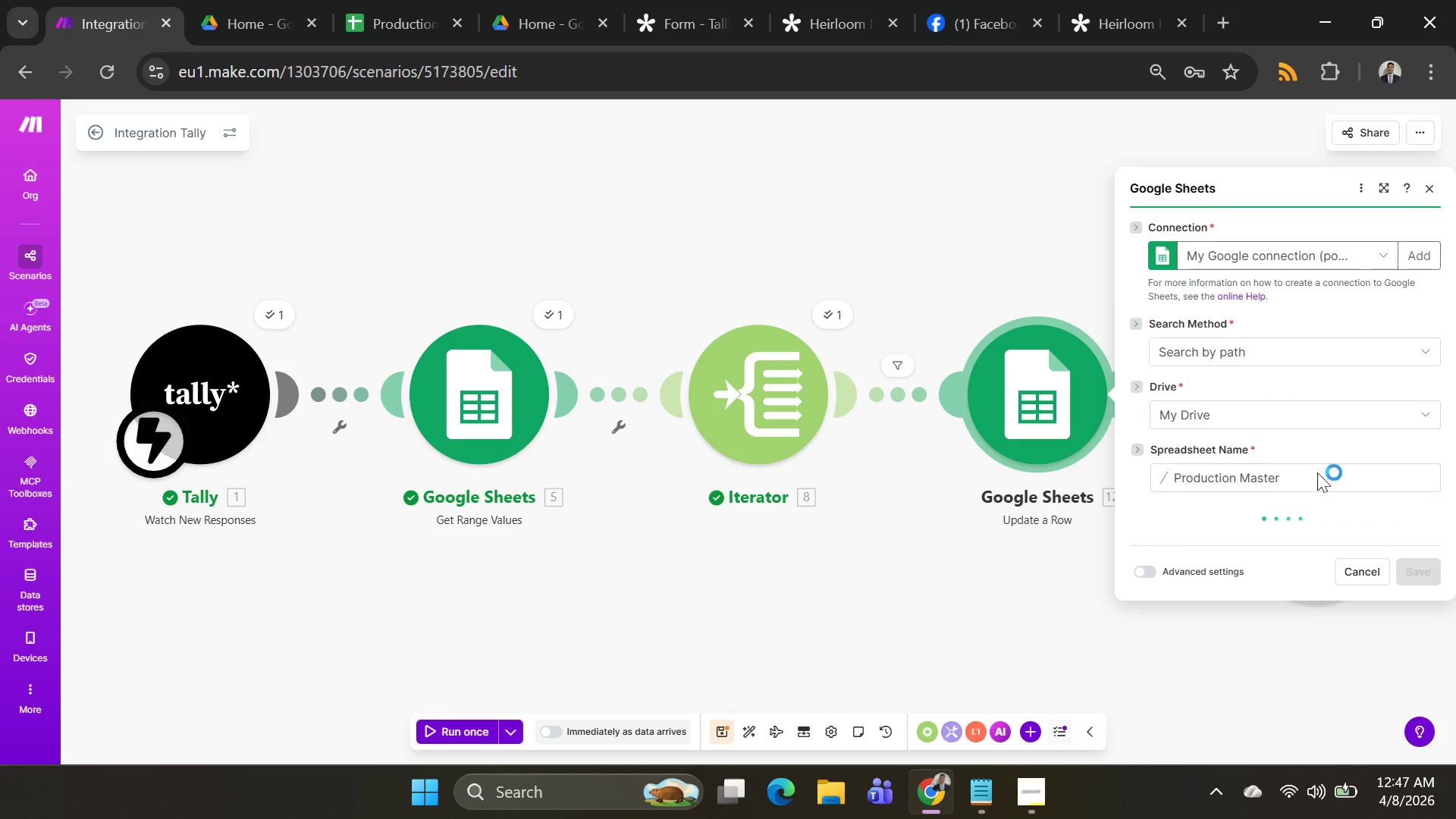 
scroll: coordinate [1370, 392], scroll_direction: down, amount: 11.0
 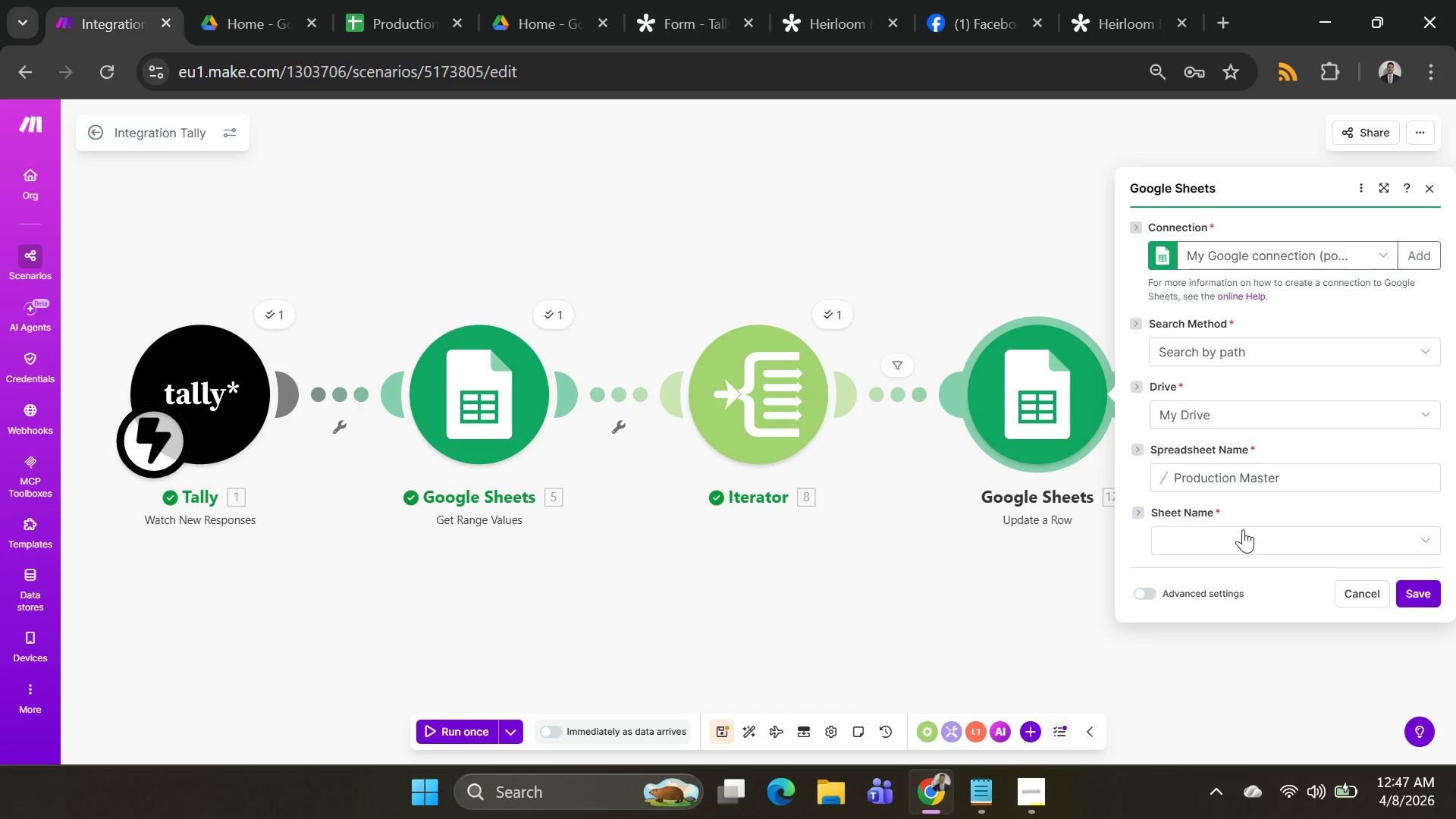 
wait(27.61)
 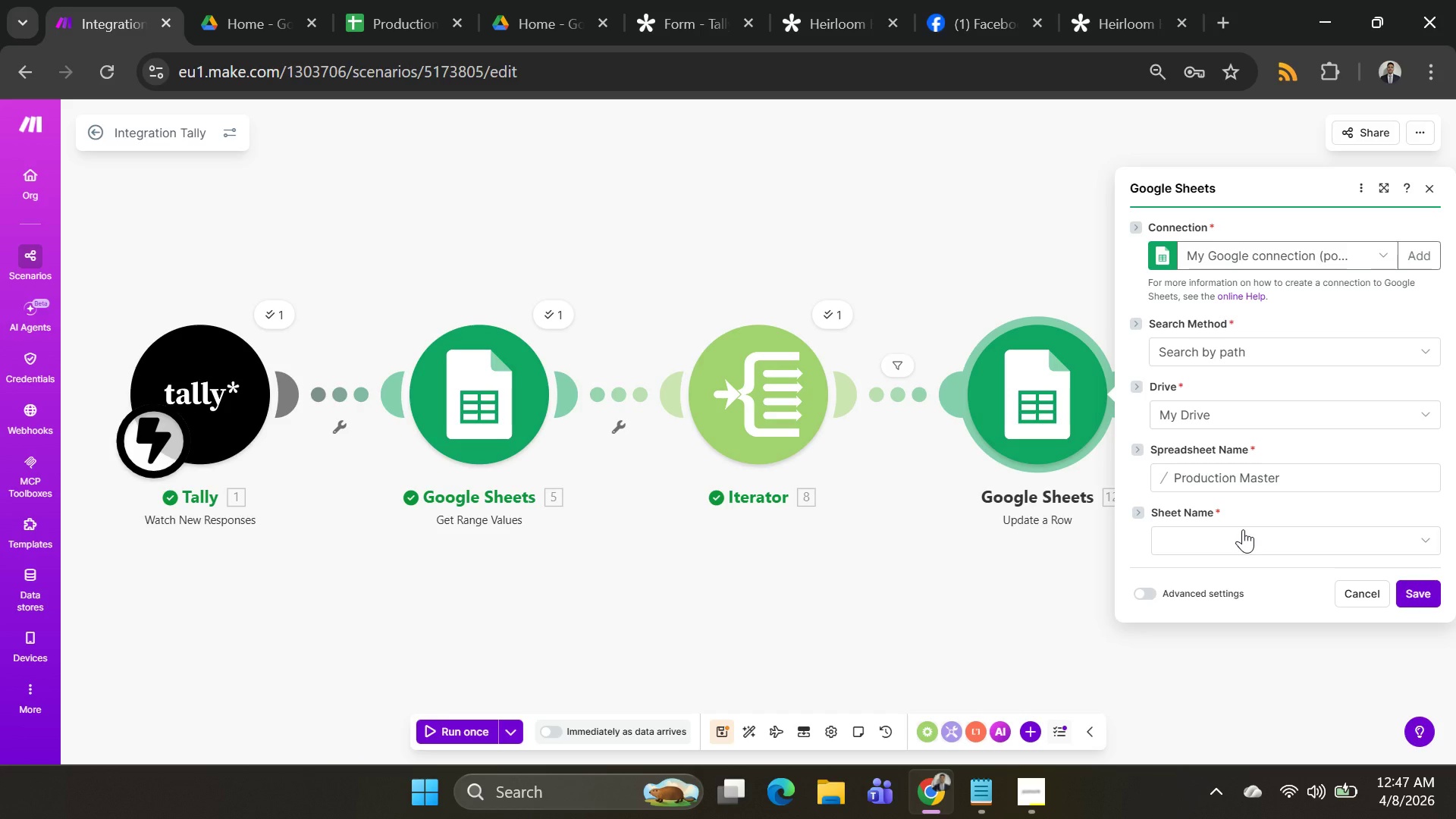 
scroll: coordinate [1256, 366], scroll_direction: down, amount: 2.0
 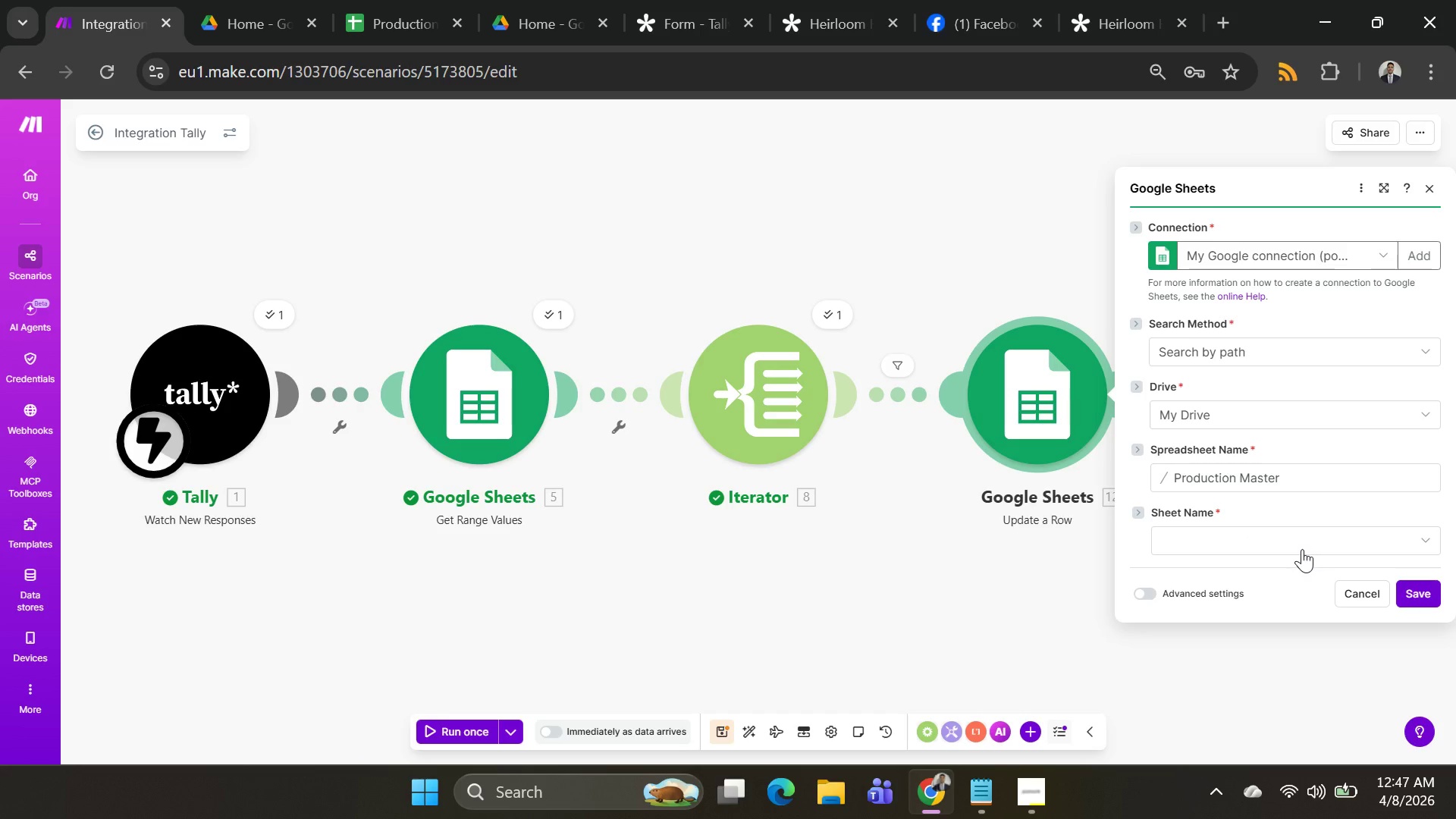 
left_click([1303, 549])
 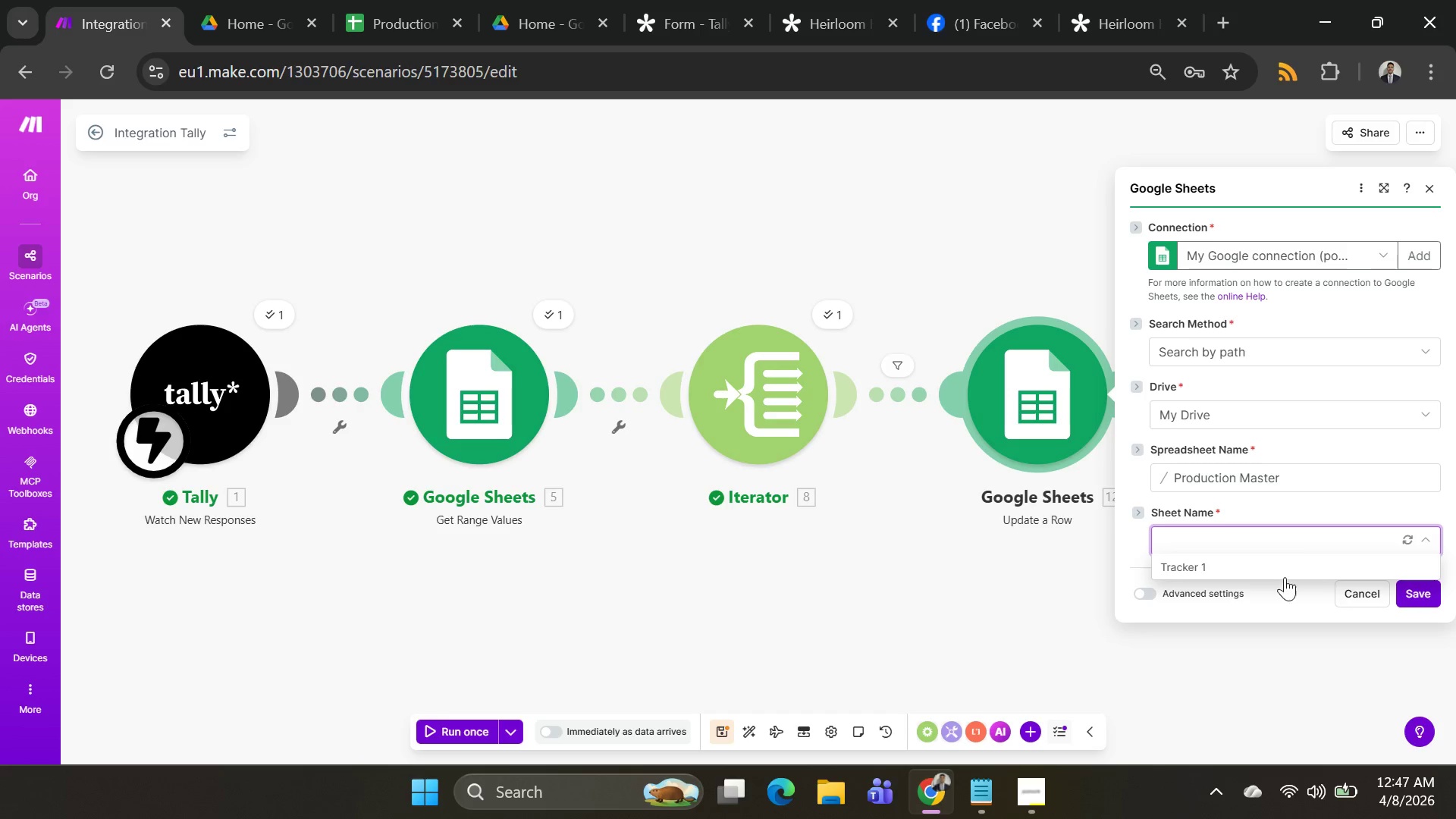 
left_click([1285, 570])
 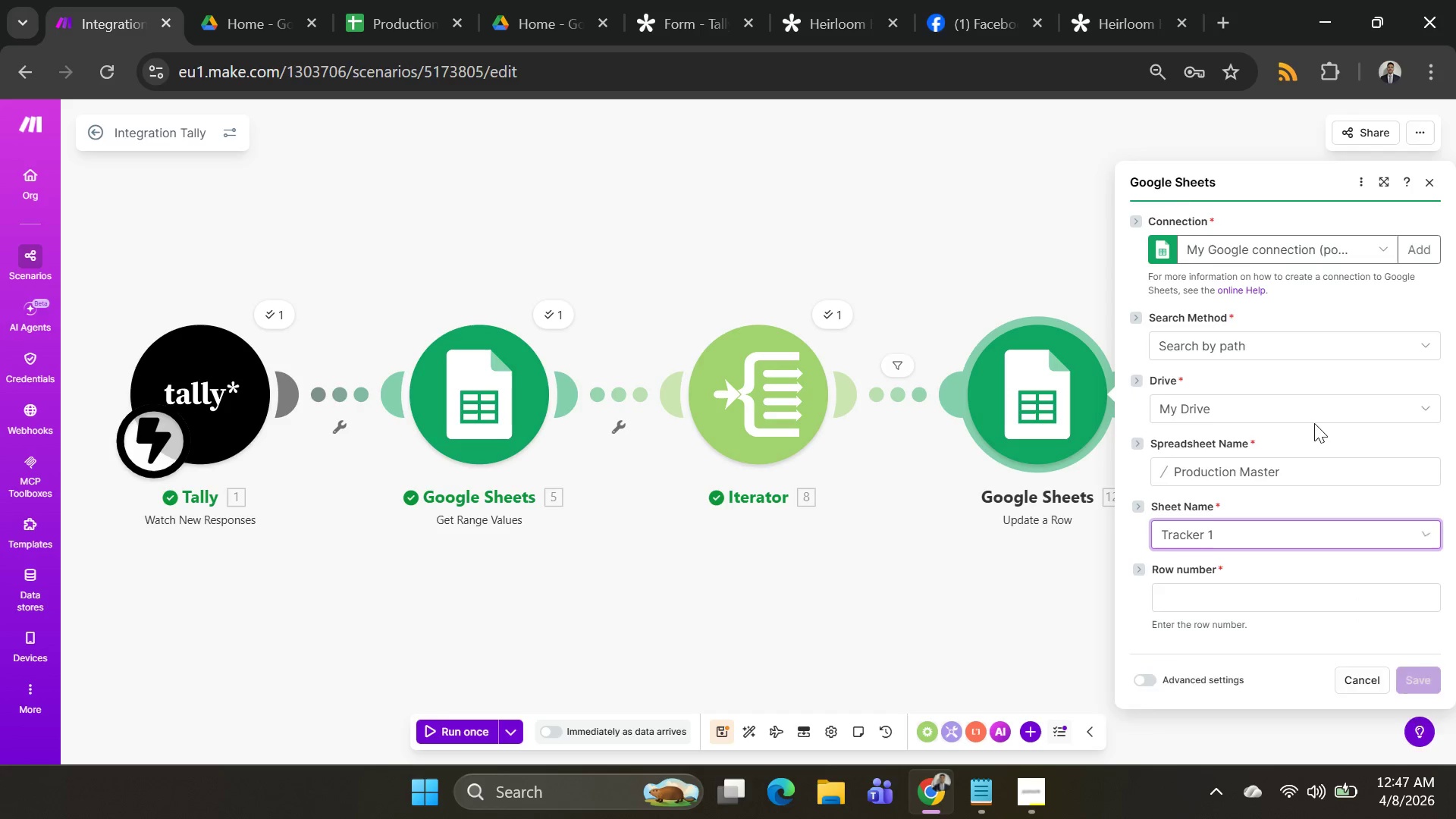 
scroll: coordinate [1314, 366], scroll_direction: down, amount: 6.0
 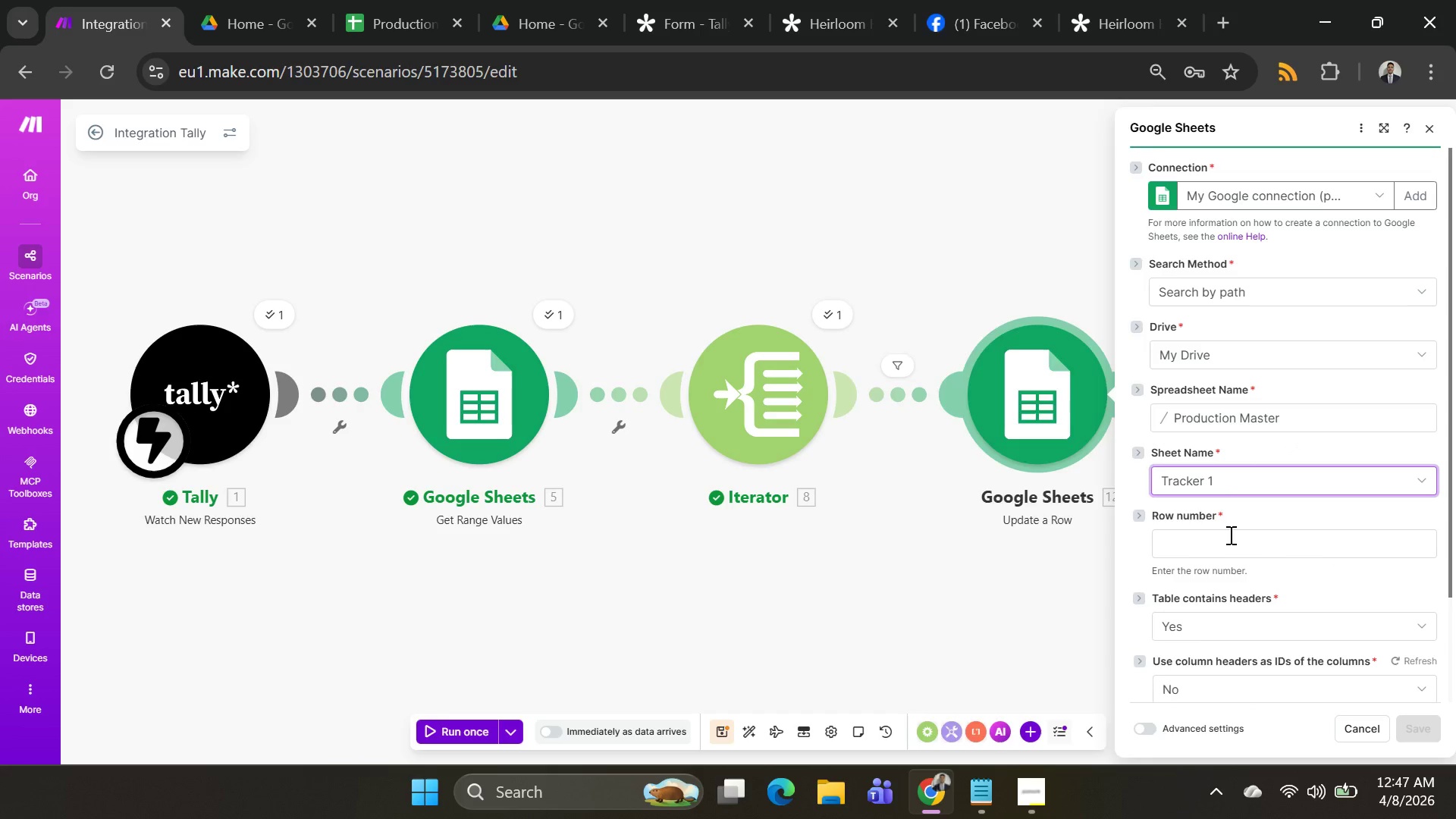 
left_click([1229, 535])
 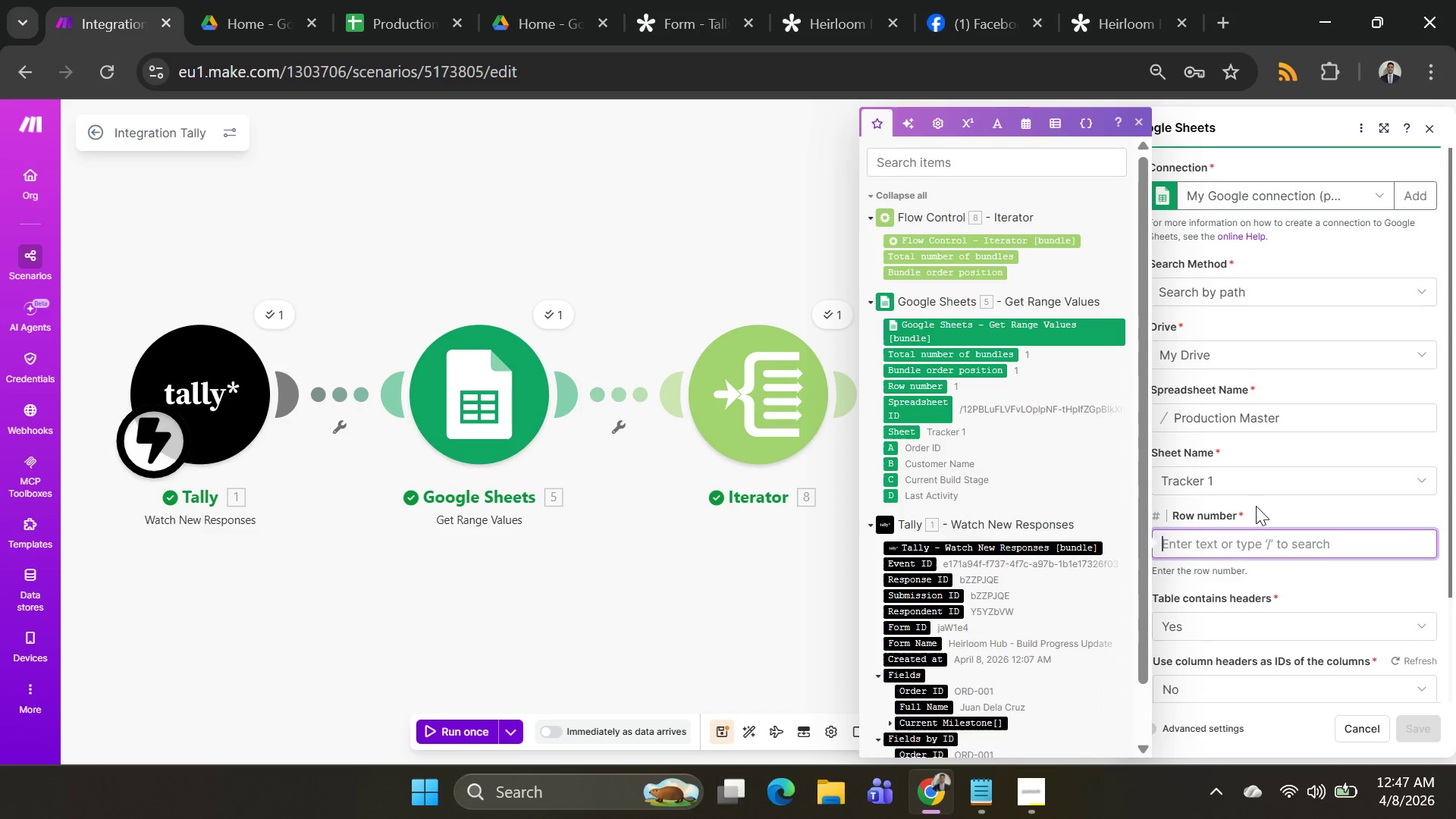 
scroll: coordinate [1019, 609], scroll_direction: down, amount: 6.0
 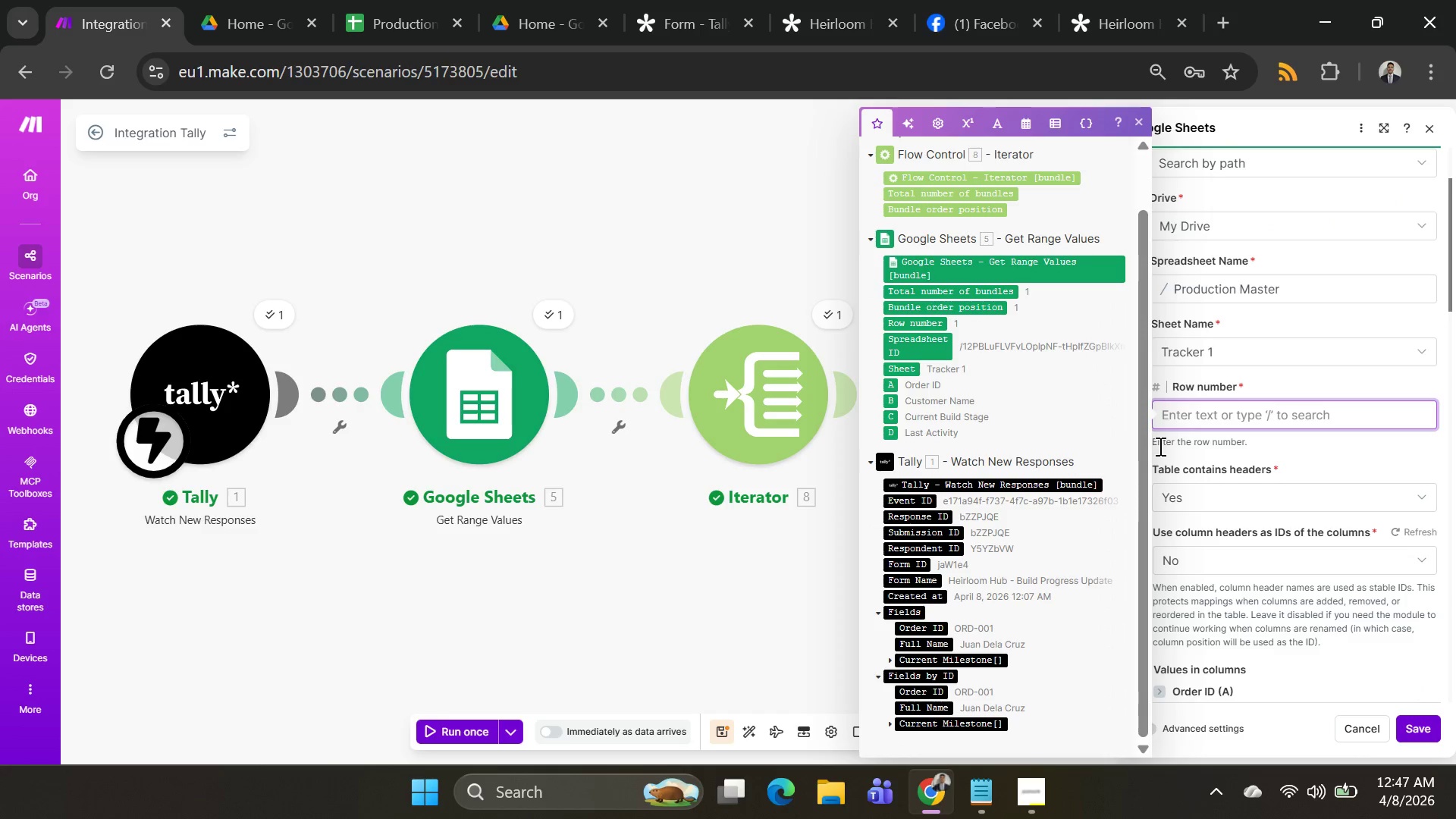 
scroll: coordinate [1064, 426], scroll_direction: up, amount: 2.0
 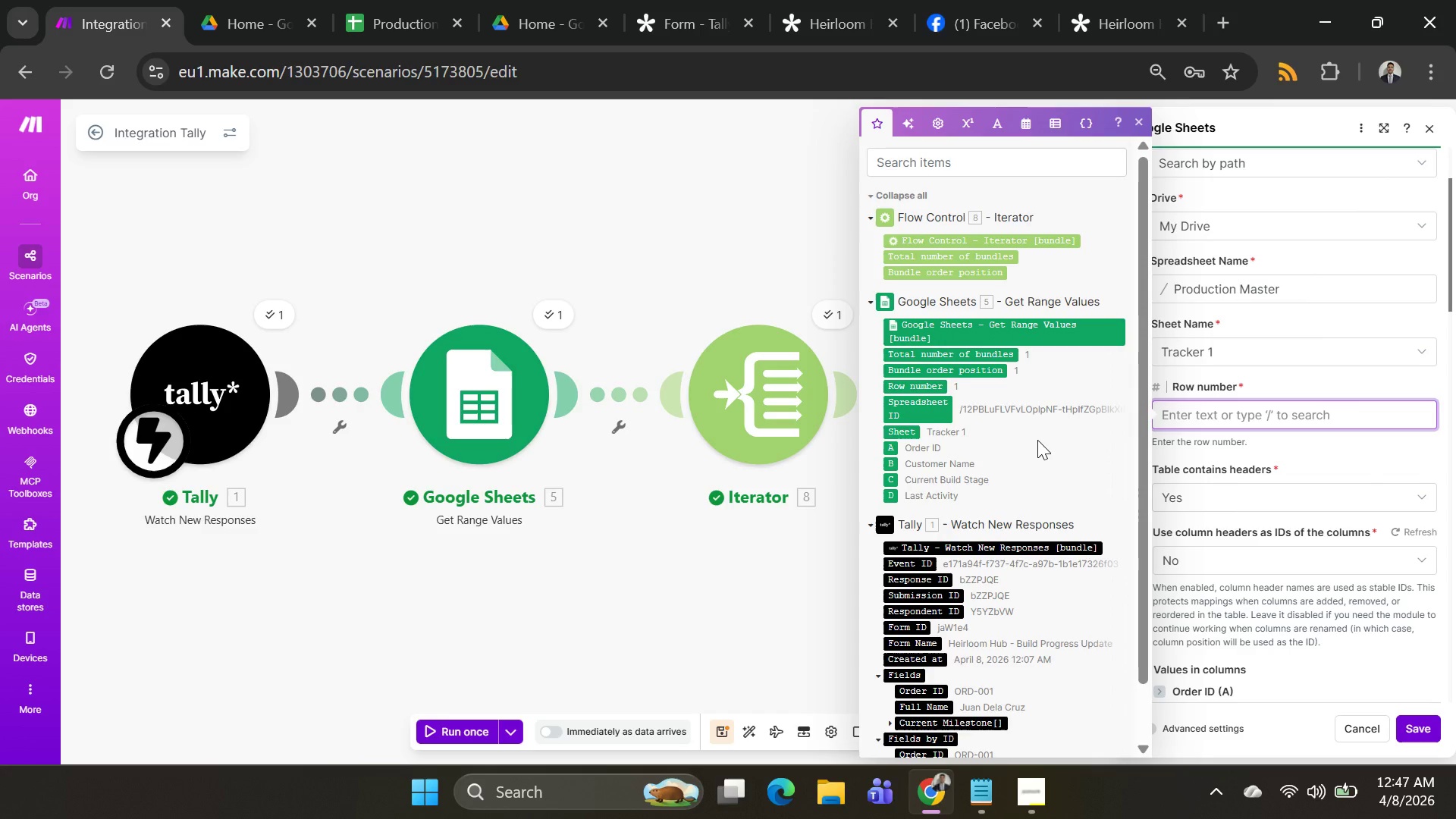 
scroll: coordinate [1037, 440], scroll_direction: down, amount: 2.0
 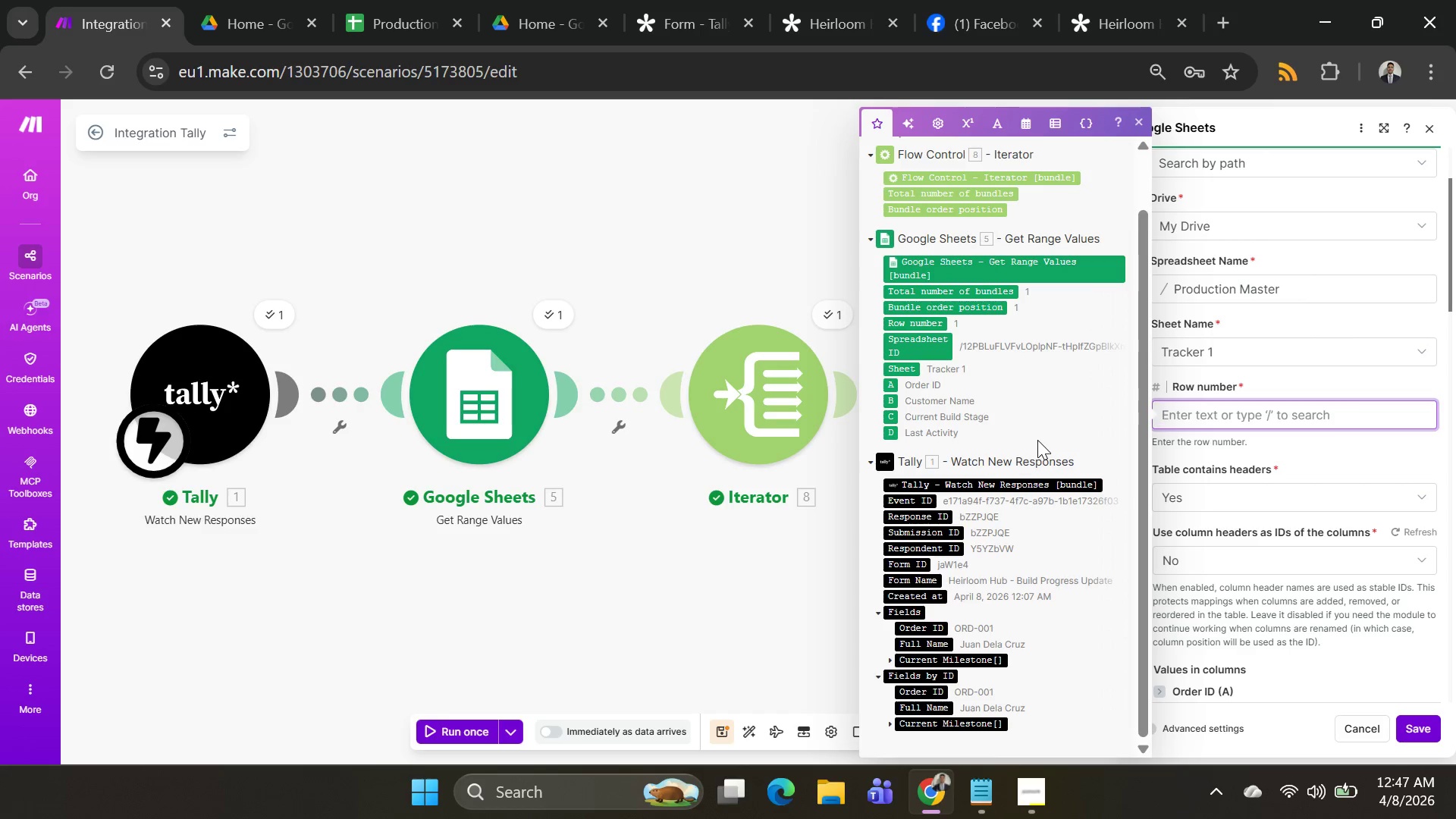 
scroll: coordinate [1037, 440], scroll_direction: up, amount: 3.0
 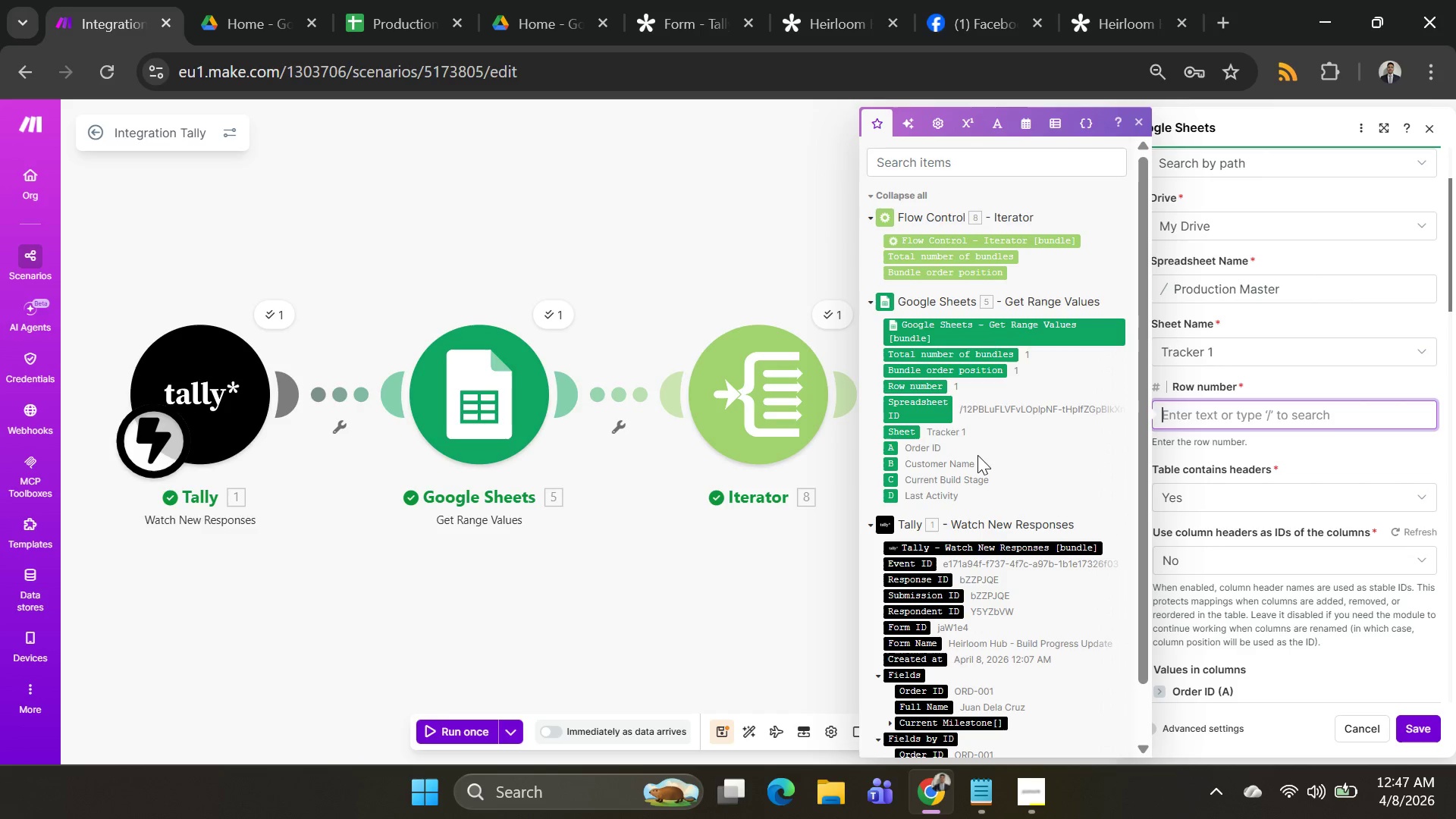 
scroll: coordinate [990, 470], scroll_direction: down, amount: 8.0
 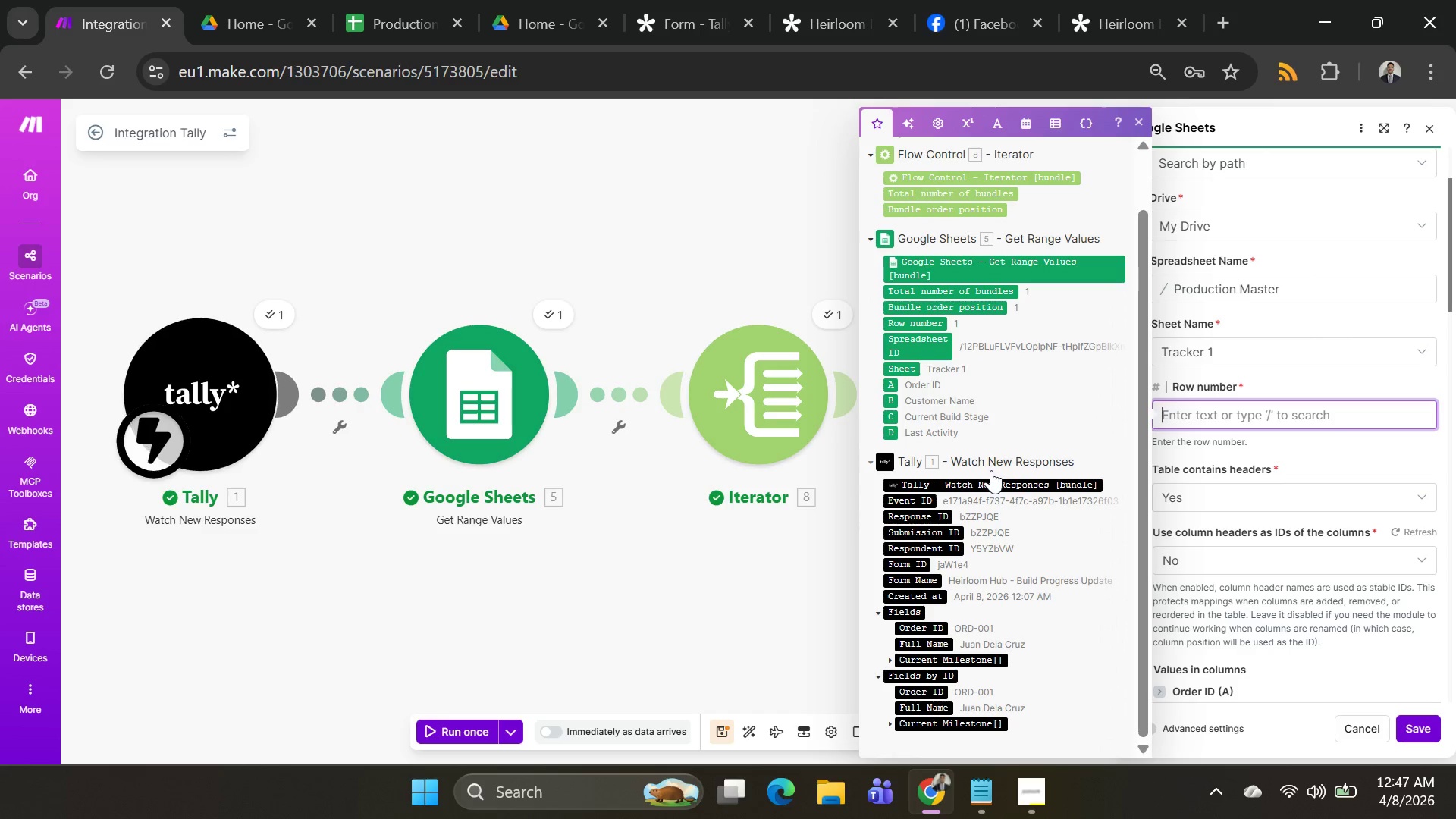 
scroll: coordinate [998, 458], scroll_direction: up, amount: 4.0
 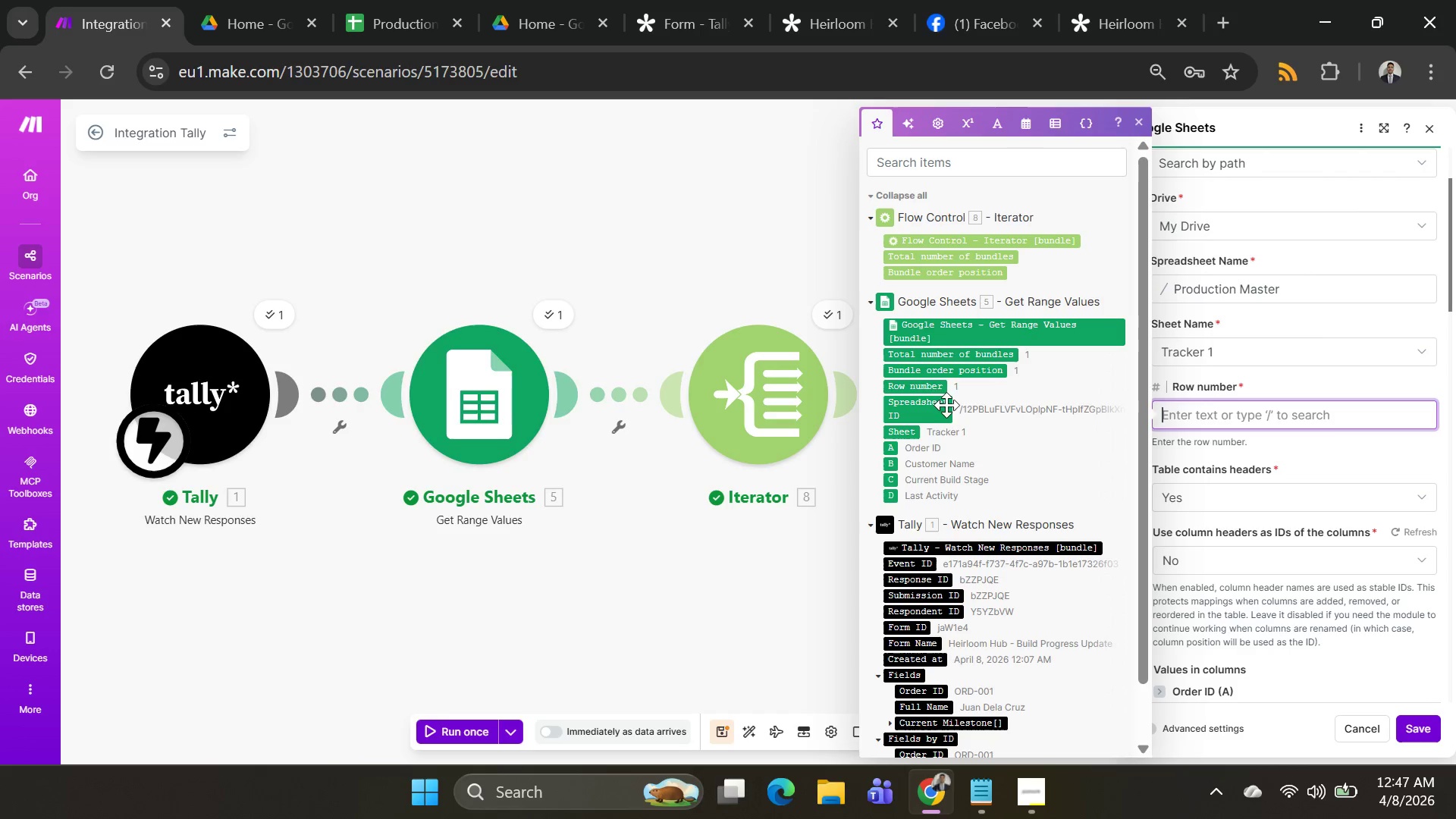 
left_click([924, 389])
 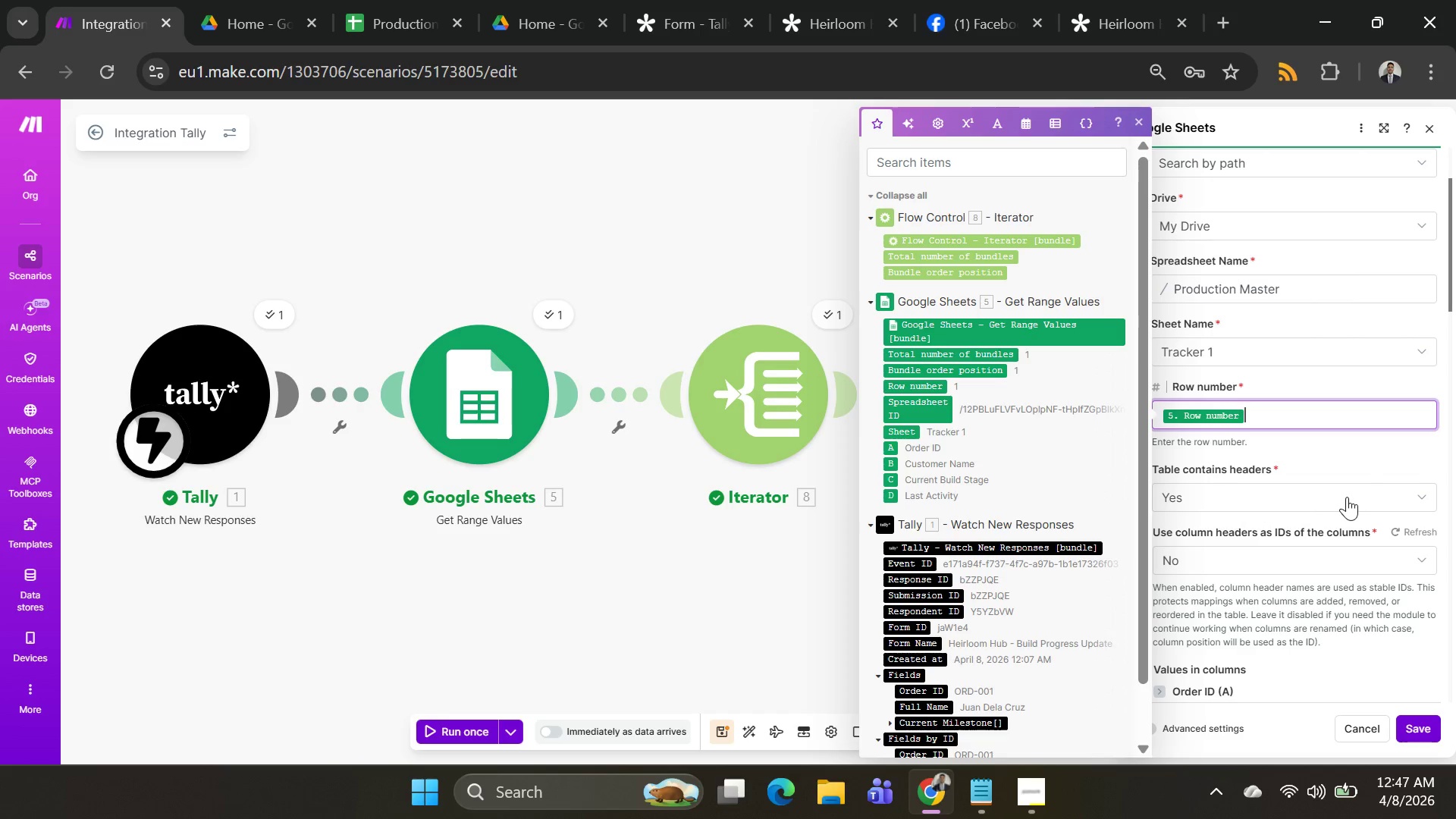 
left_click([1354, 447])
 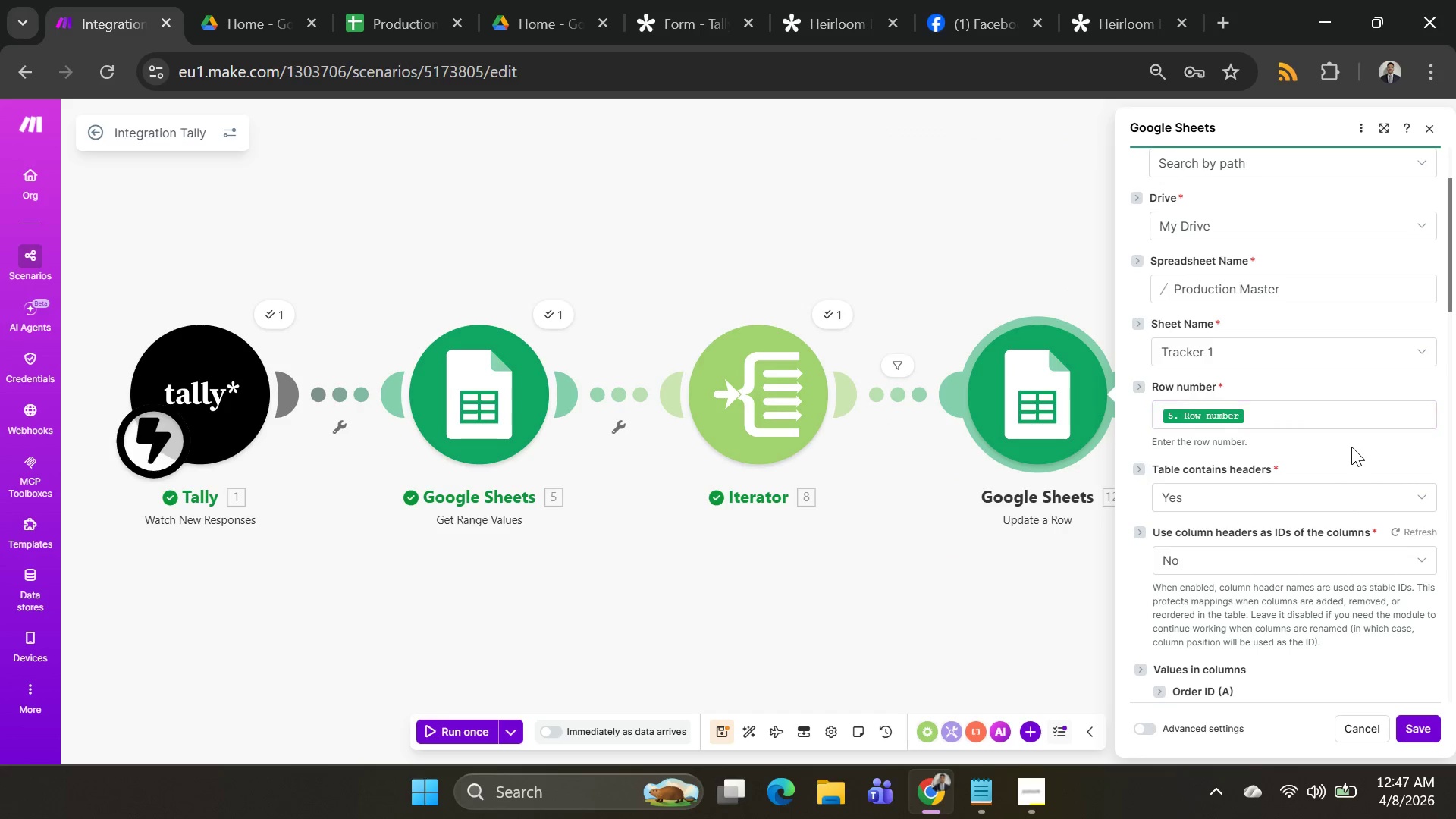 
scroll: coordinate [1342, 482], scroll_direction: down, amount: 5.0
 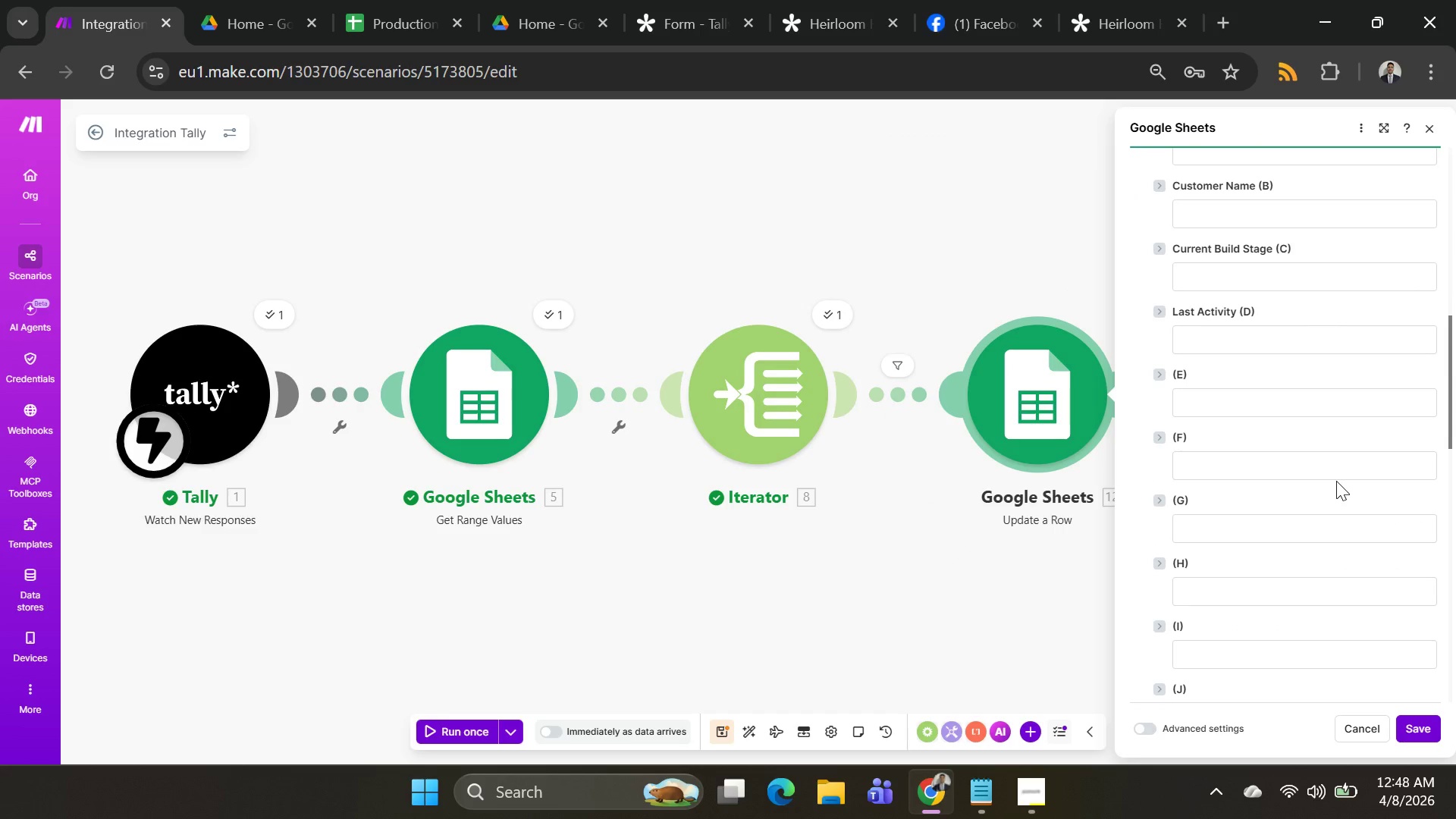 
scroll: coordinate [1336, 481], scroll_direction: up, amount: 2.0
 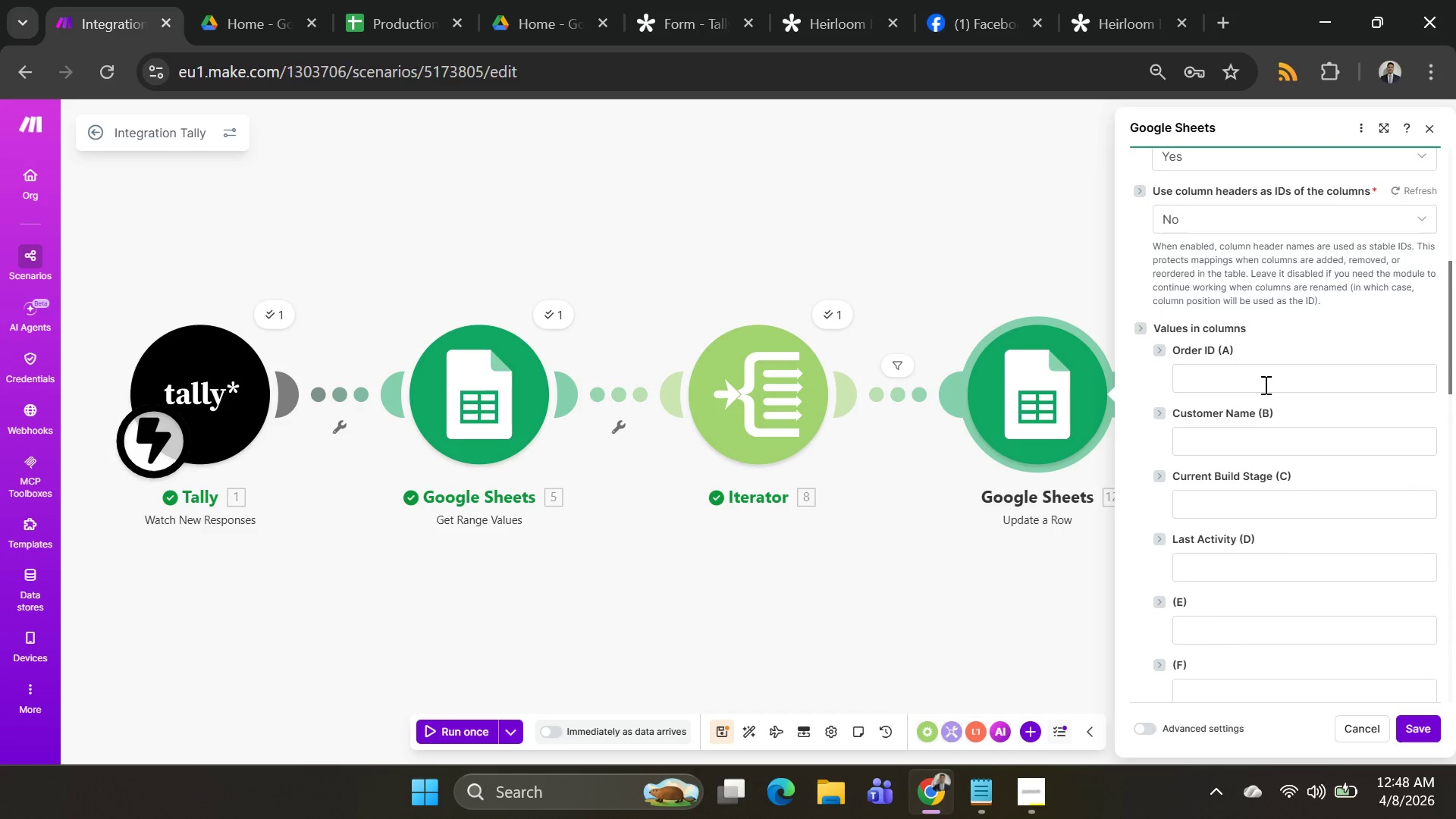 
left_click([1264, 384])
 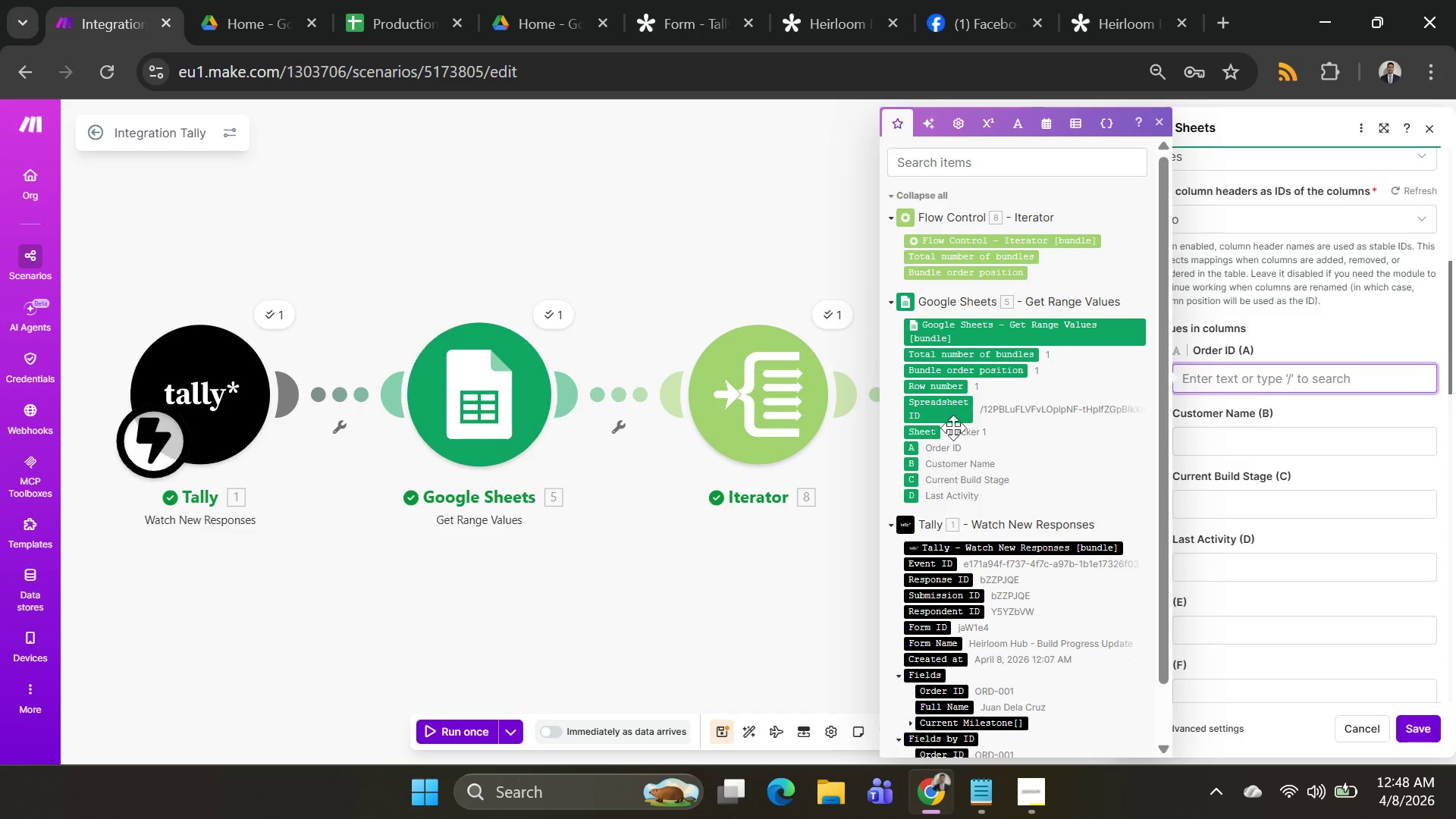 
scroll: coordinate [981, 473], scroll_direction: down, amount: 5.0
 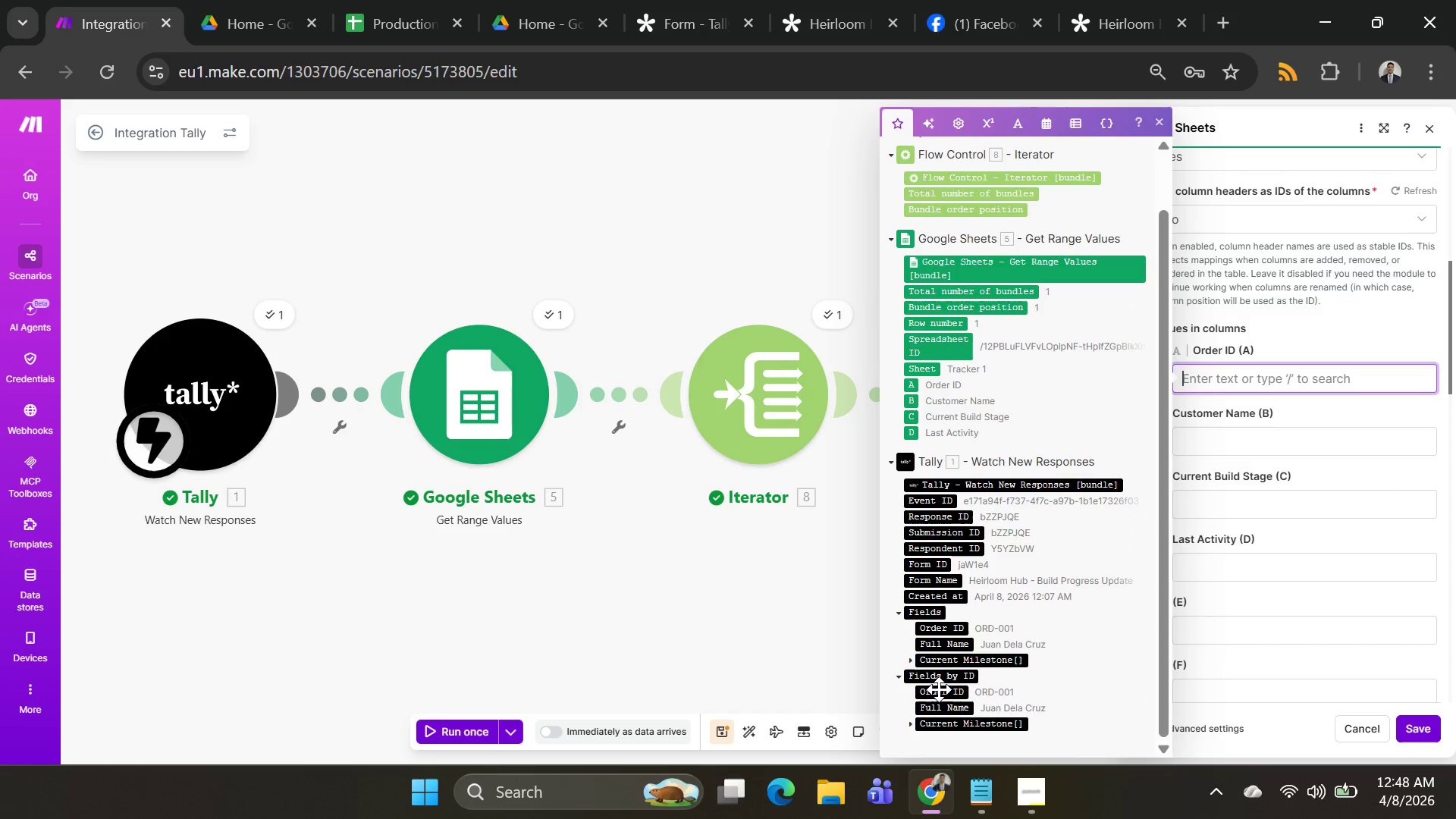 
left_click([939, 692])
 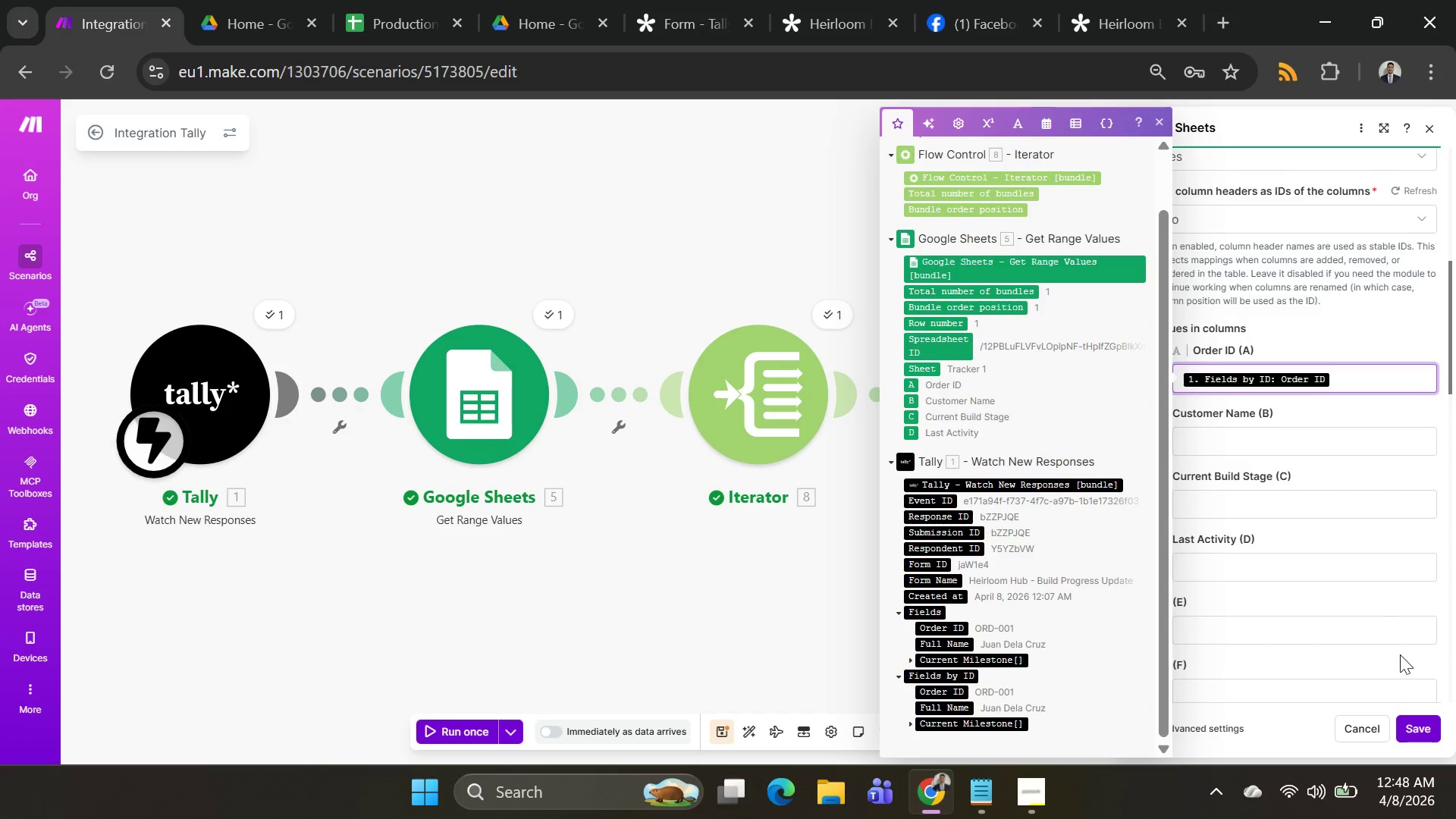 
left_click([1413, 721])
 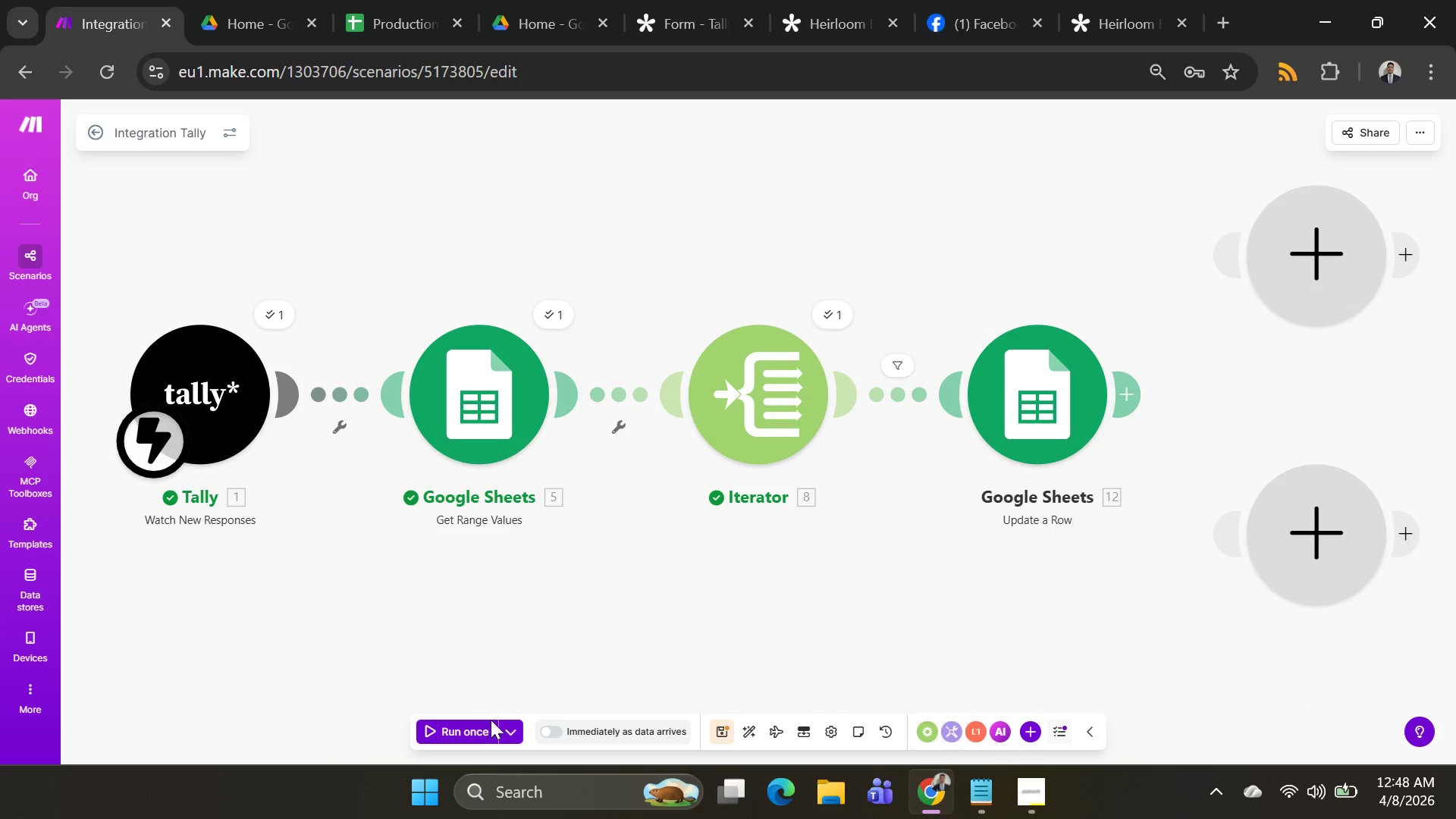 
left_click([509, 730])
 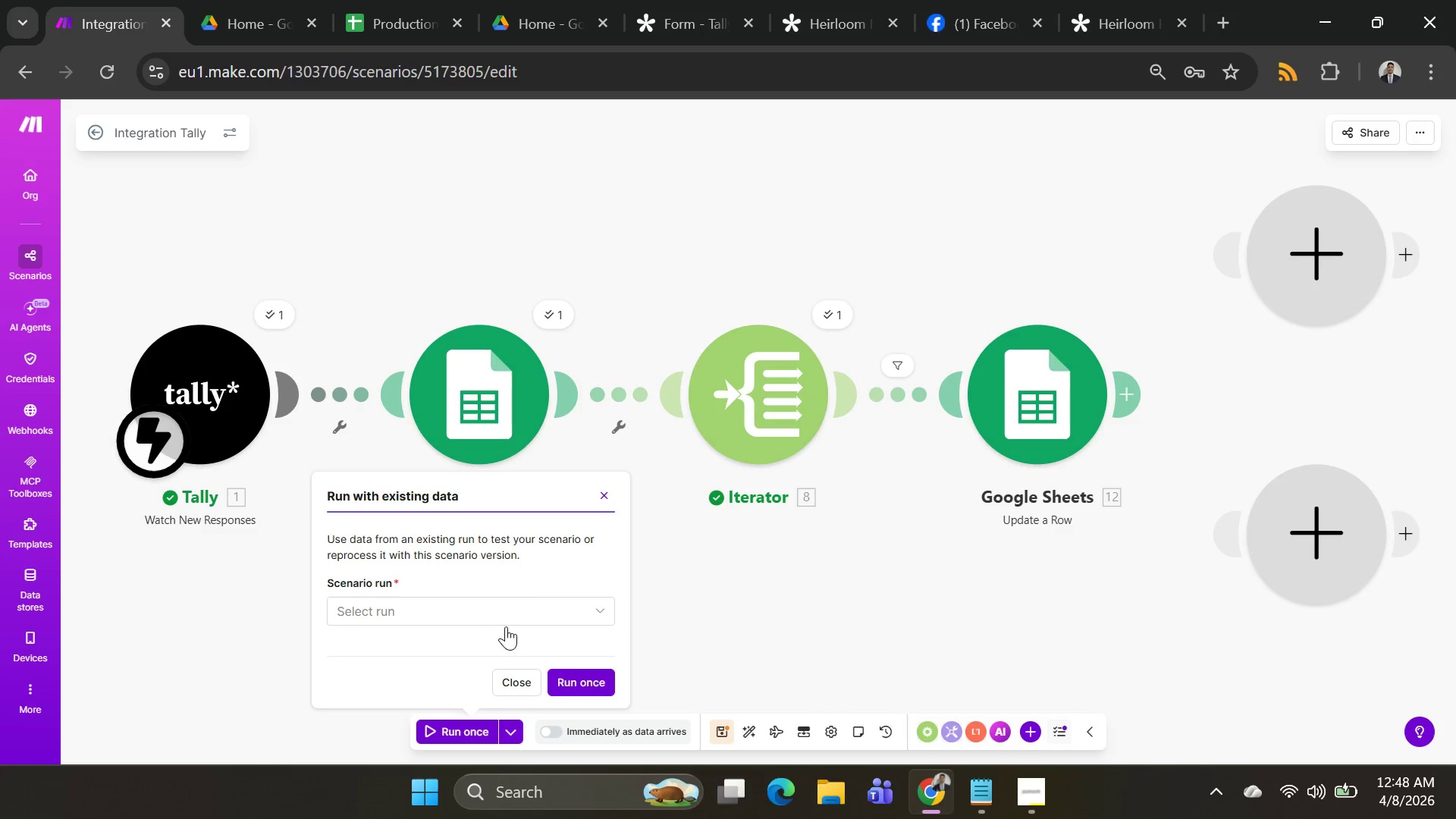 
left_click([504, 617])
 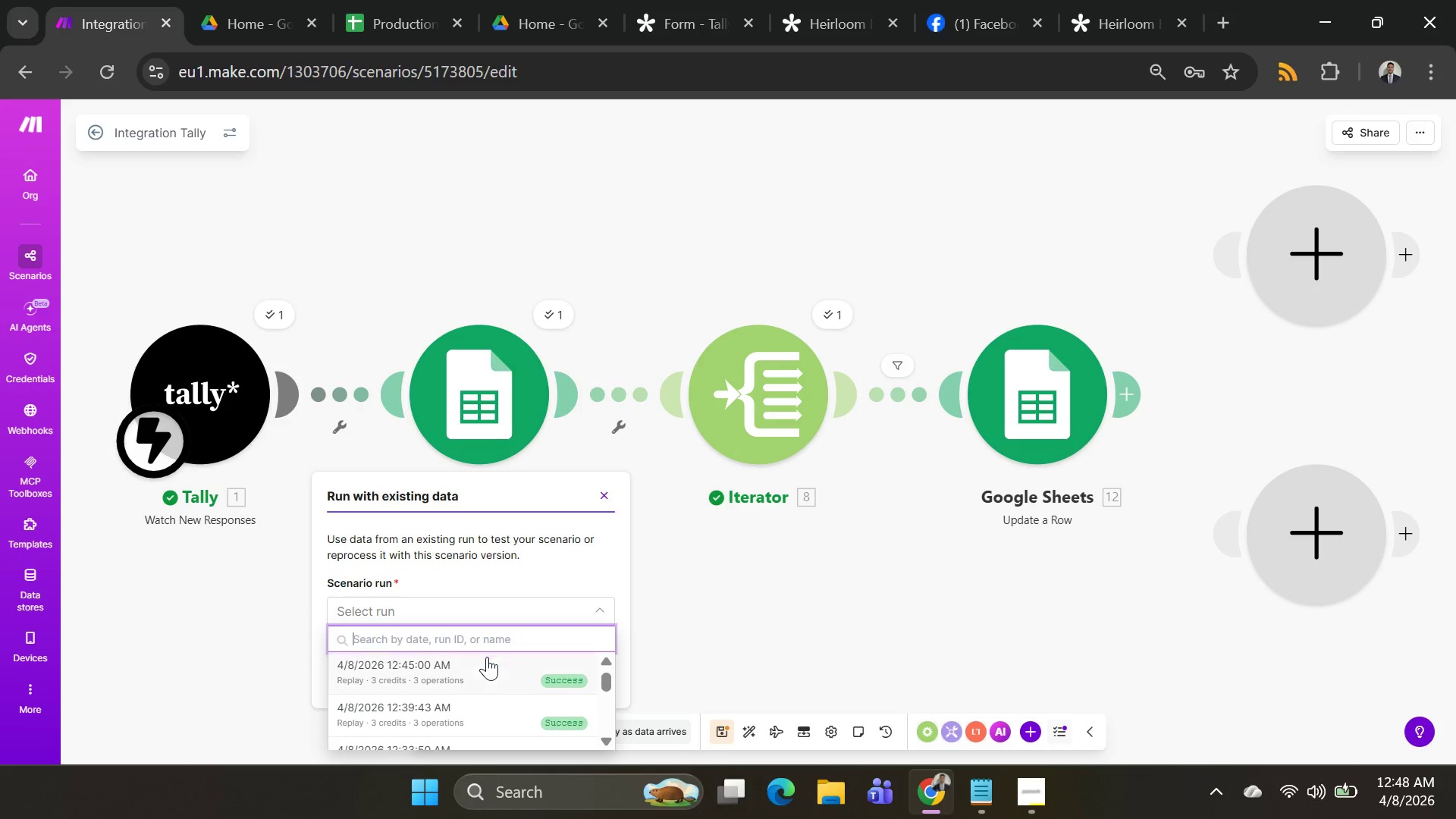 
left_click([487, 672])
 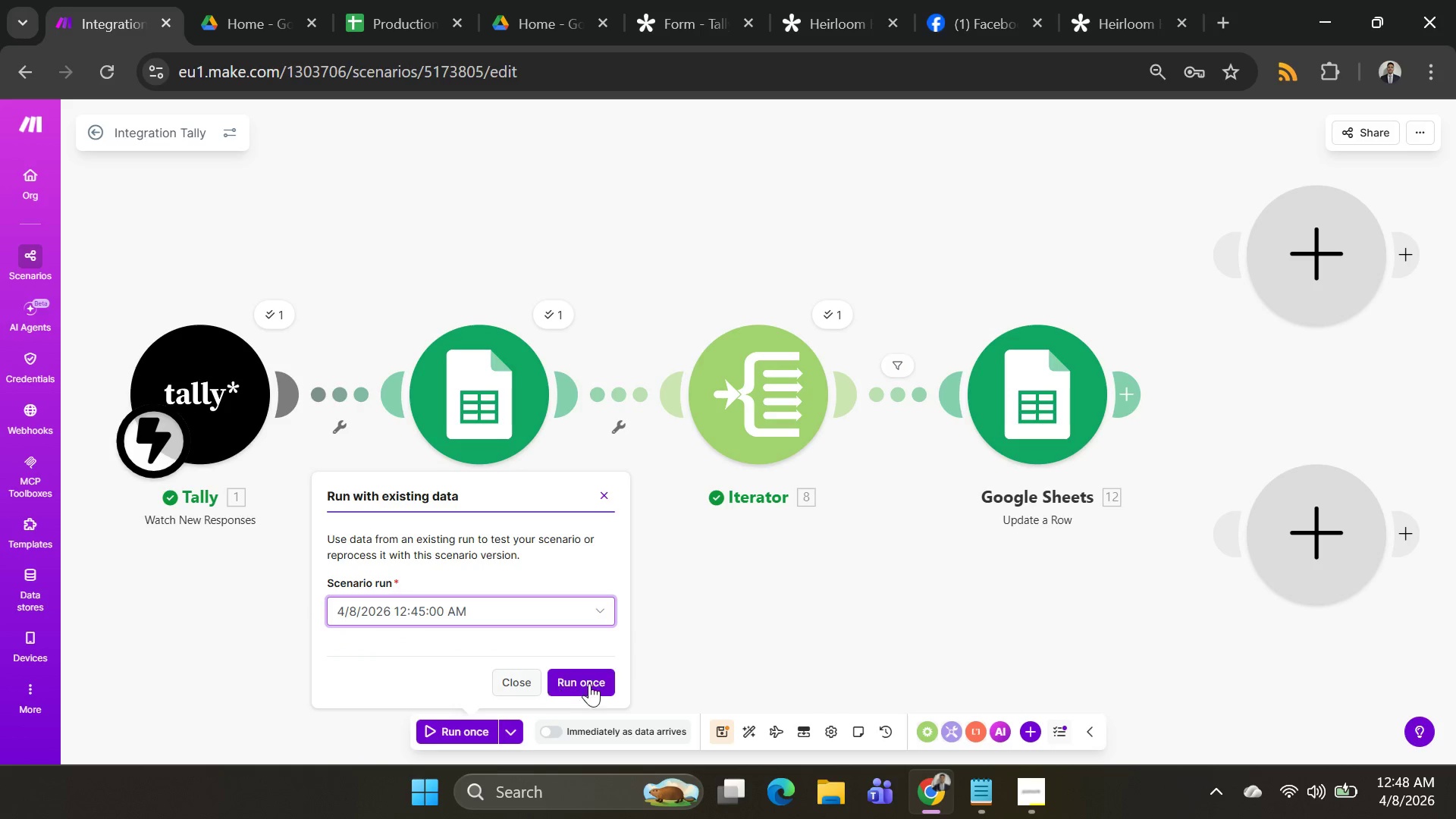 
left_click([595, 683])
 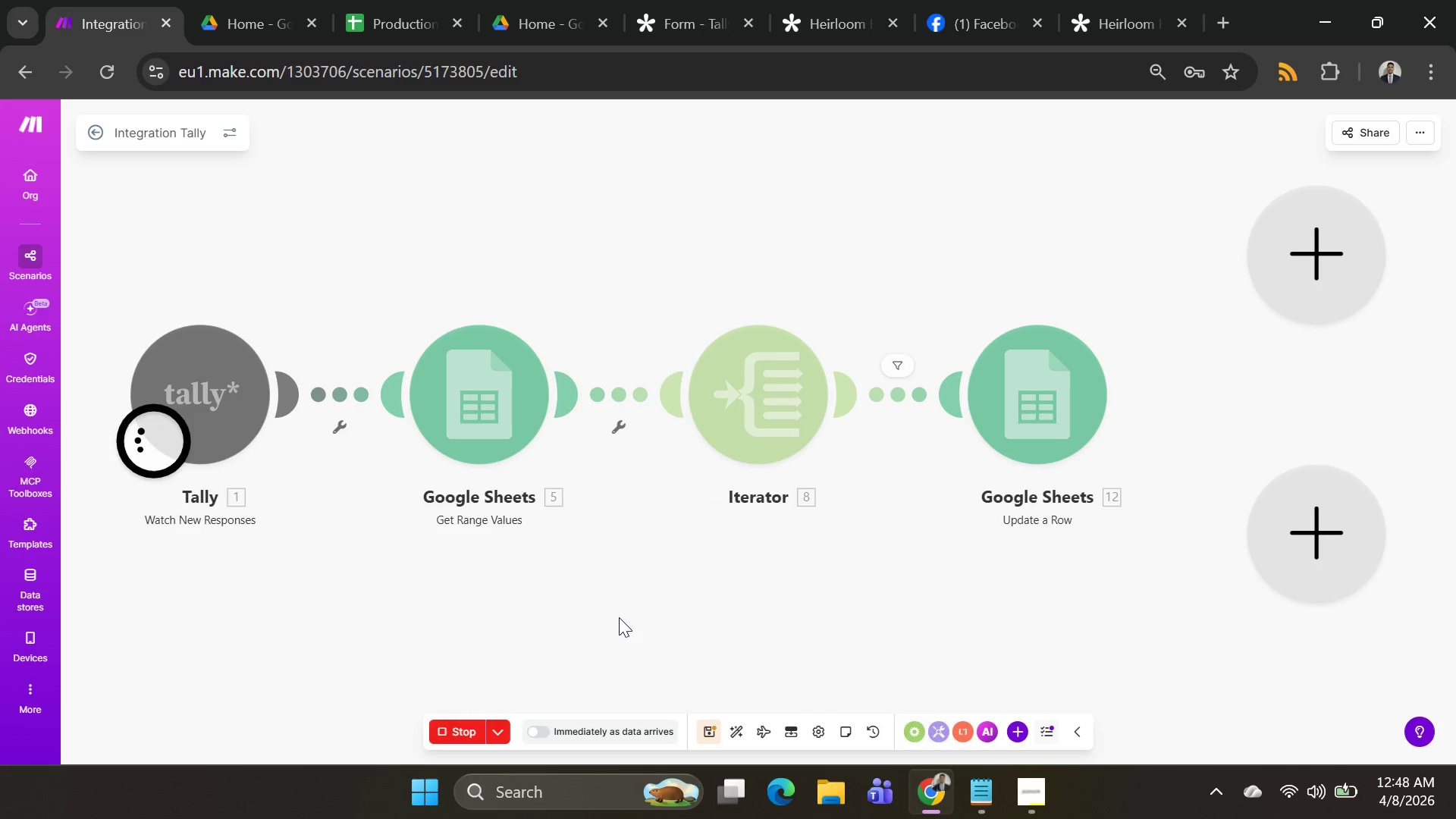 
mouse_move([706, 357])
 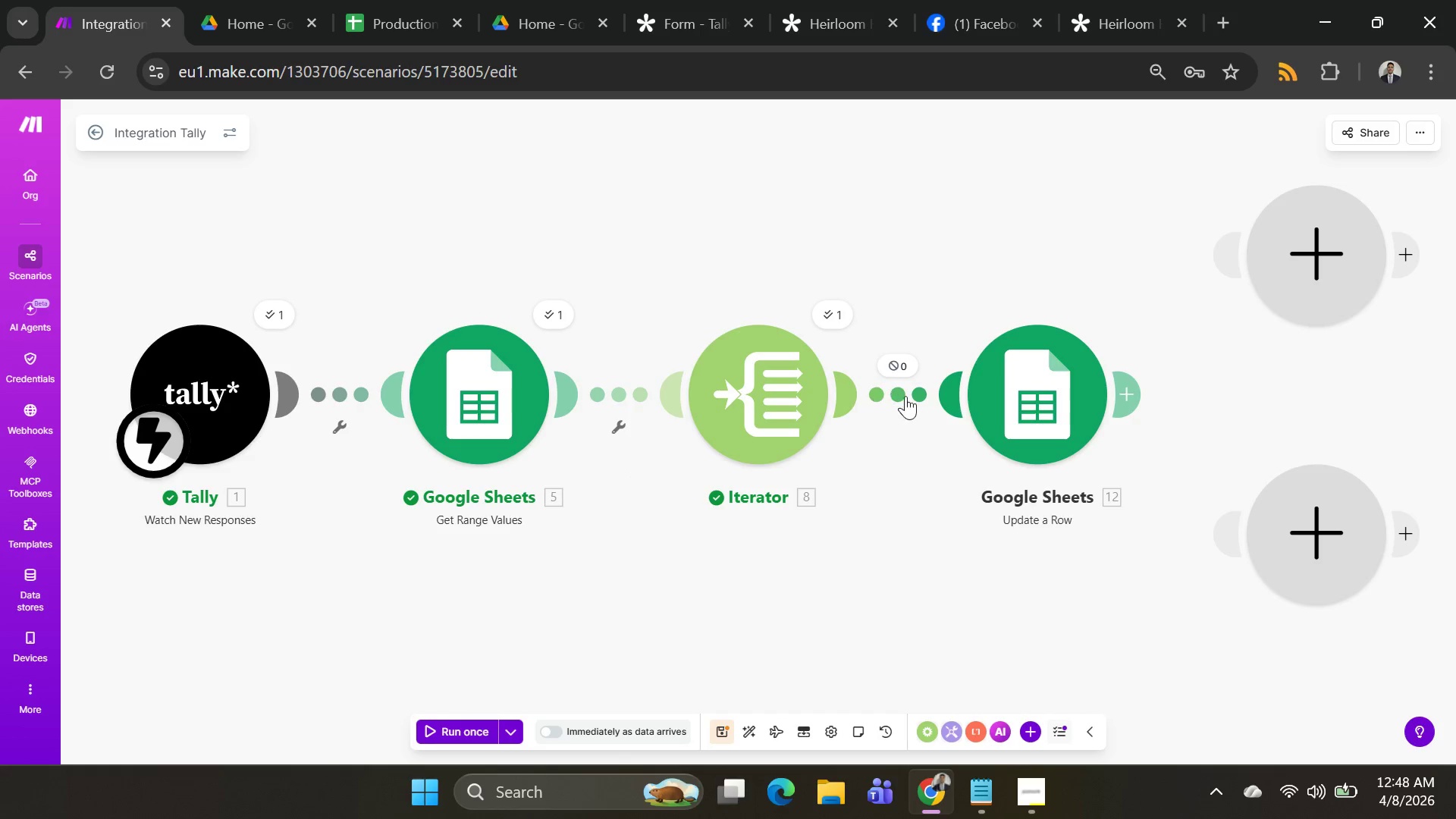 
left_click([893, 396])
 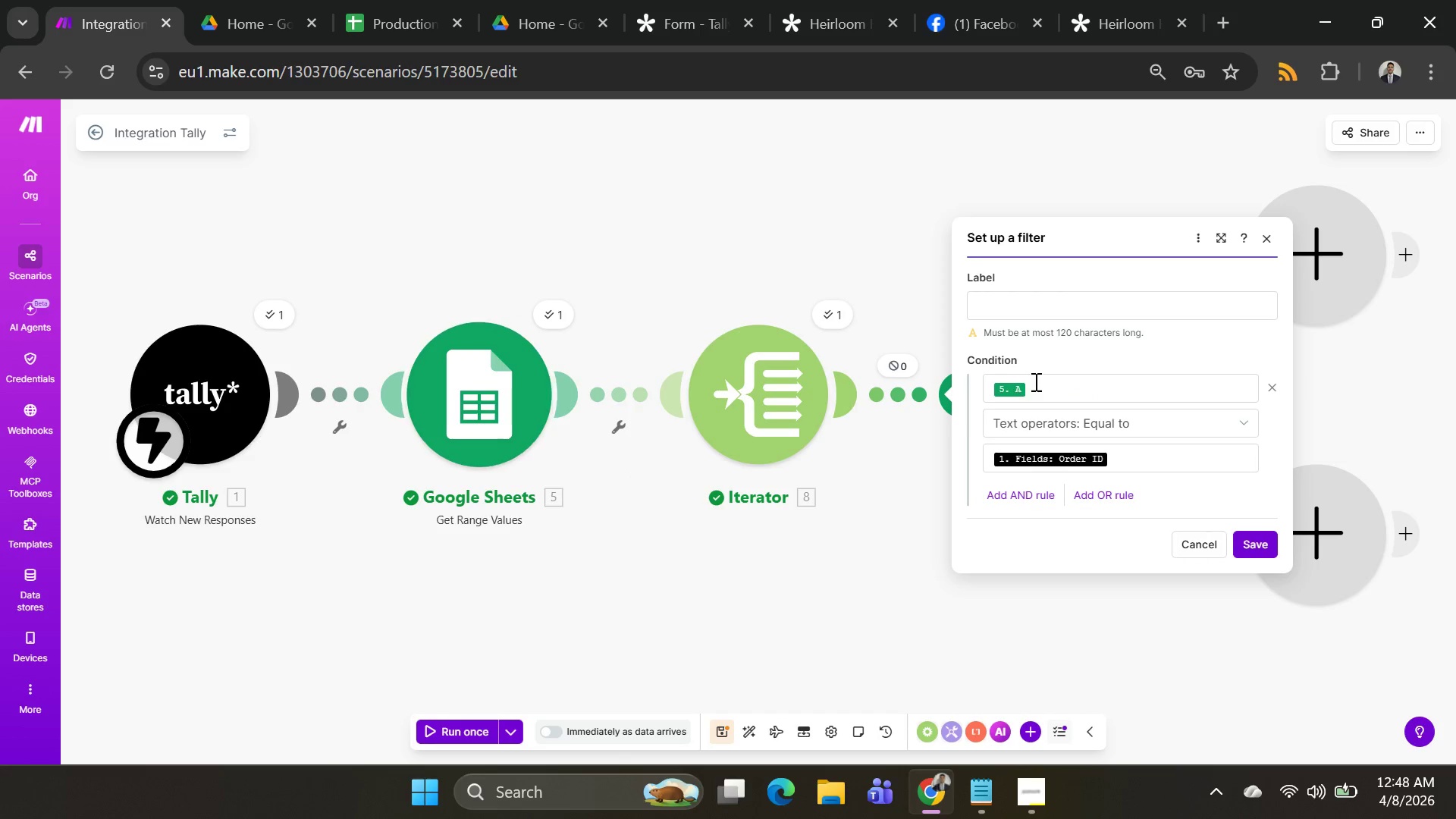 
left_click([1044, 383])
 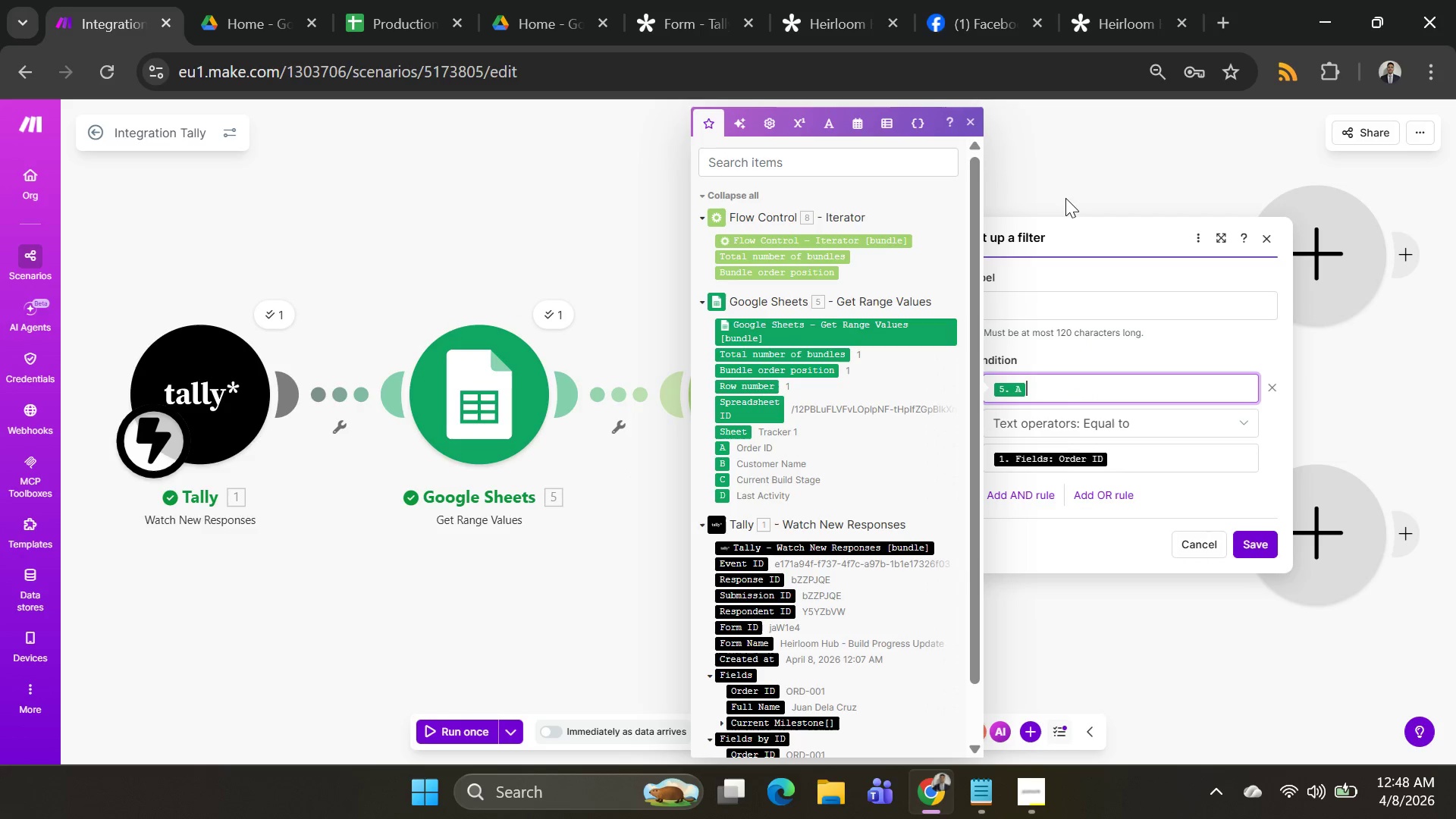 
left_click([1071, 174])
 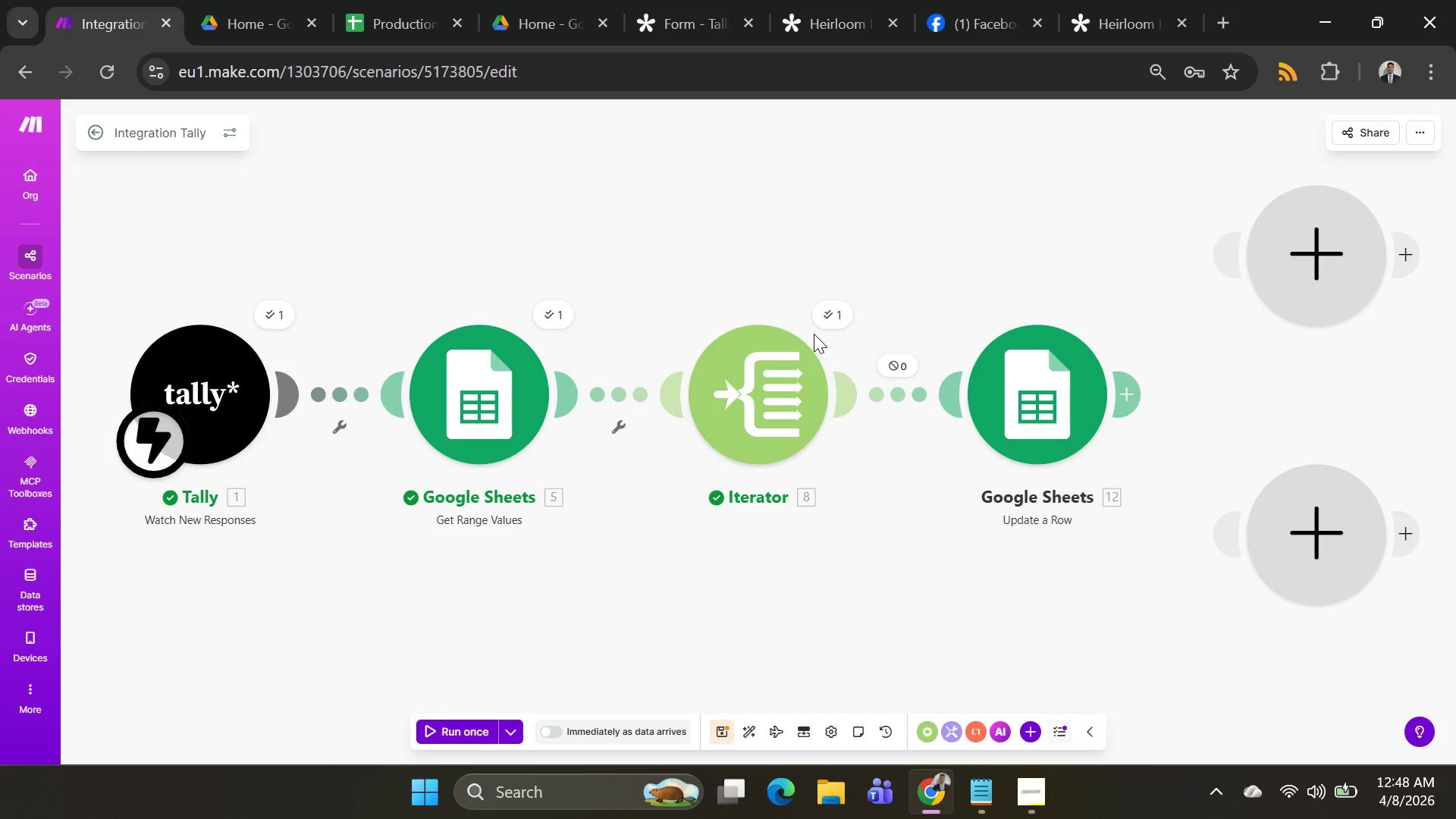 
left_click([826, 316])
 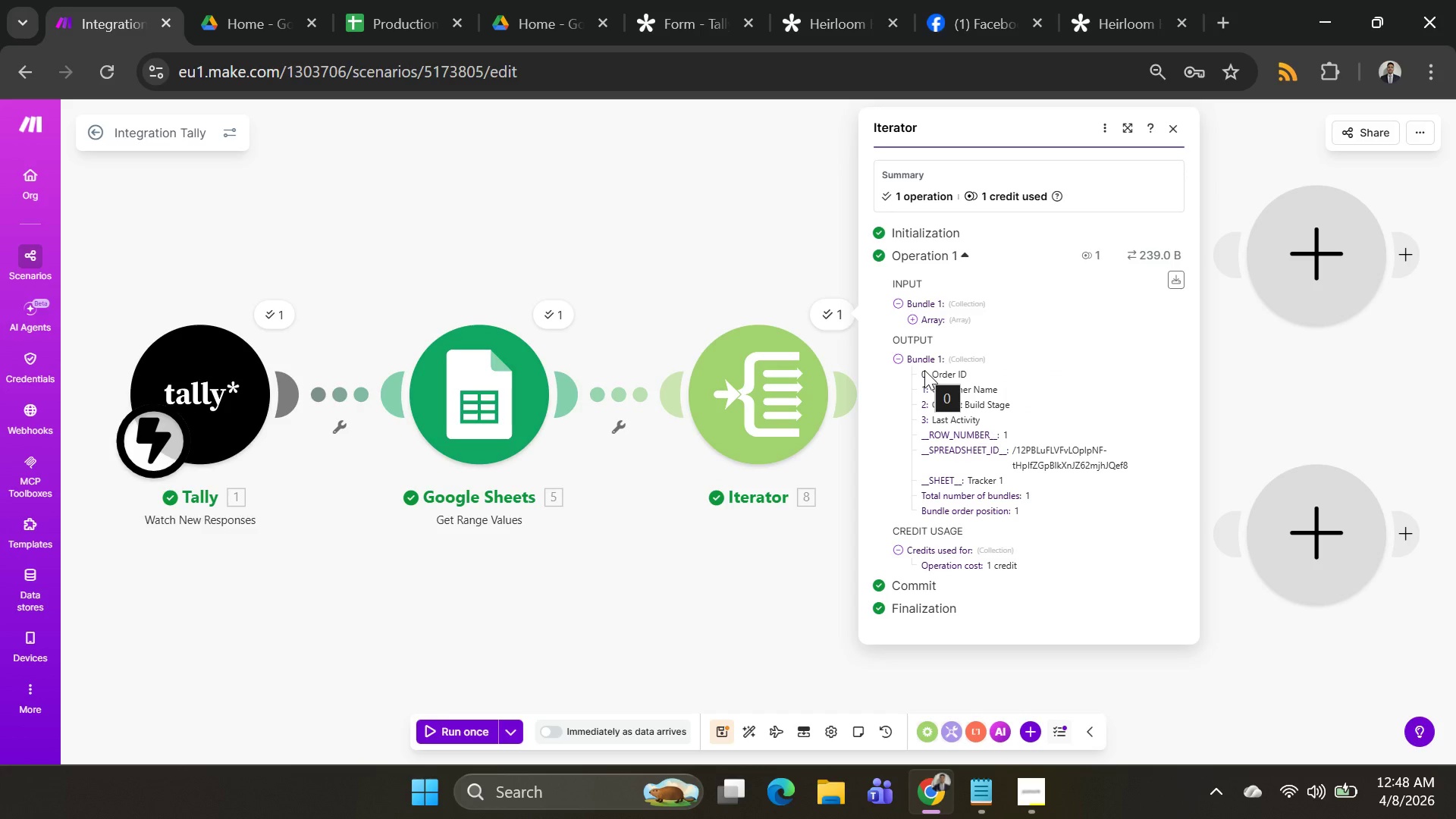 
left_click([1345, 392])
 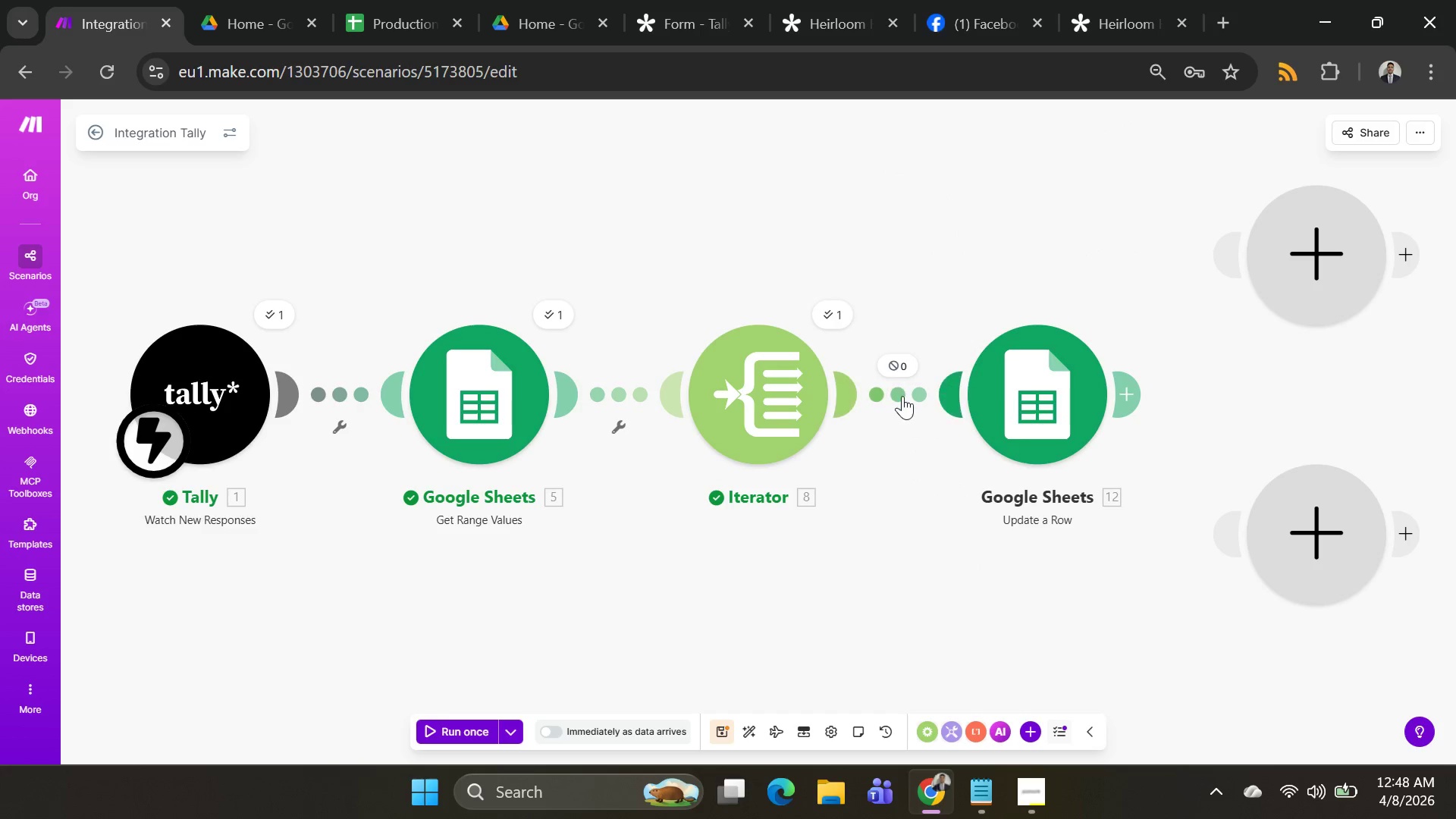 
left_click([895, 394])
 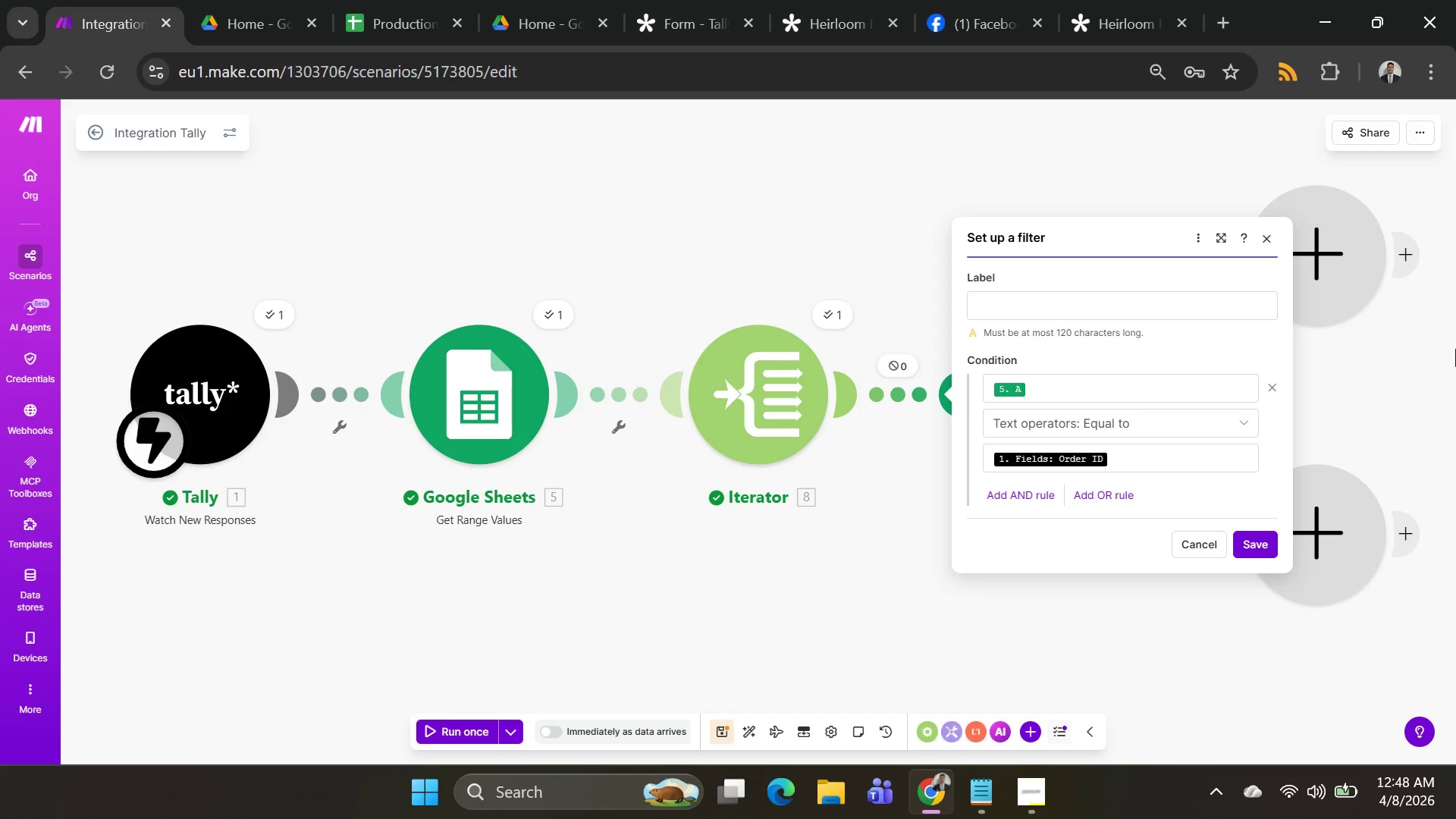 
wait(27.92)
 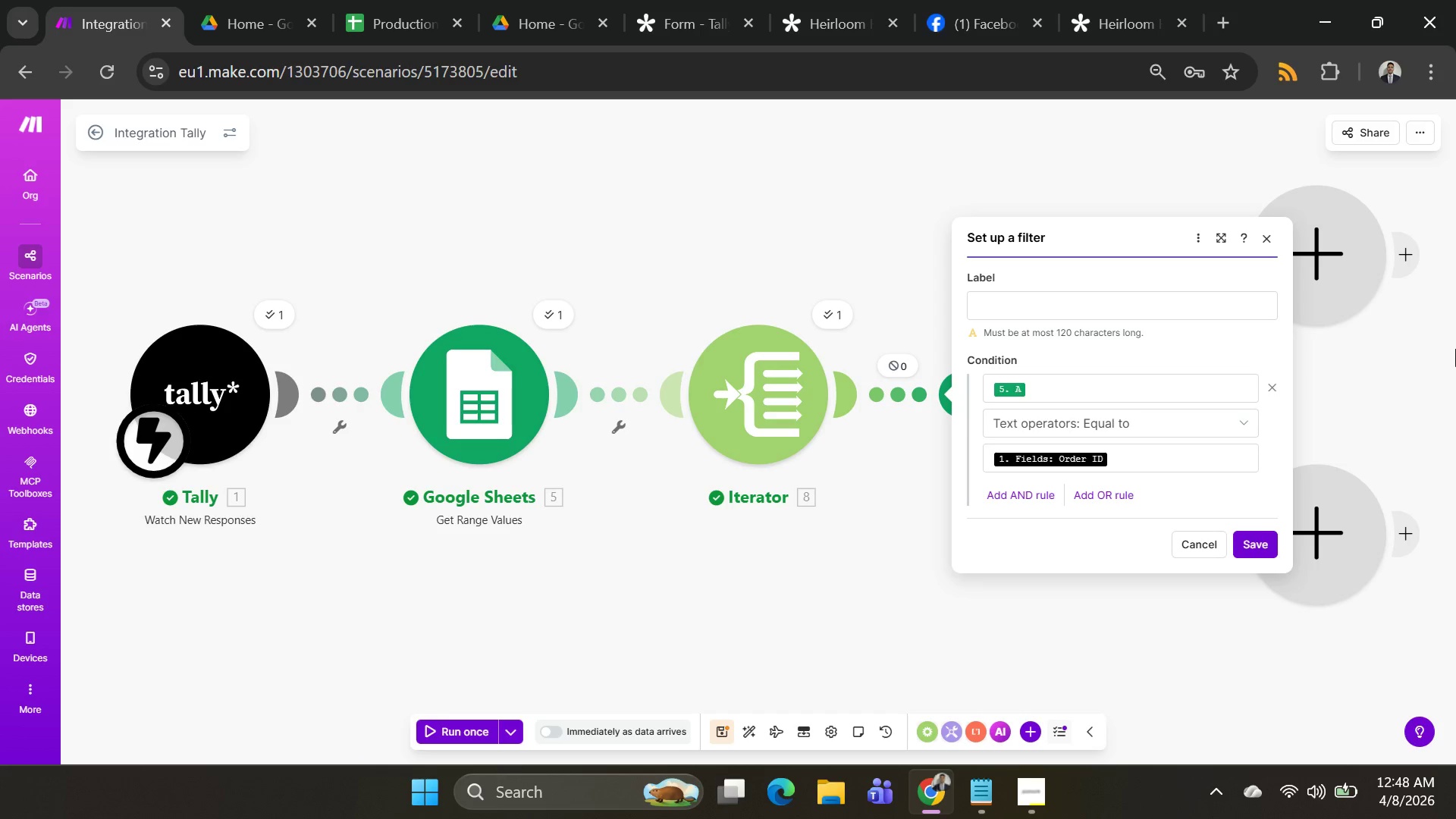 
left_click([894, 388])
 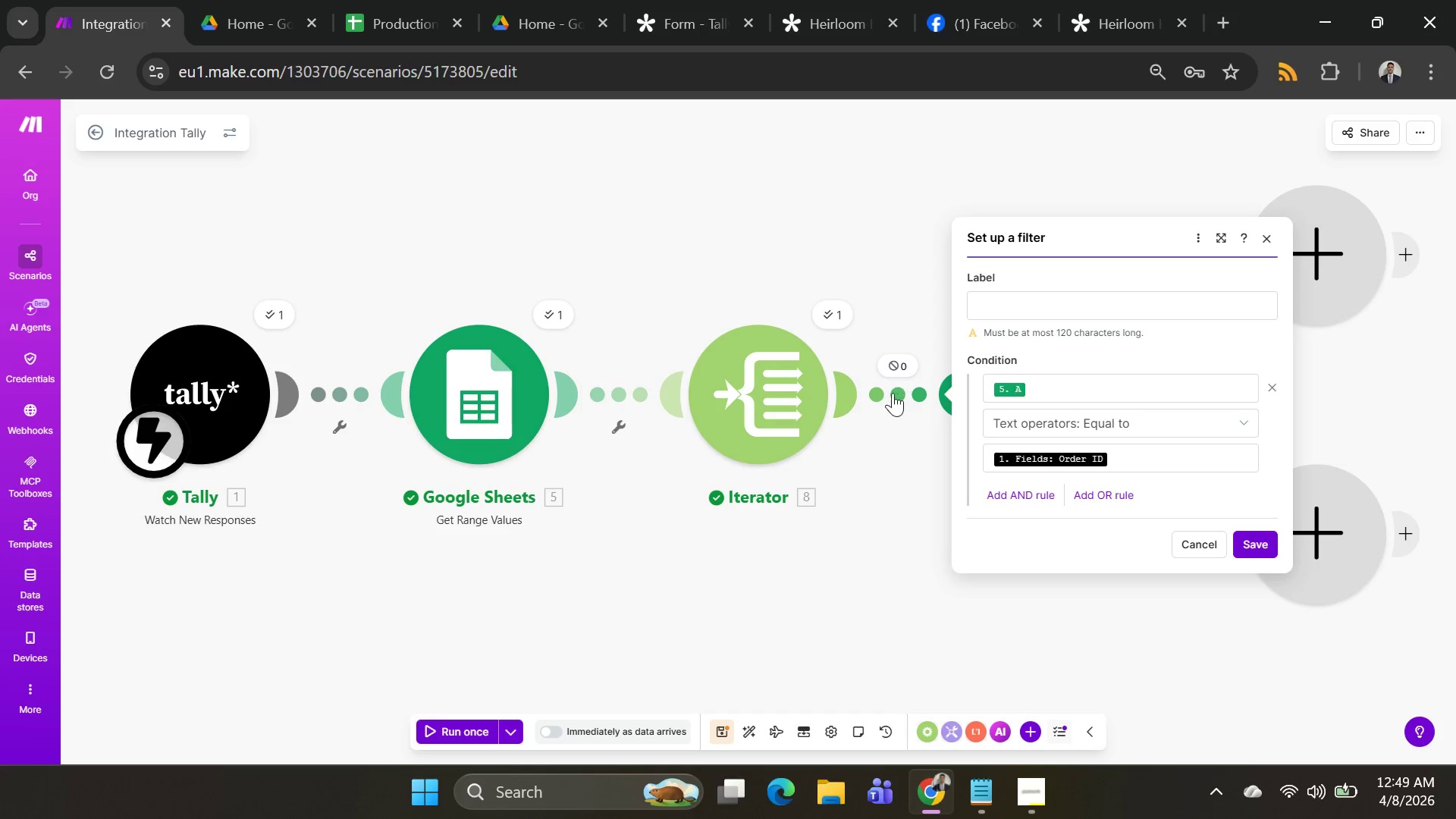 
left_click([892, 392])
 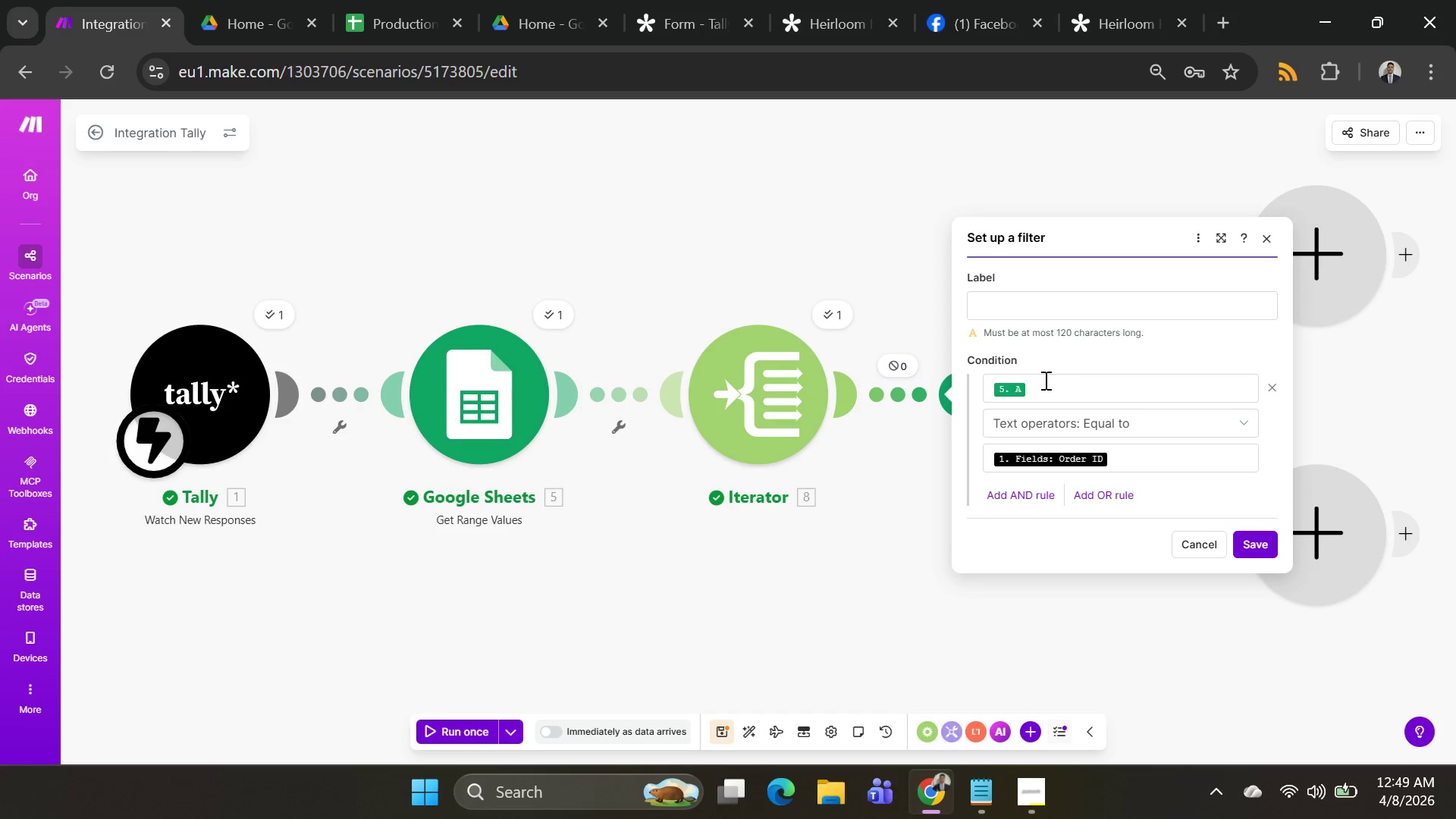 
left_click([1038, 380])
 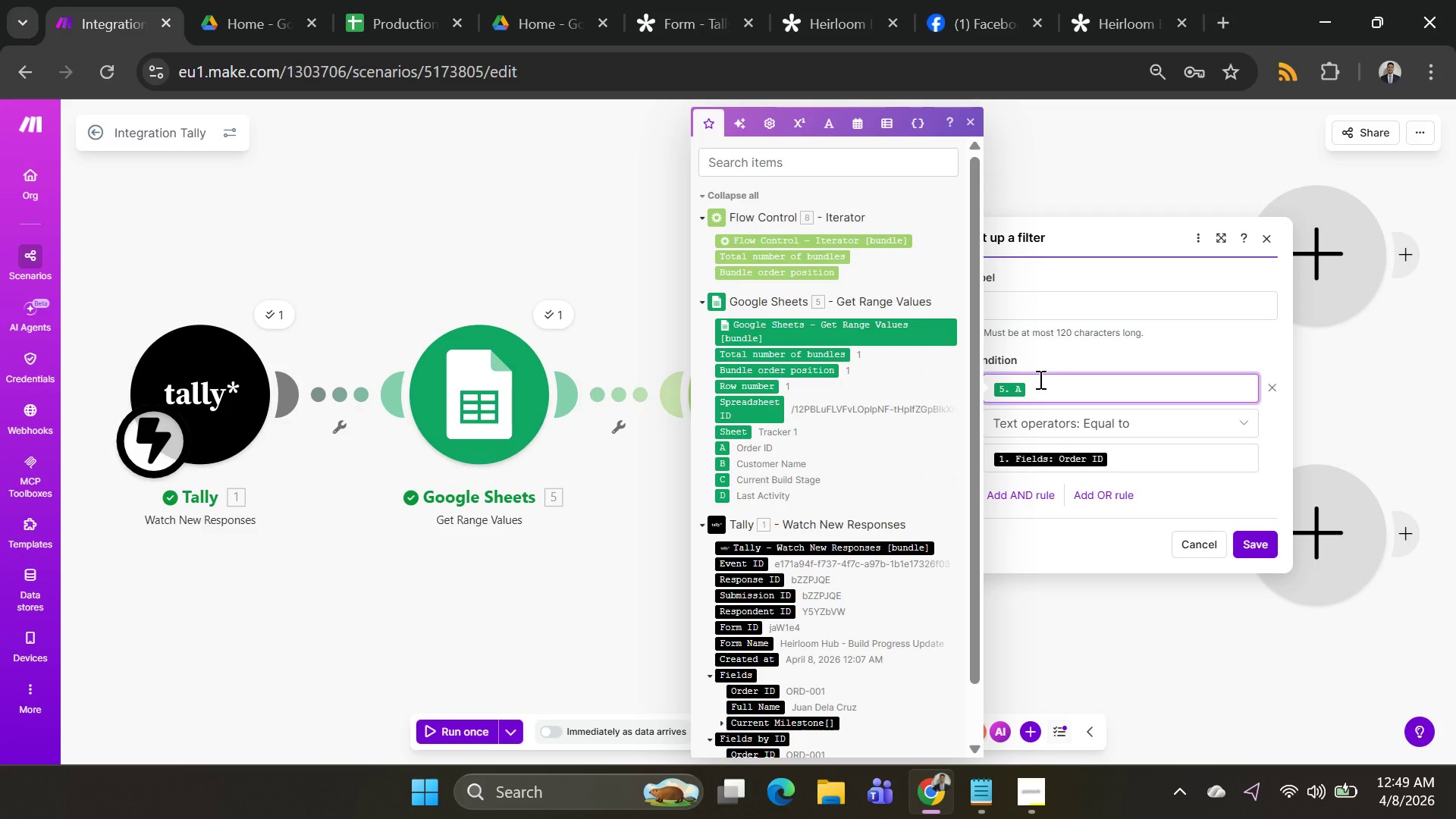 
key(Backspace)
 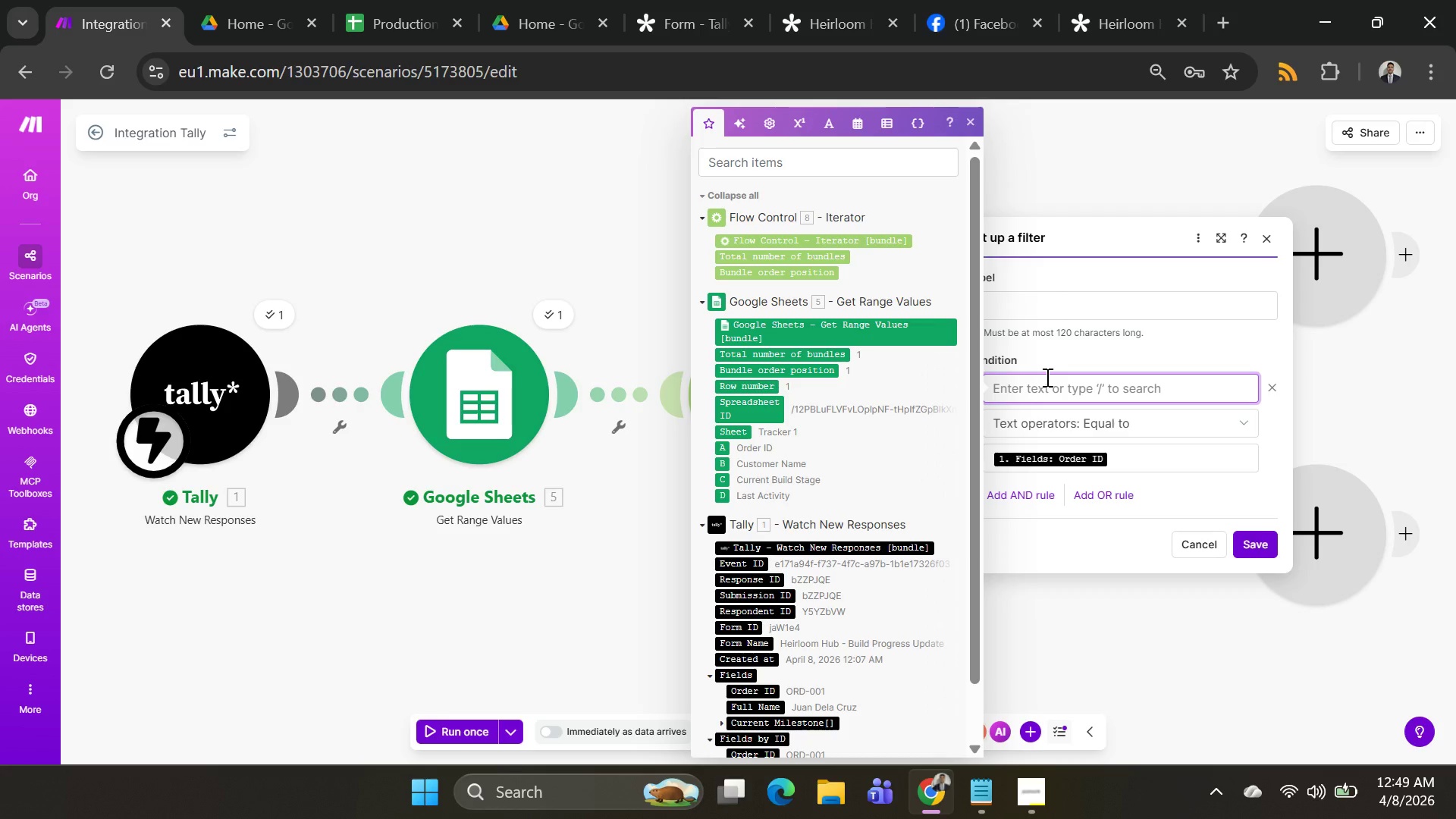 
wait(40.88)
 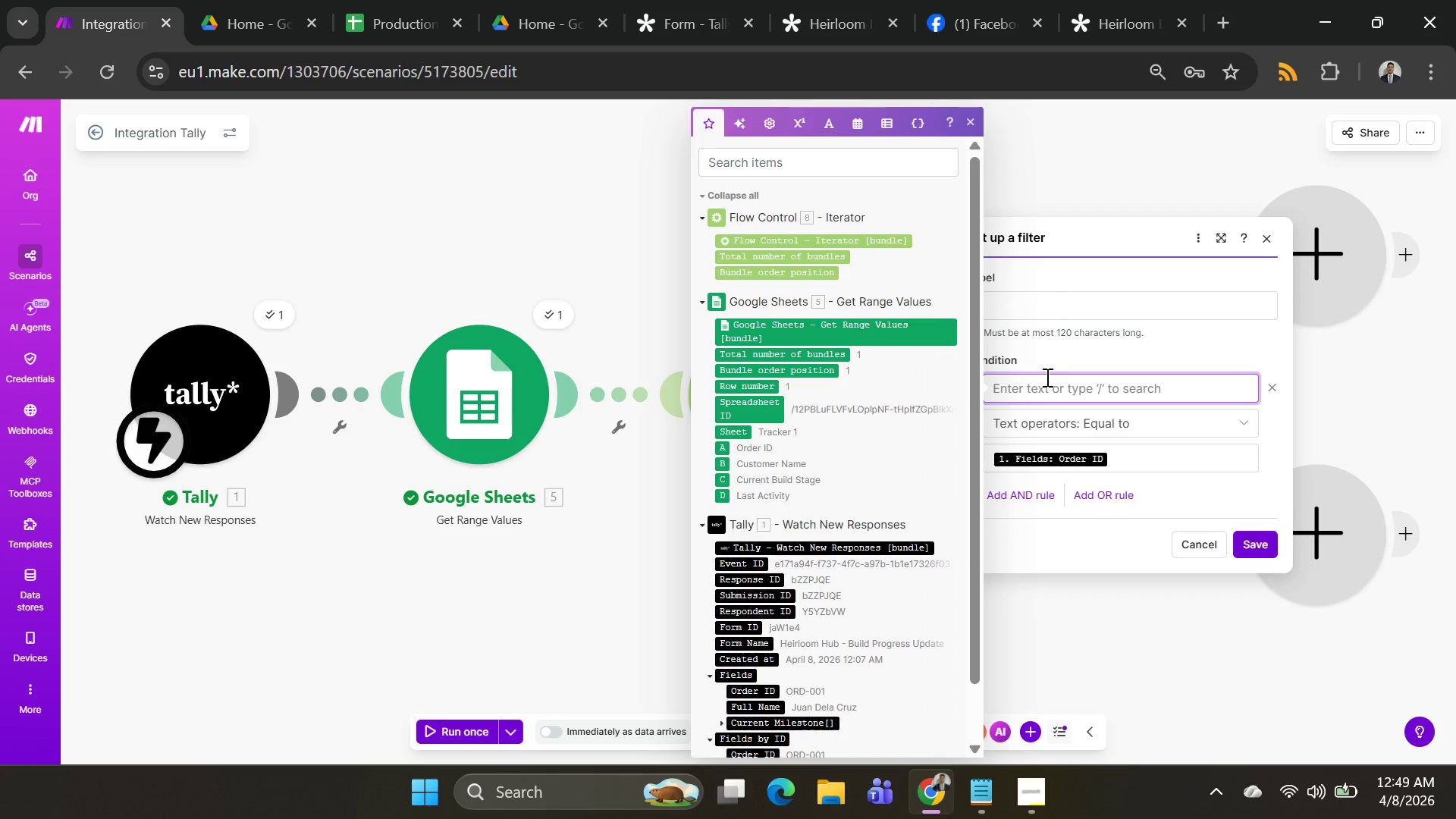 
left_click([1049, 388])
 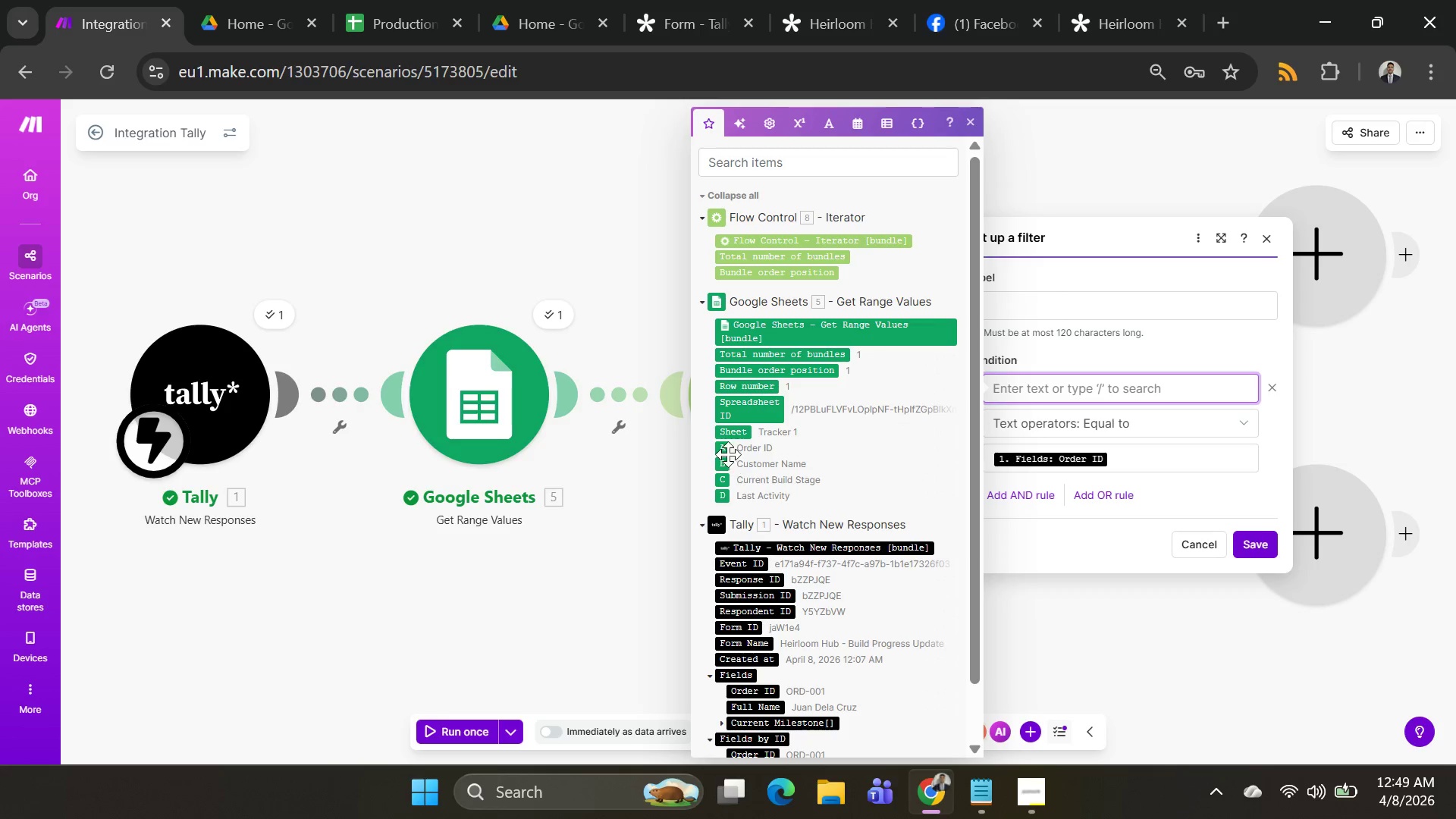 
left_click([720, 448])
 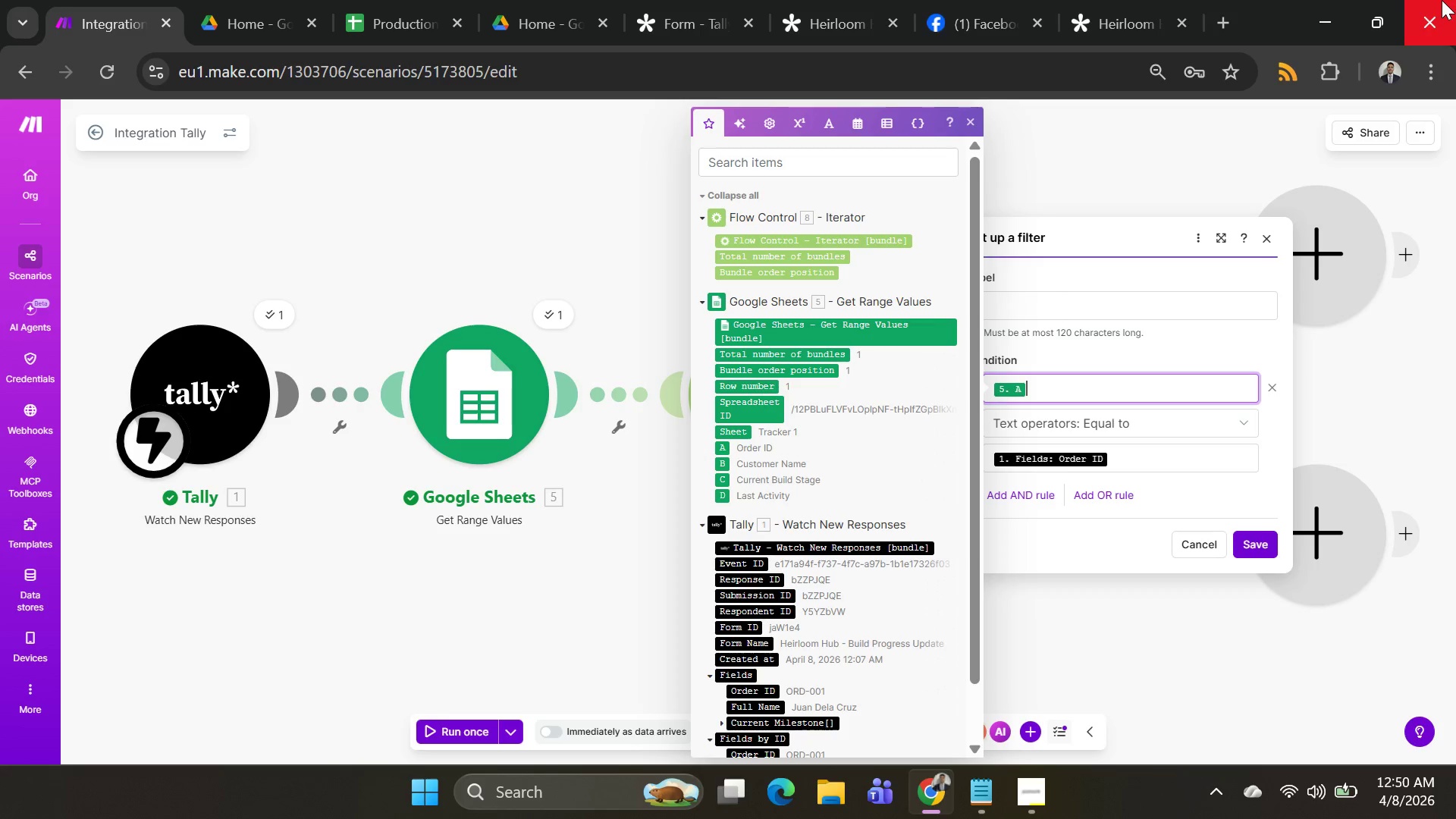 
wait(64.36)
 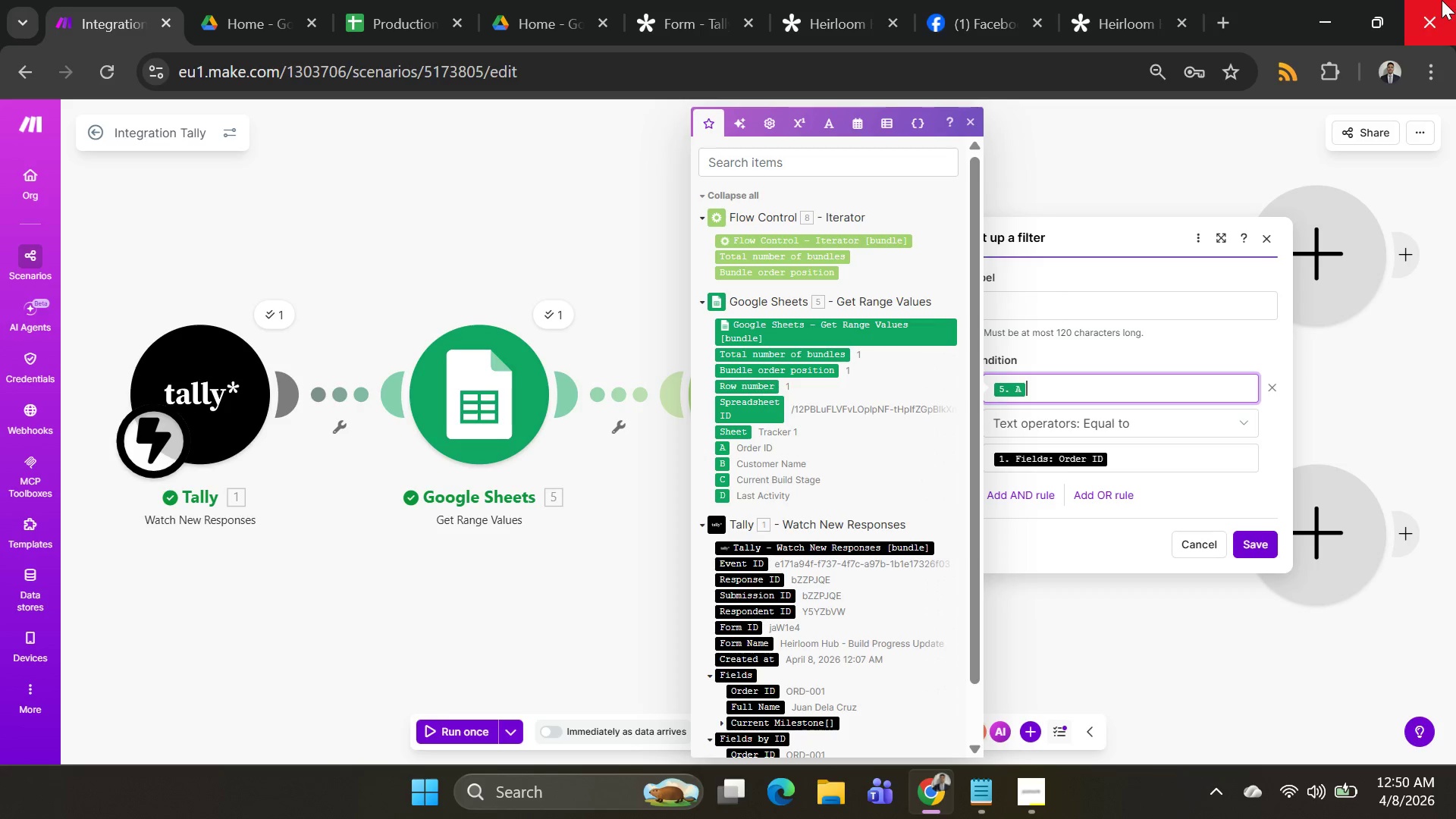 
left_click([1403, 391])
 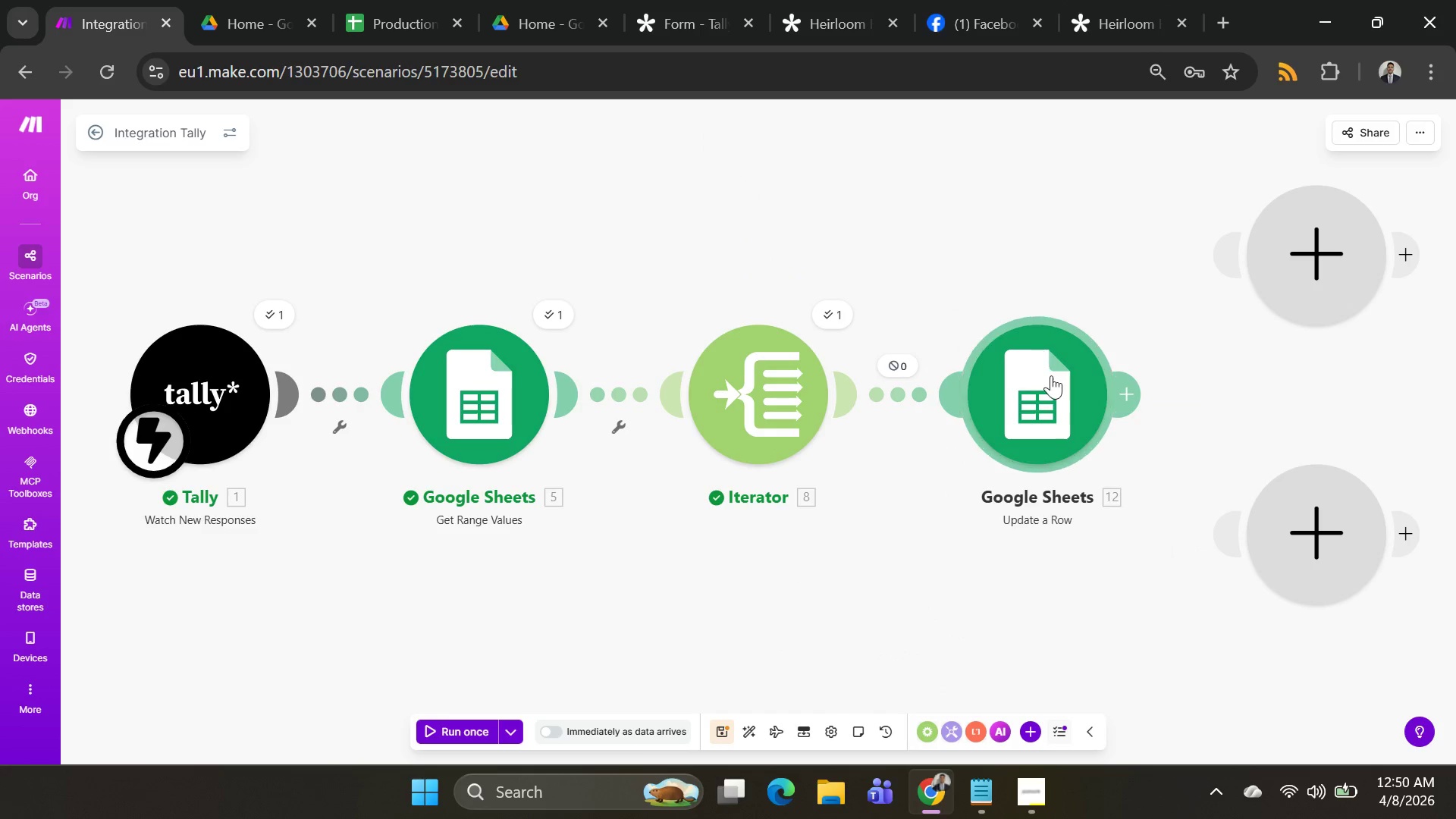 
left_click([1053, 381])
 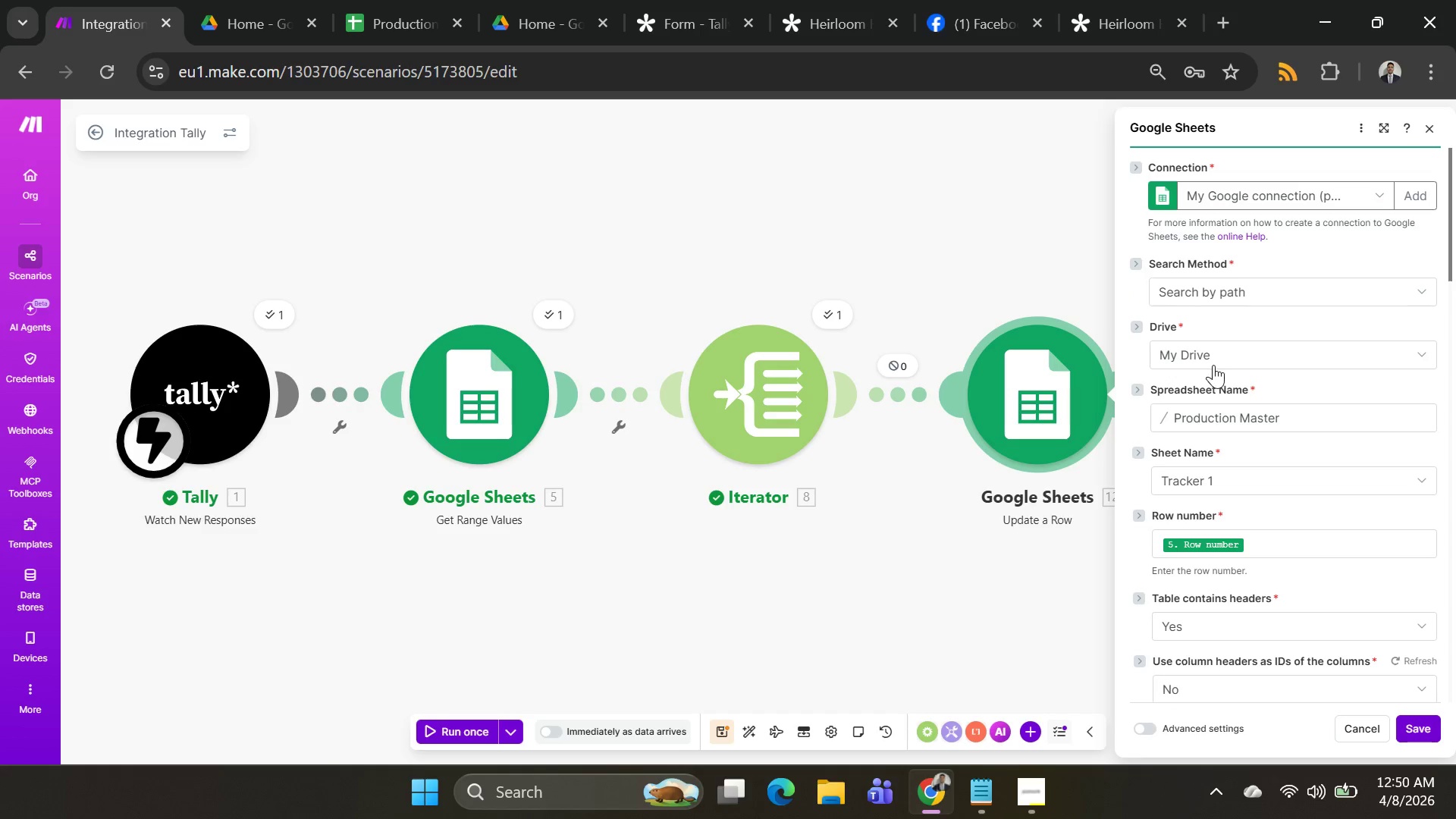 
wait(7.77)
 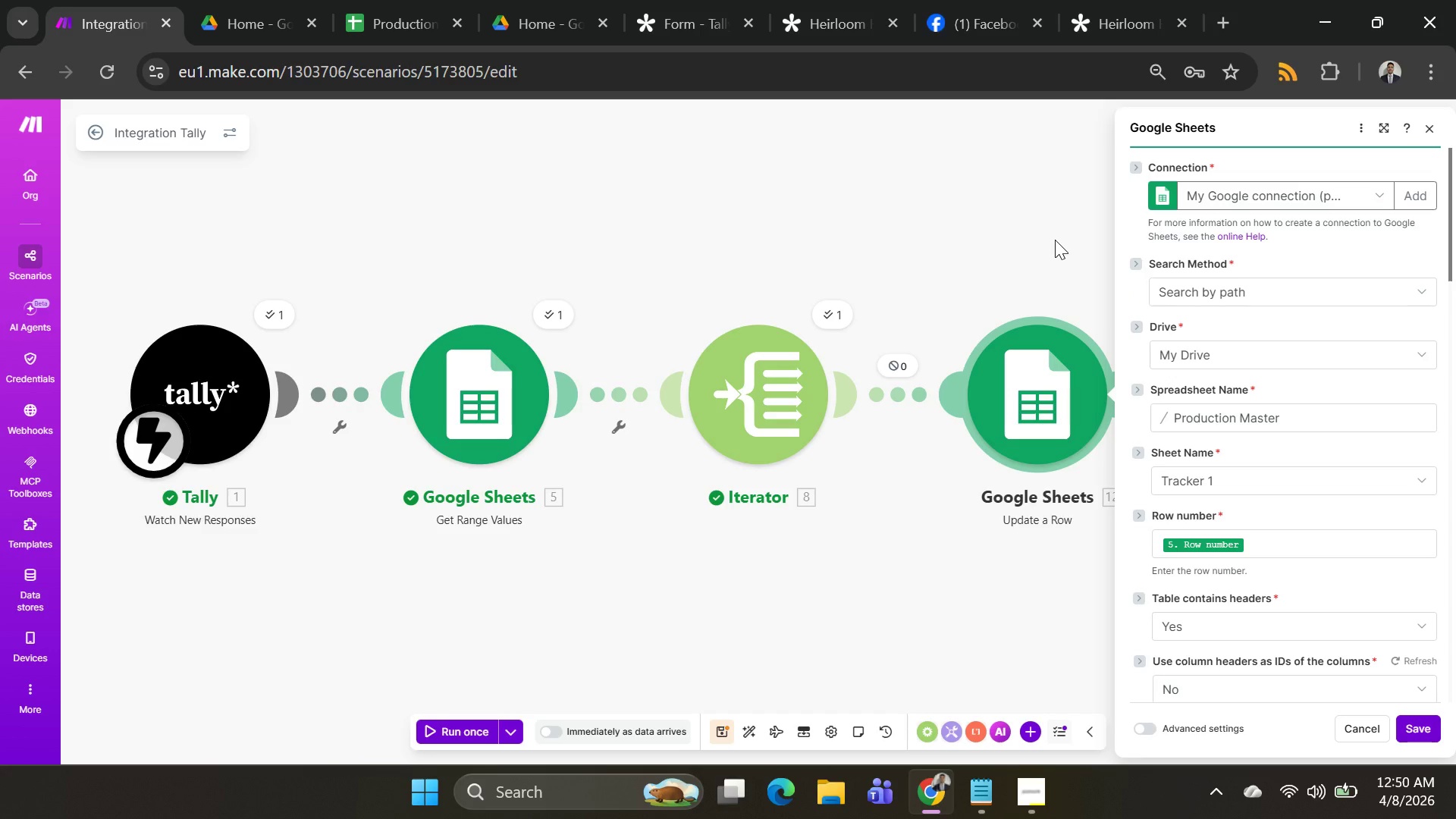 
left_click([1263, 549])
 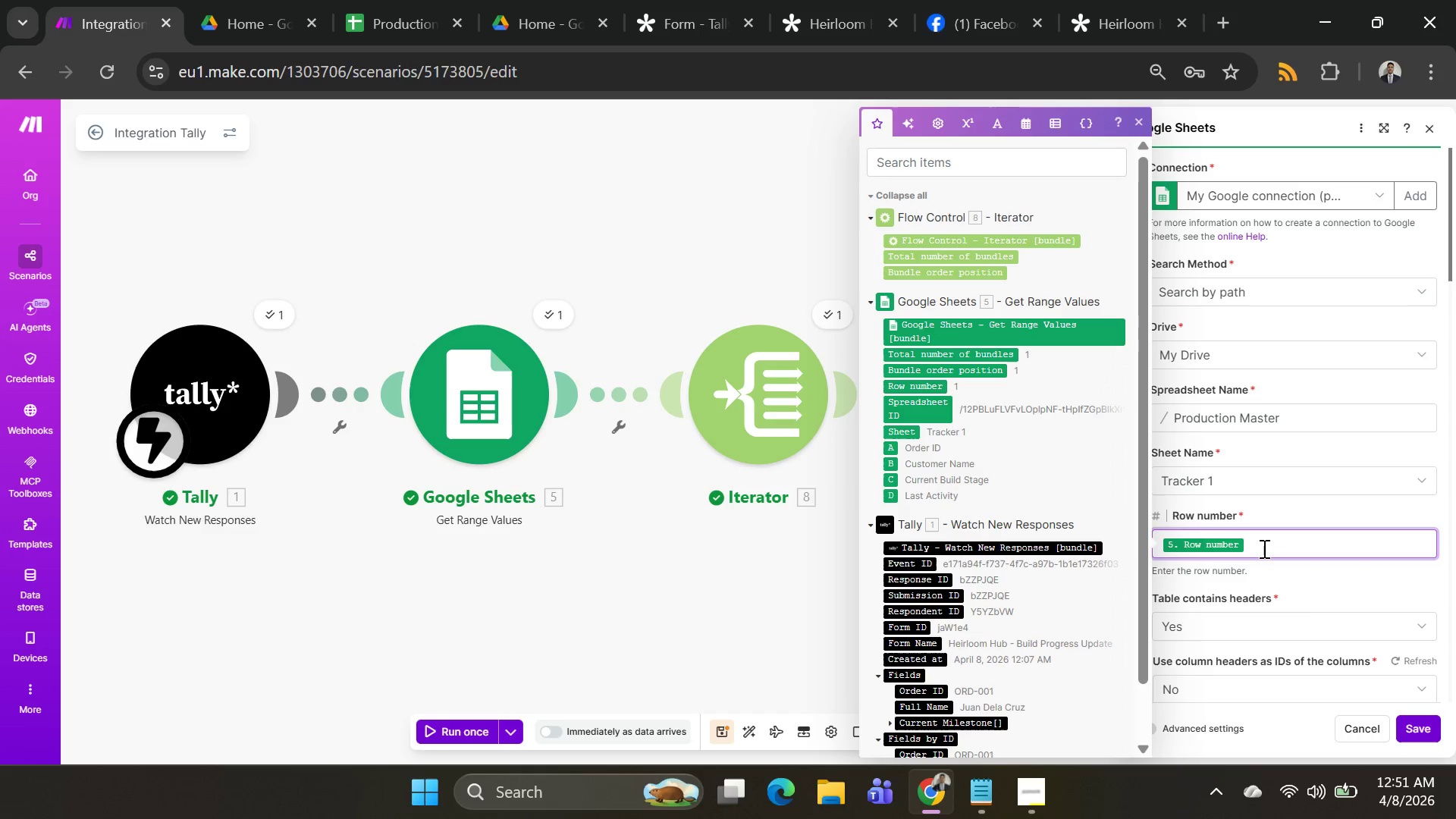 
key(Backspace)
 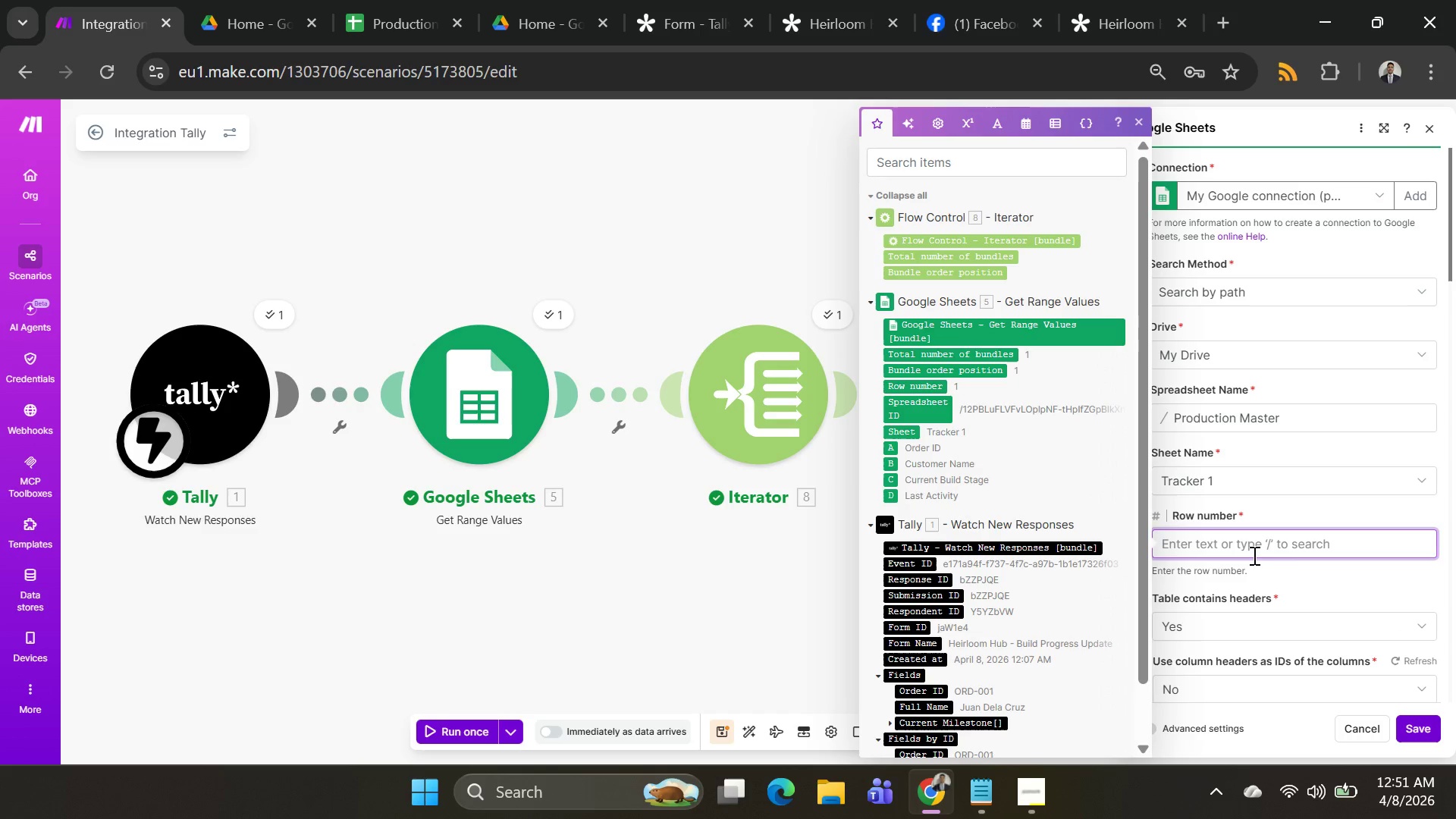 
scroll: coordinate [1292, 488], scroll_direction: down, amount: 1.0
 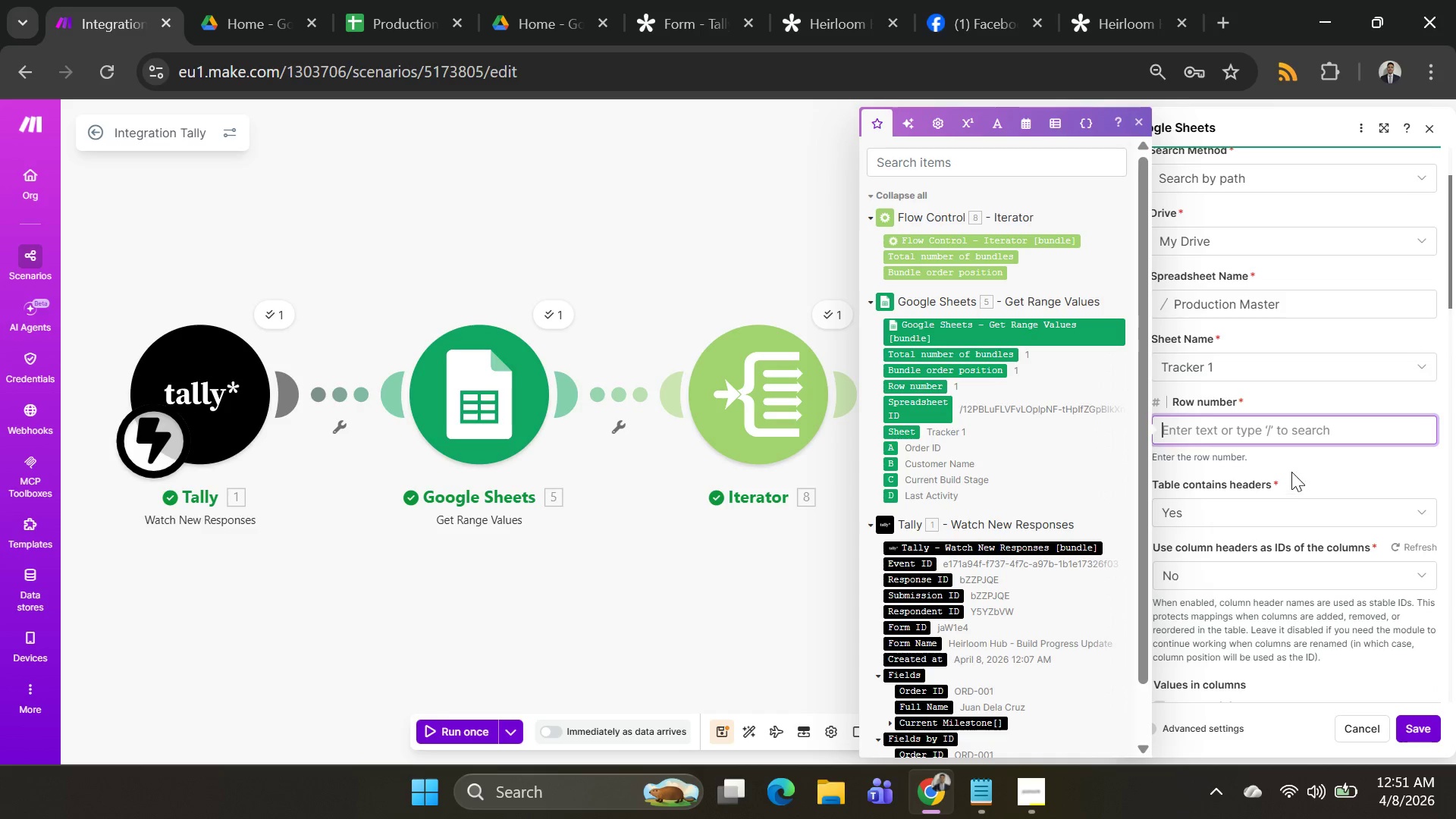 
left_click([1291, 472])
 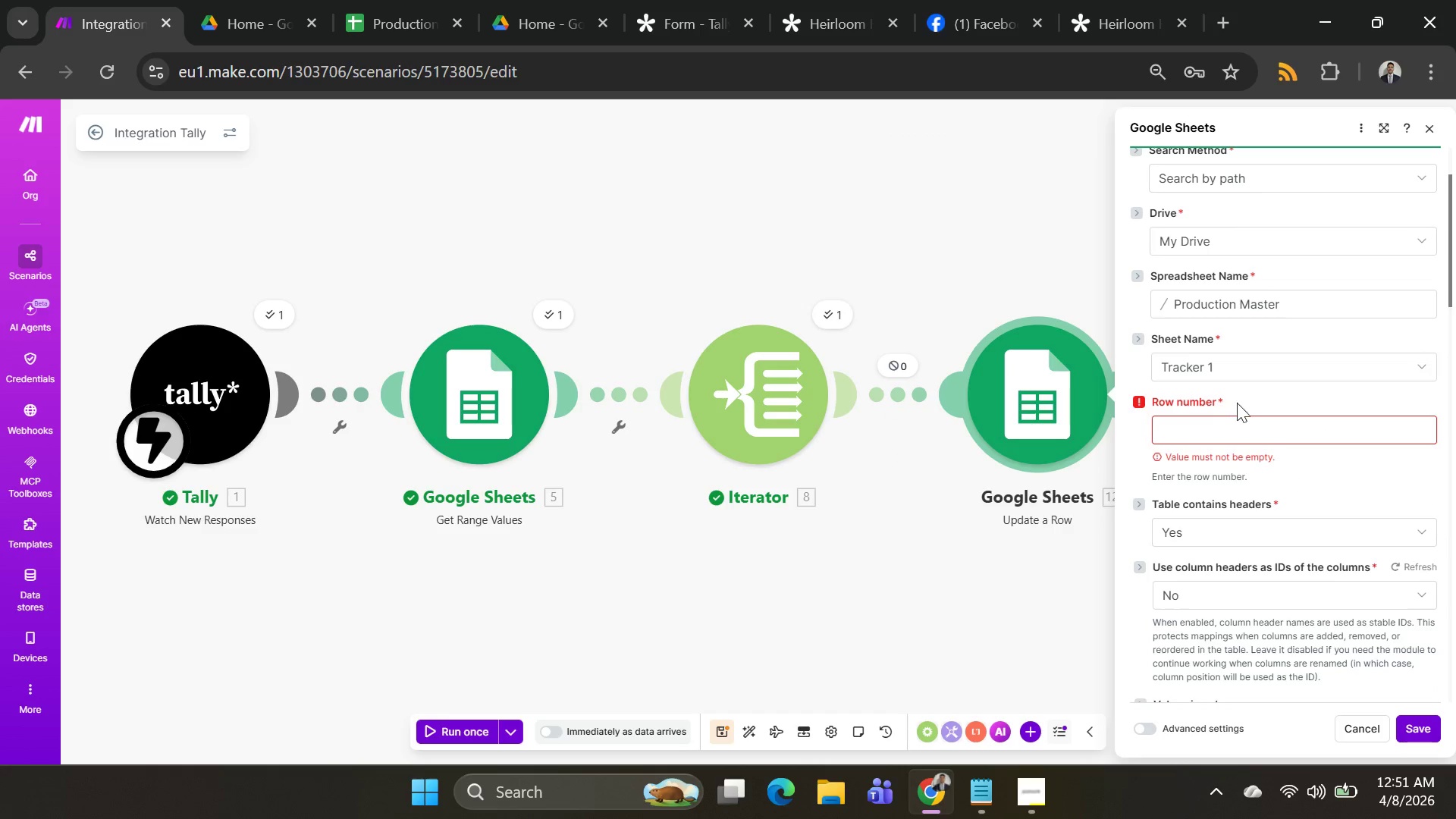 
left_click([1245, 398])
 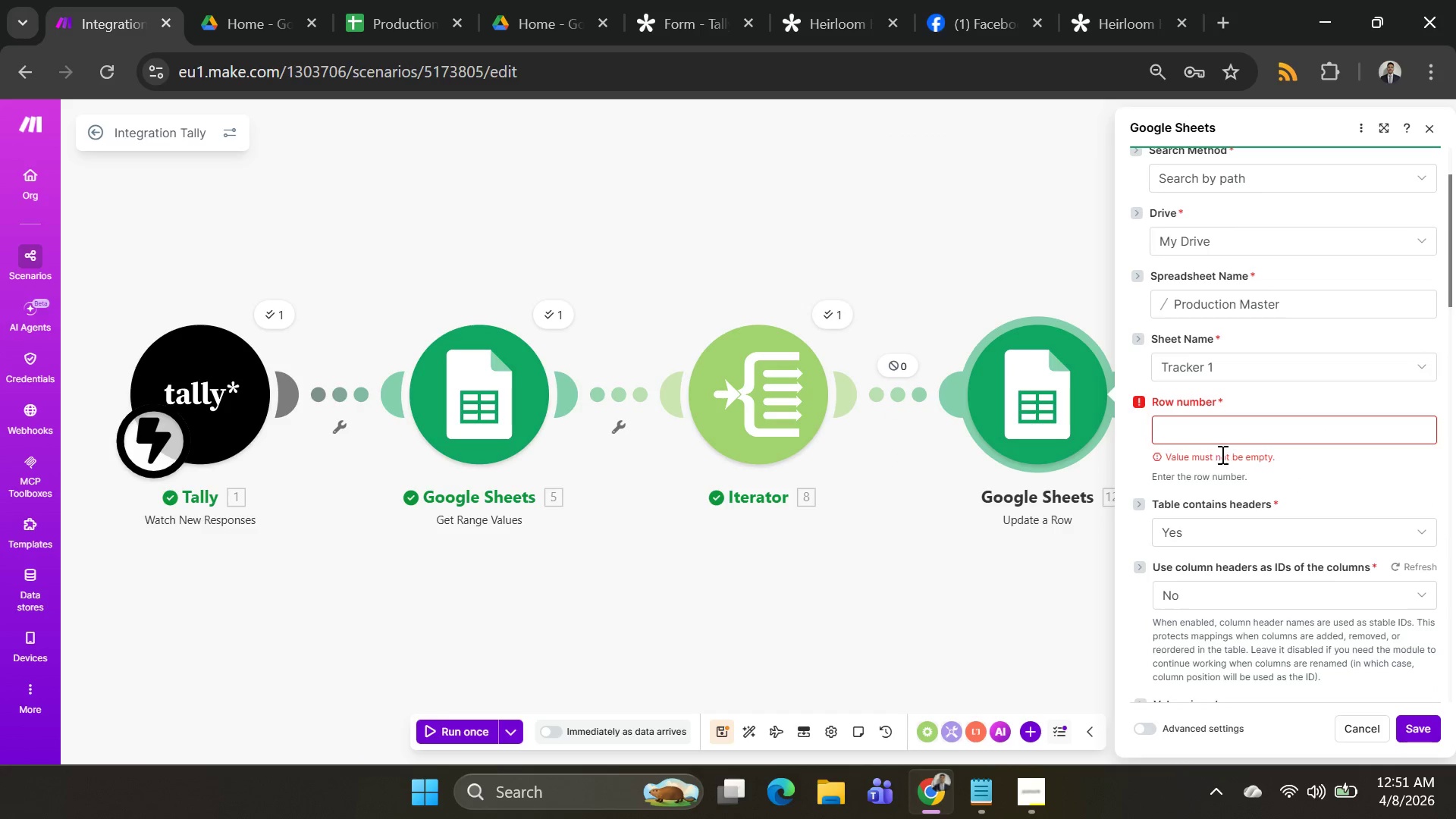 
scroll: coordinate [1272, 505], scroll_direction: down, amount: 3.0
 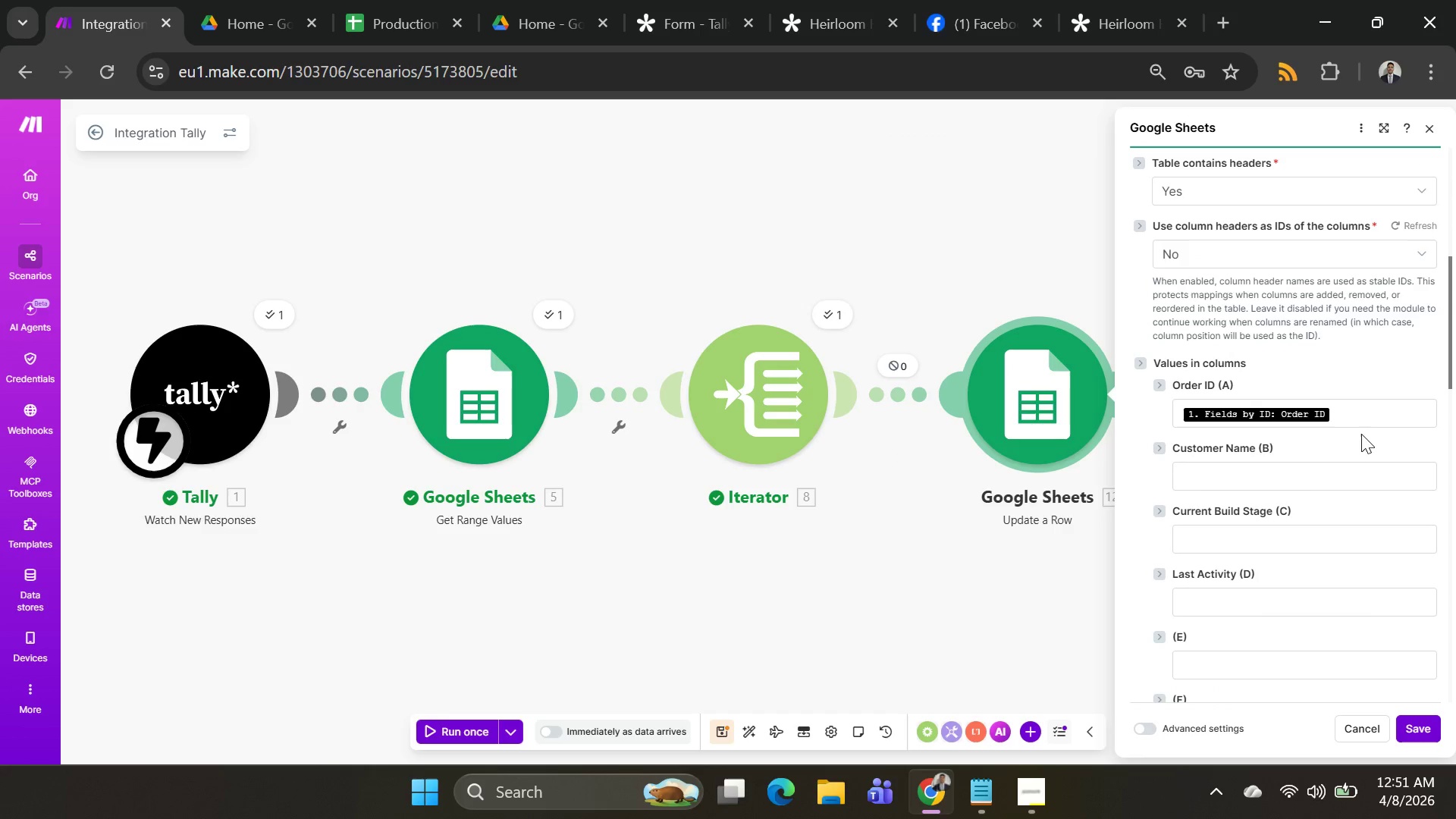 
left_click([1367, 405])
 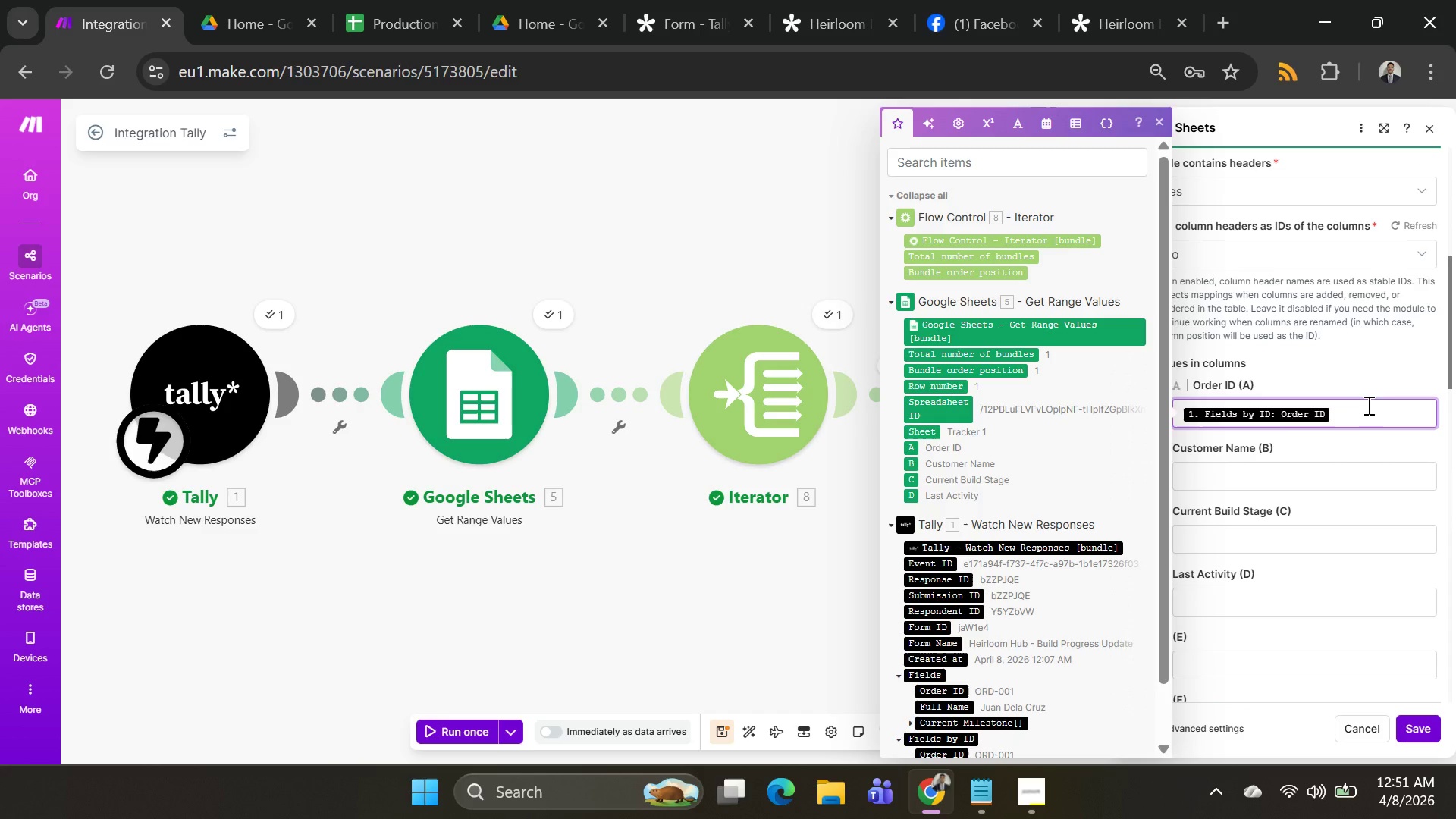 
key(Backspace)
 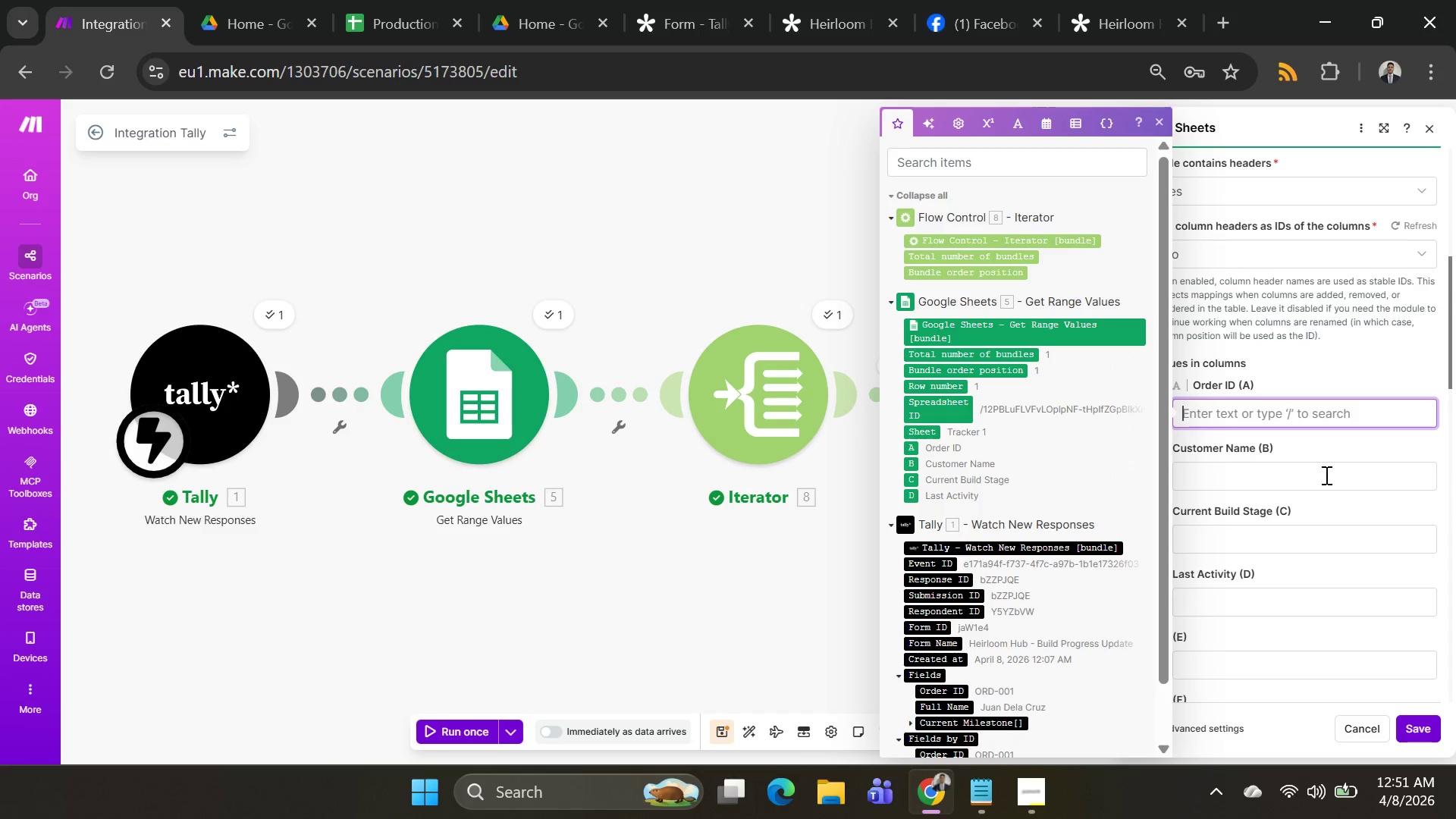 
left_click([1324, 481])
 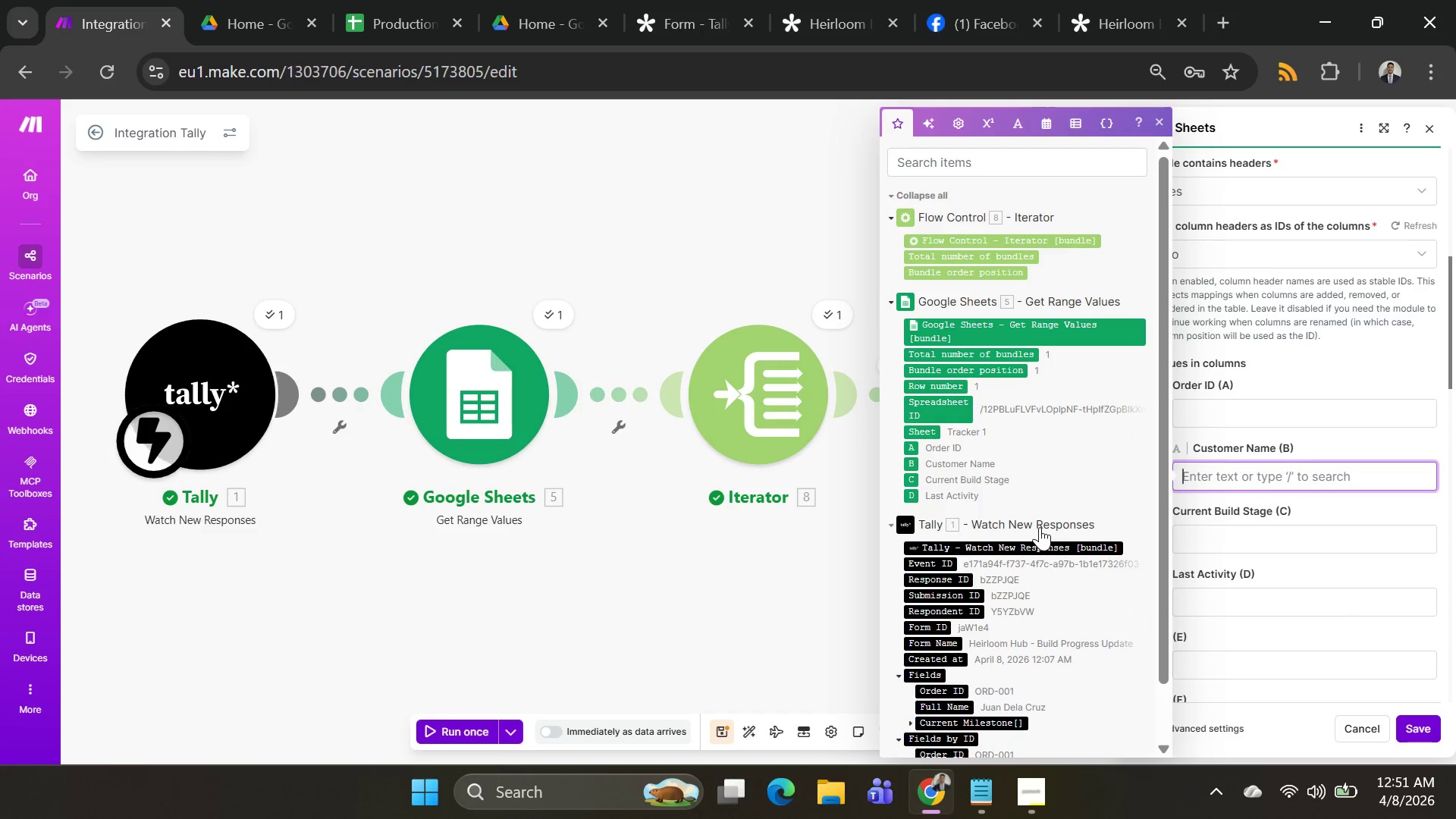 
scroll: coordinate [1009, 595], scroll_direction: down, amount: 2.0
 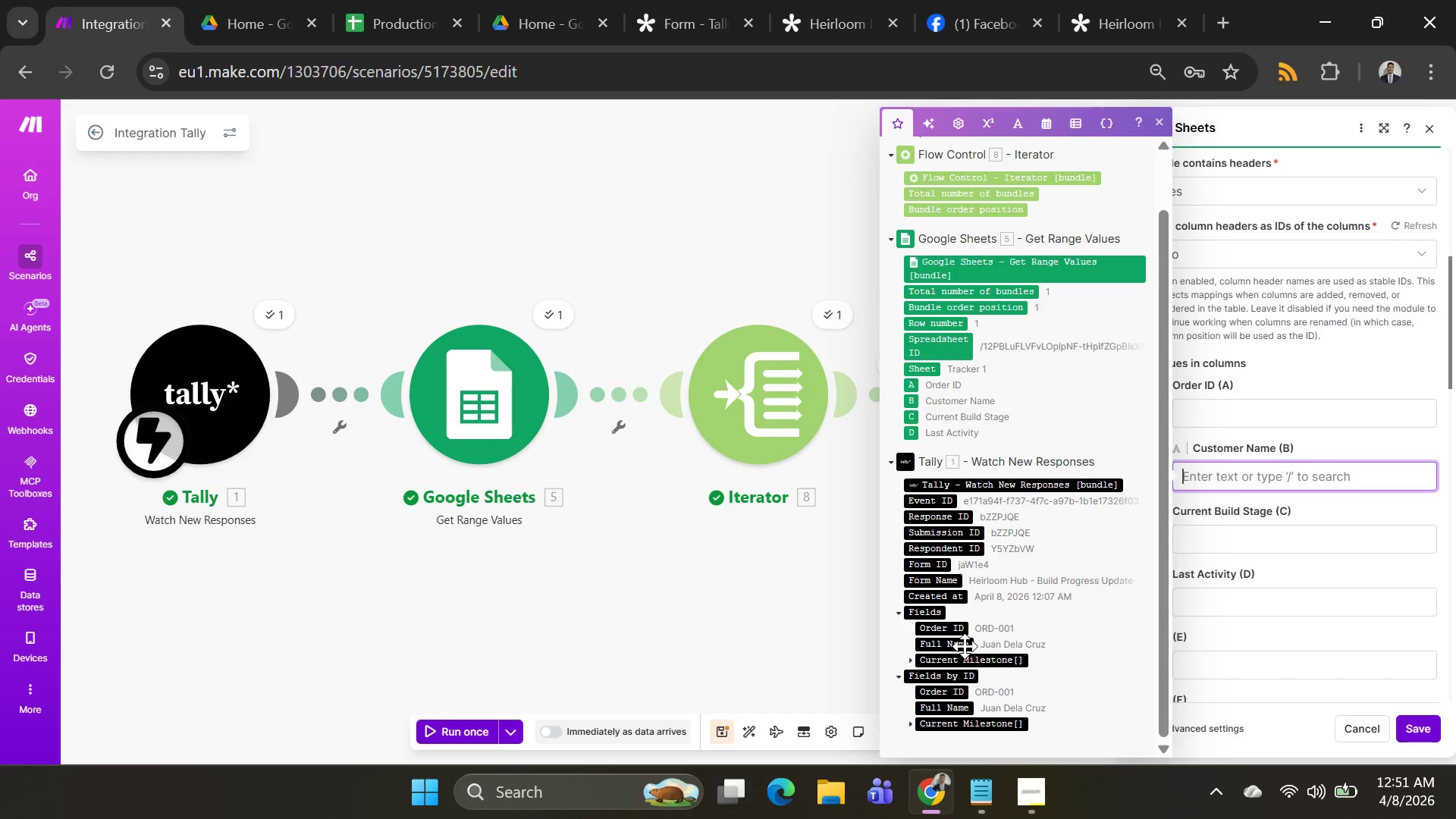 
left_click([960, 643])
 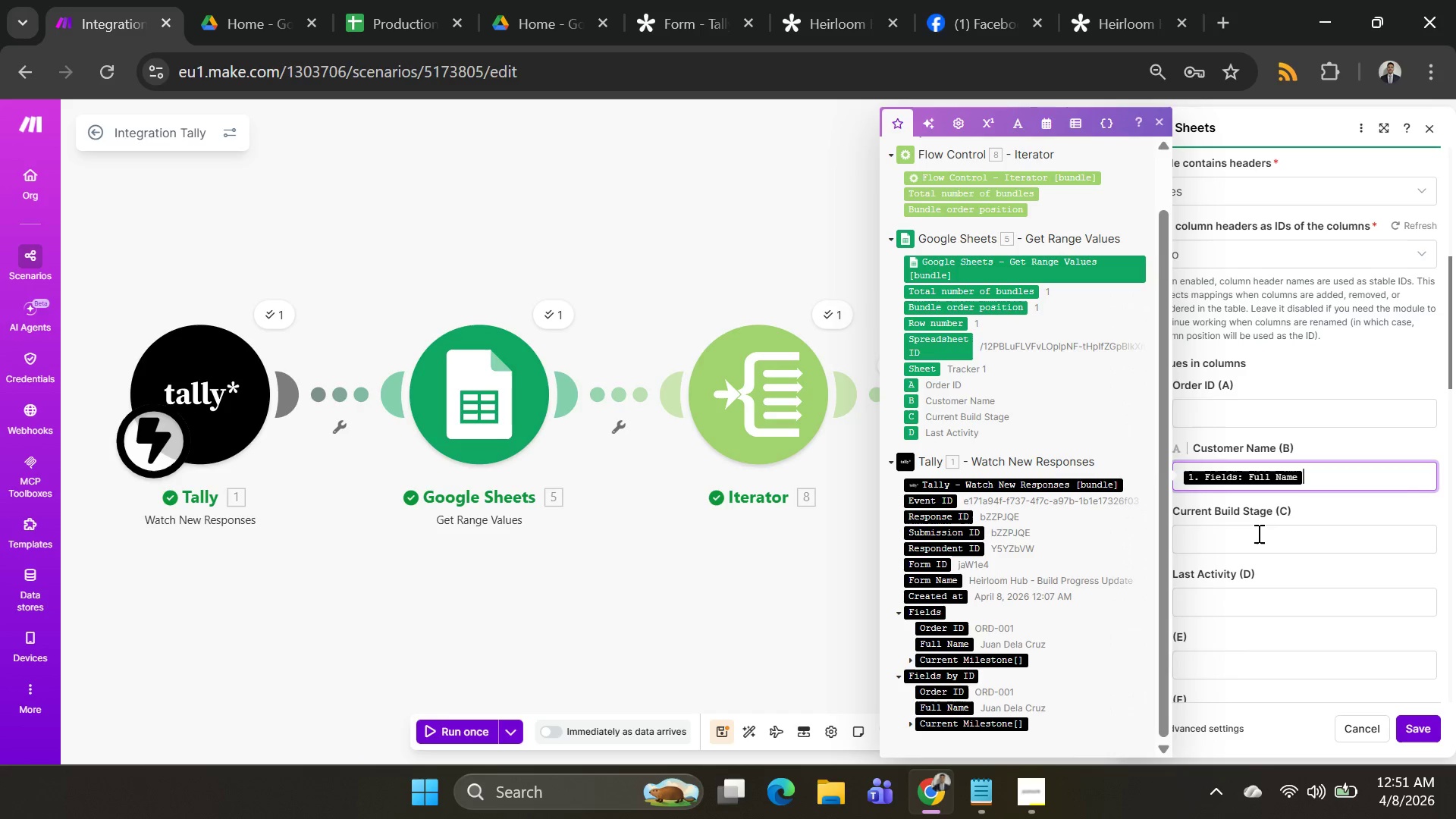 
wait(29.62)
 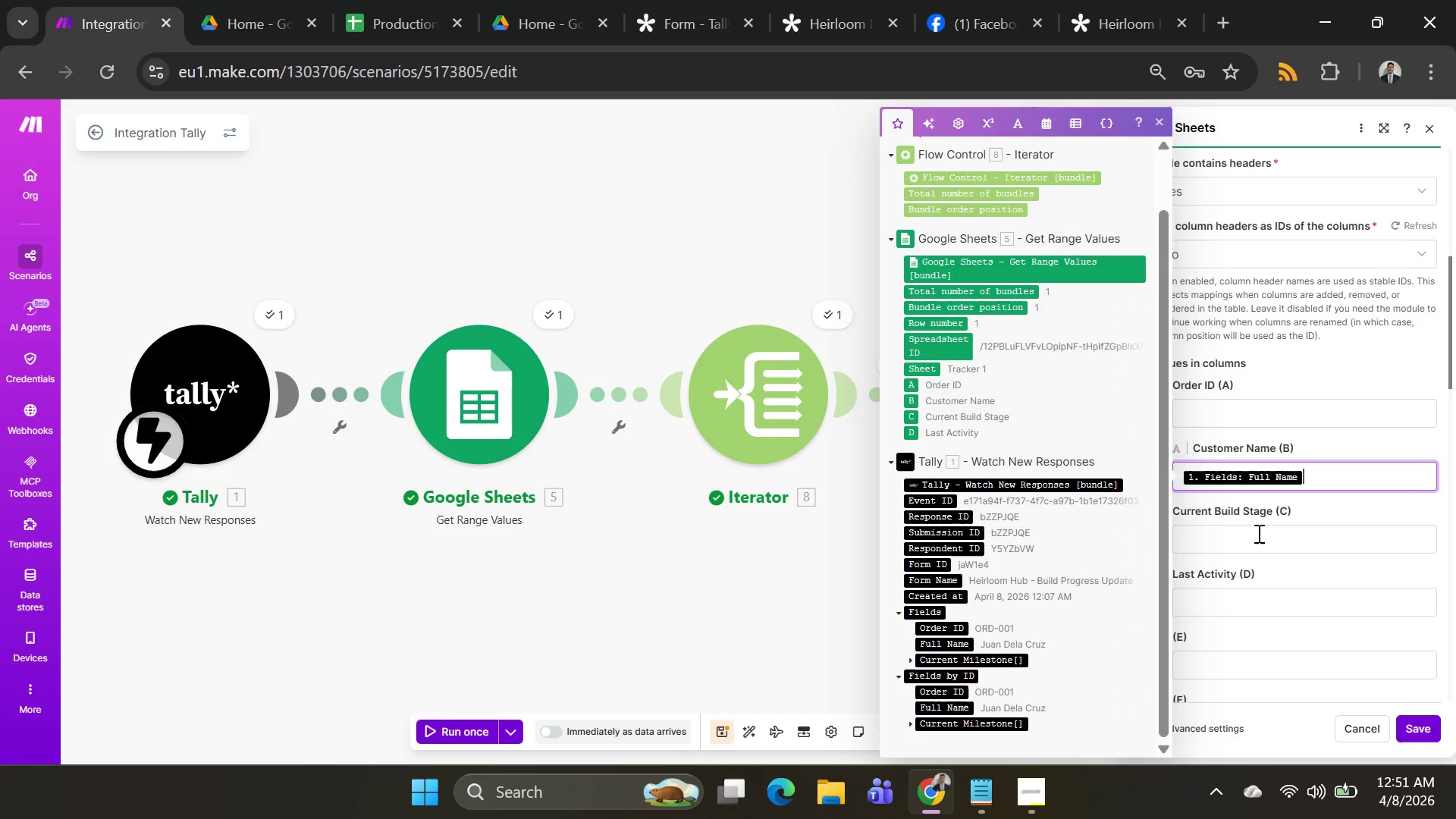 
scroll: coordinate [1024, 616], scroll_direction: down, amount: 2.0
 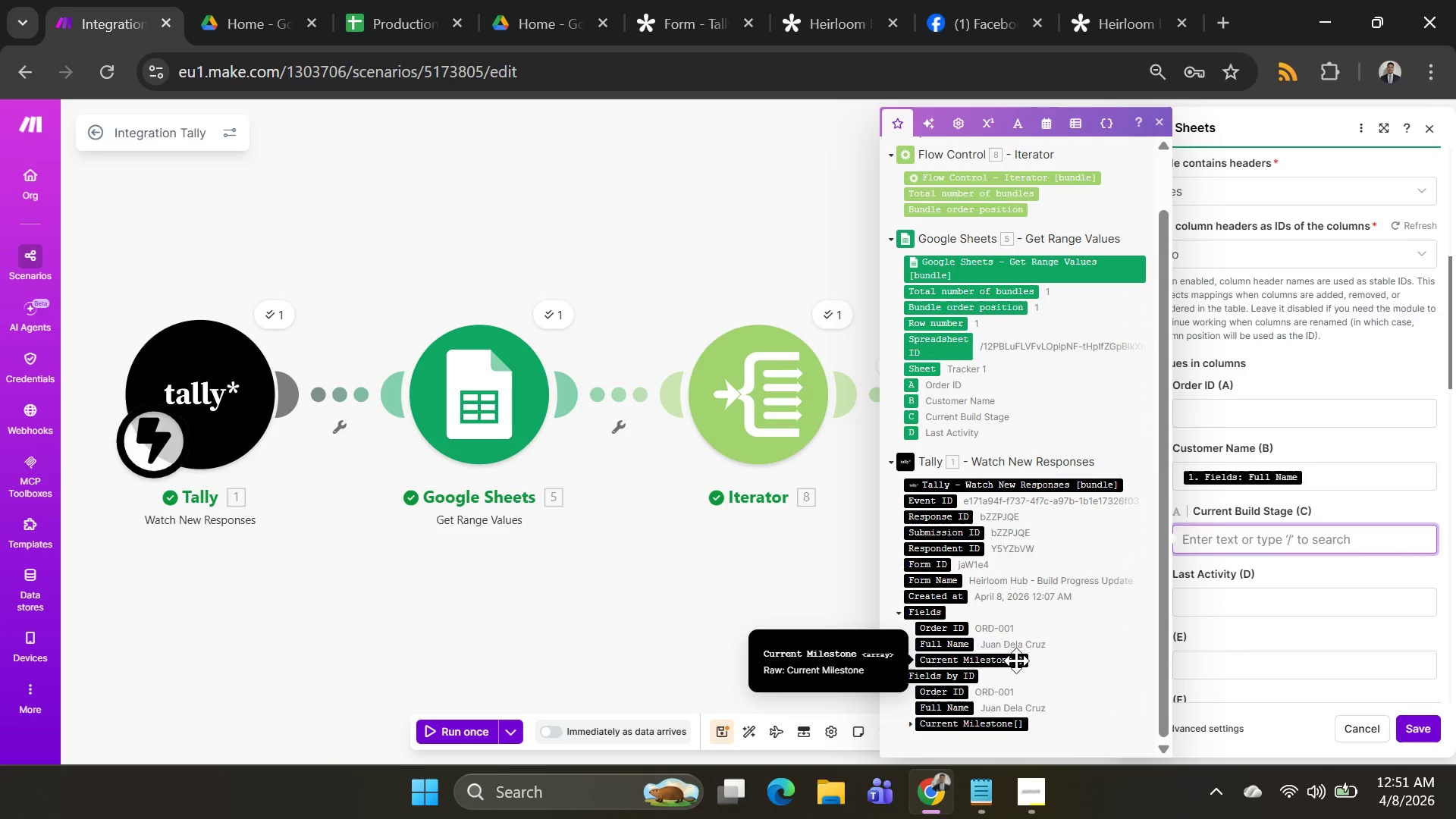 
left_click([1016, 661])
 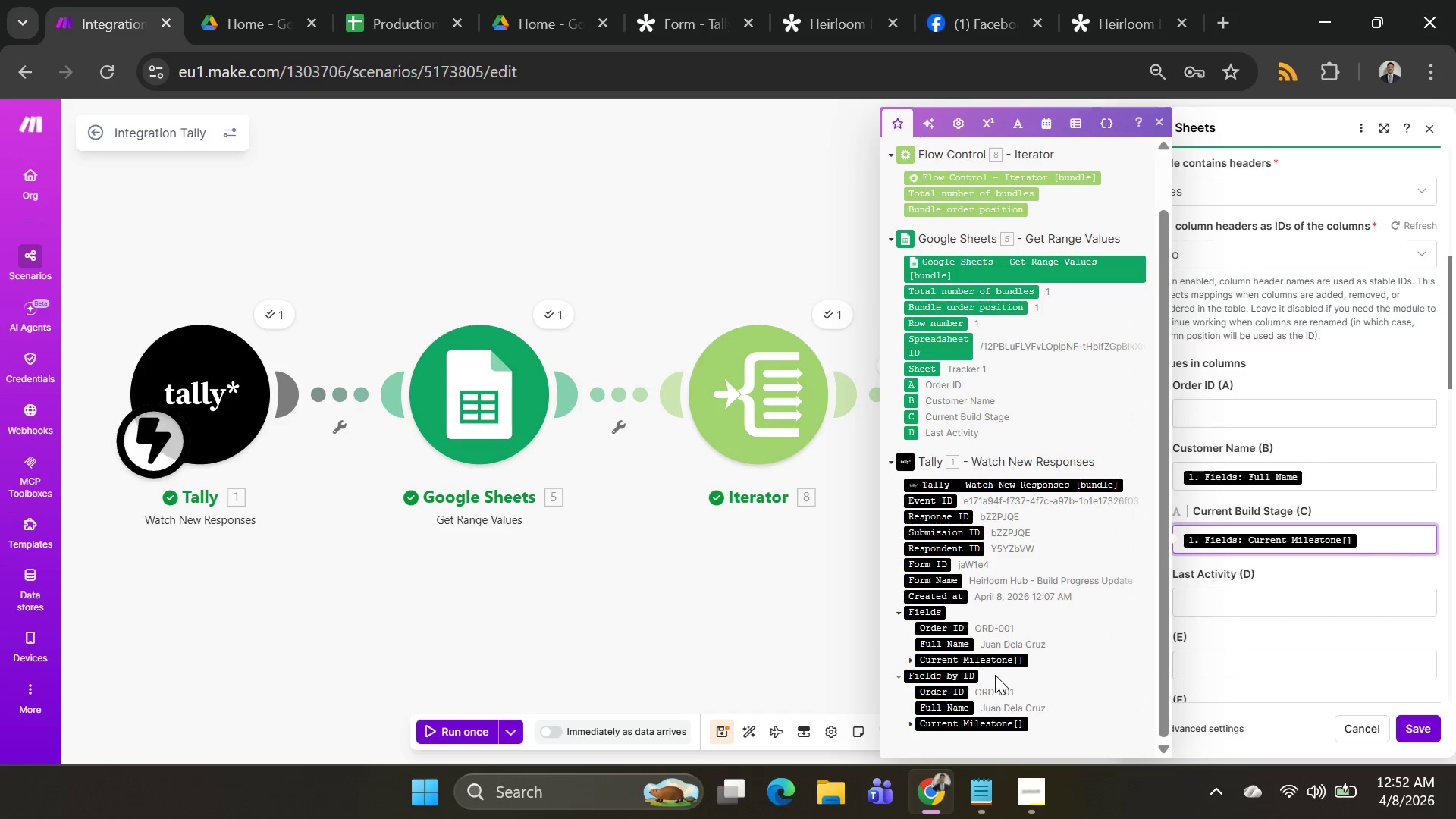 
mouse_move([915, 658])
 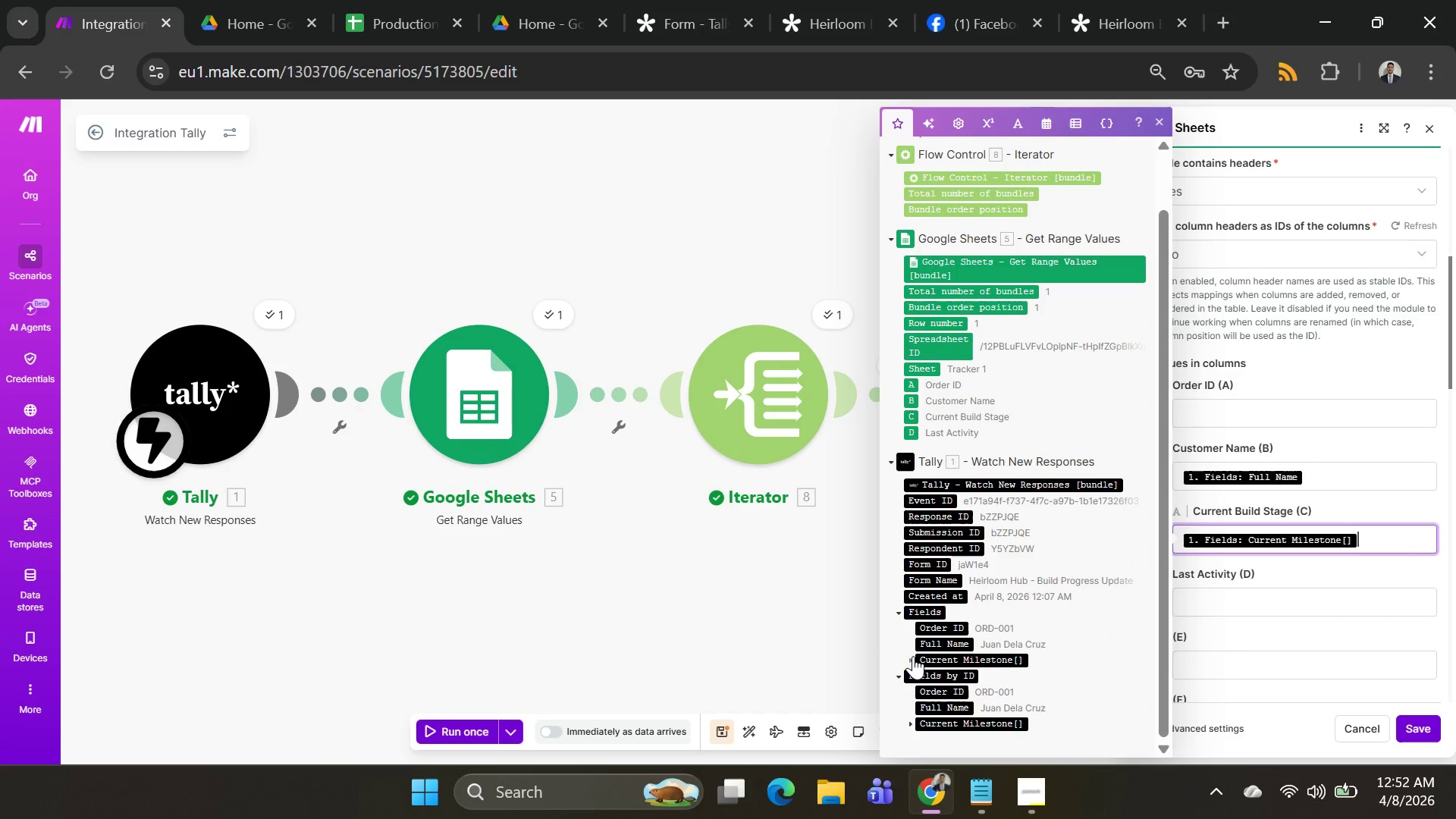 
left_click([913, 656])
 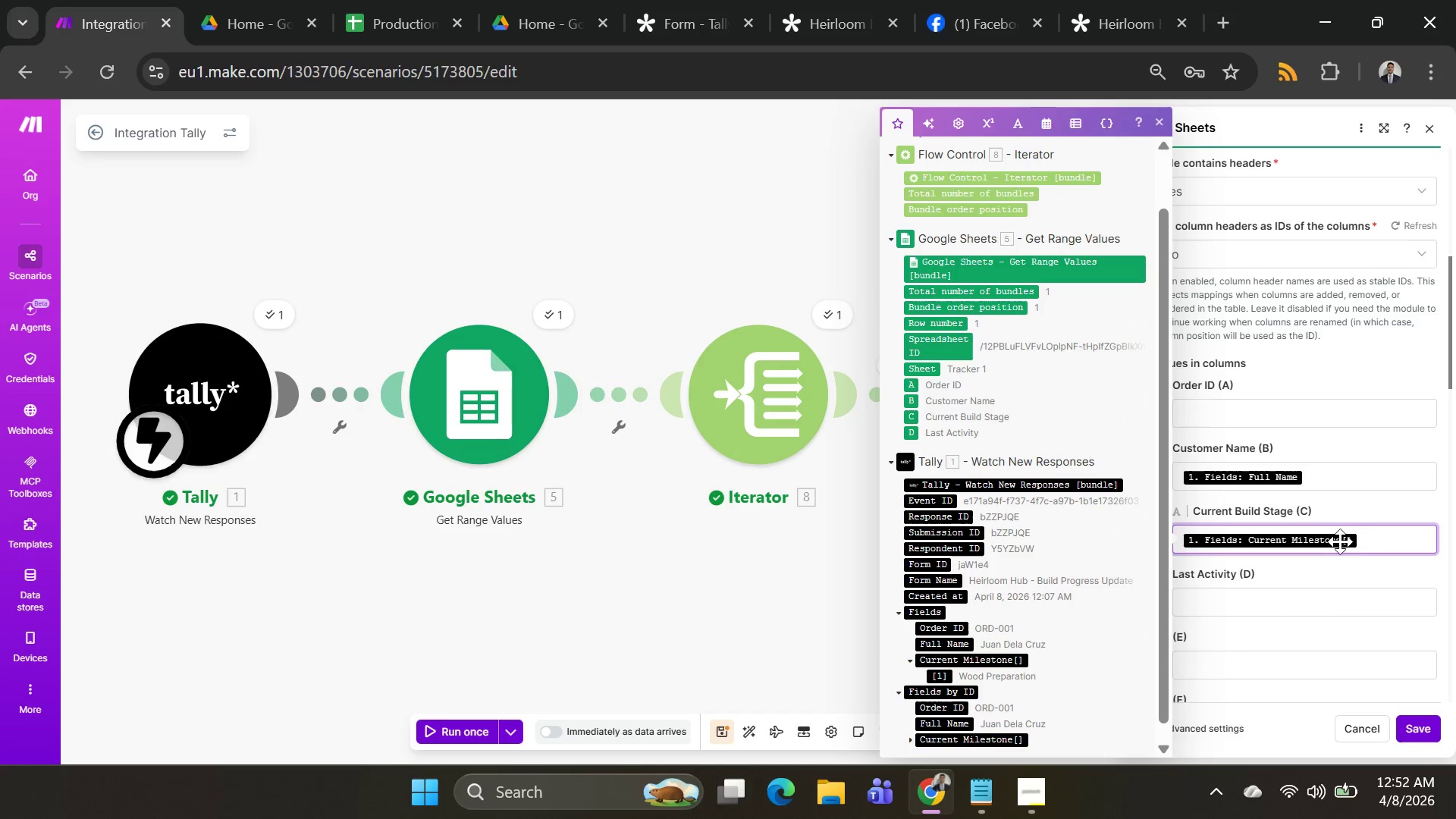 
left_click([1366, 537])
 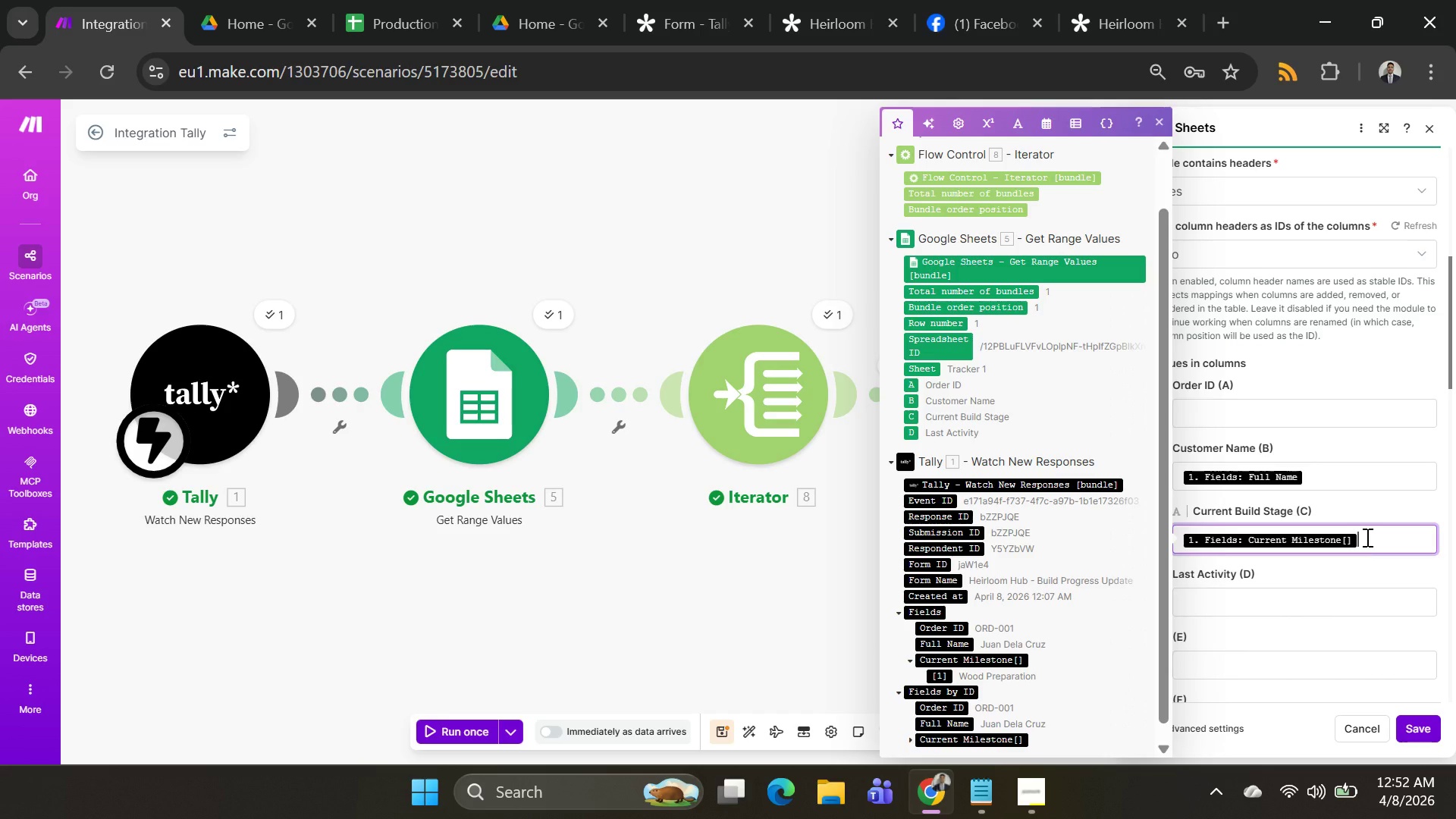 
key(Backspace)
 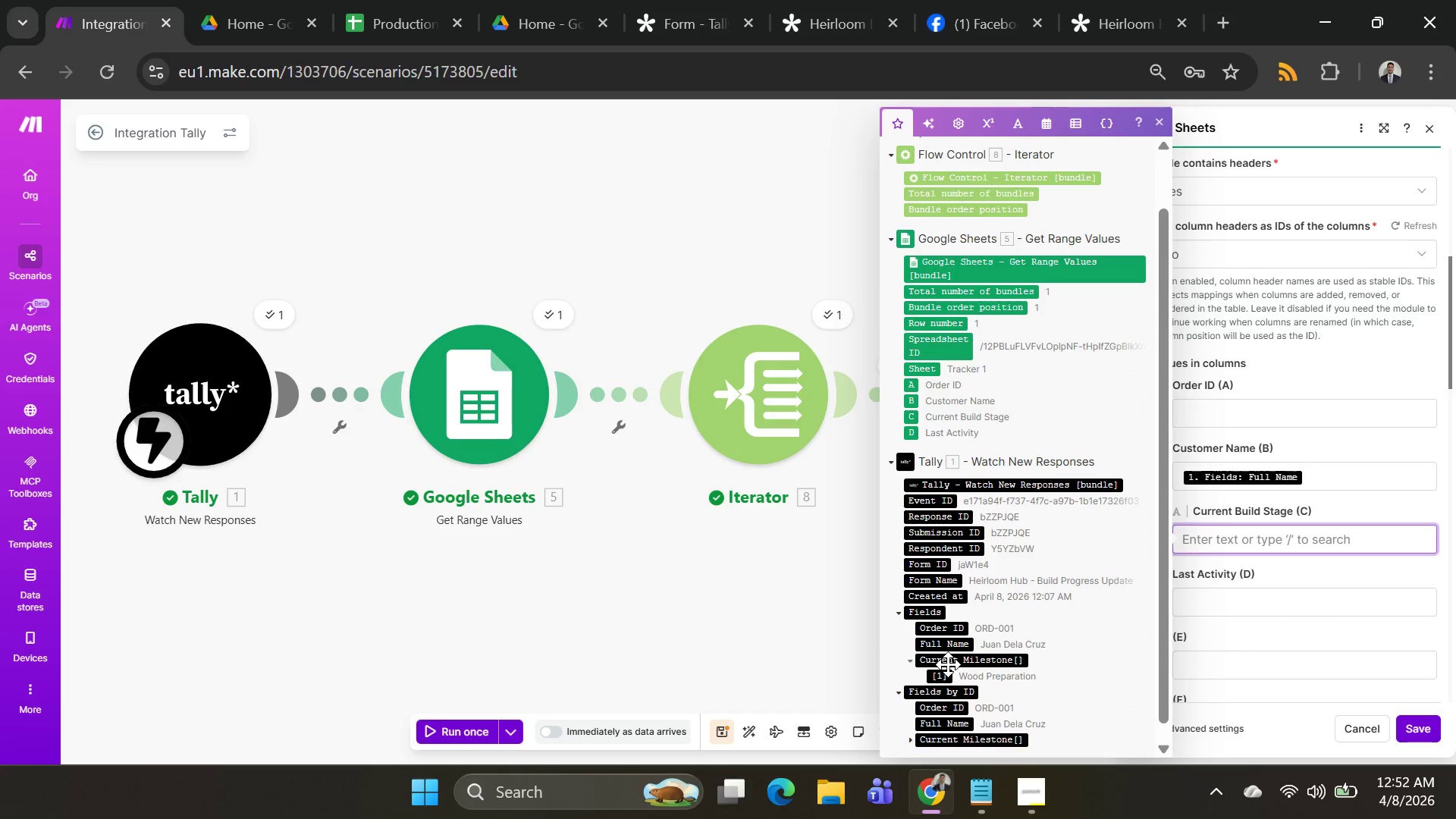 
left_click([939, 679])
 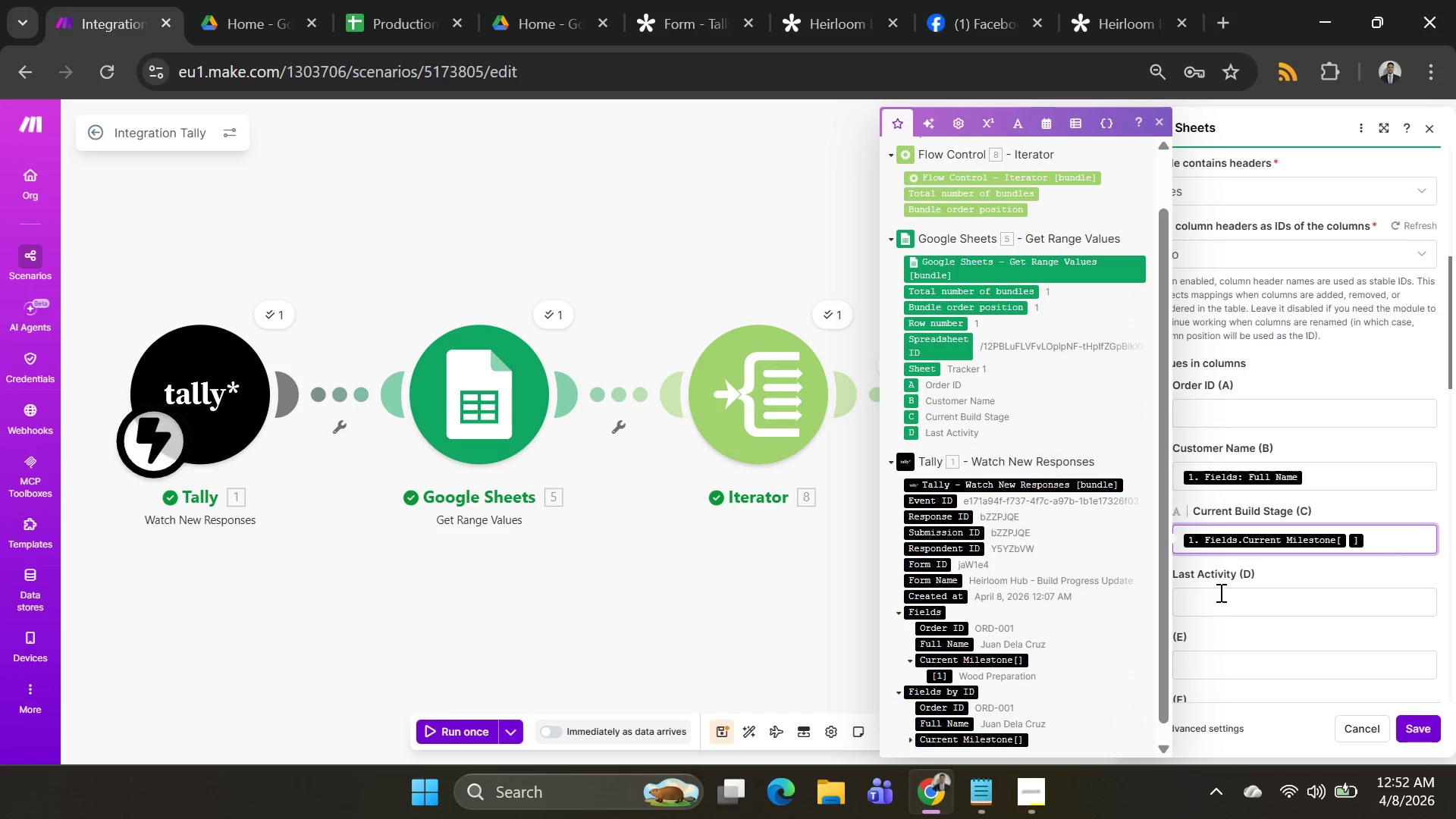 
wait(15.62)
 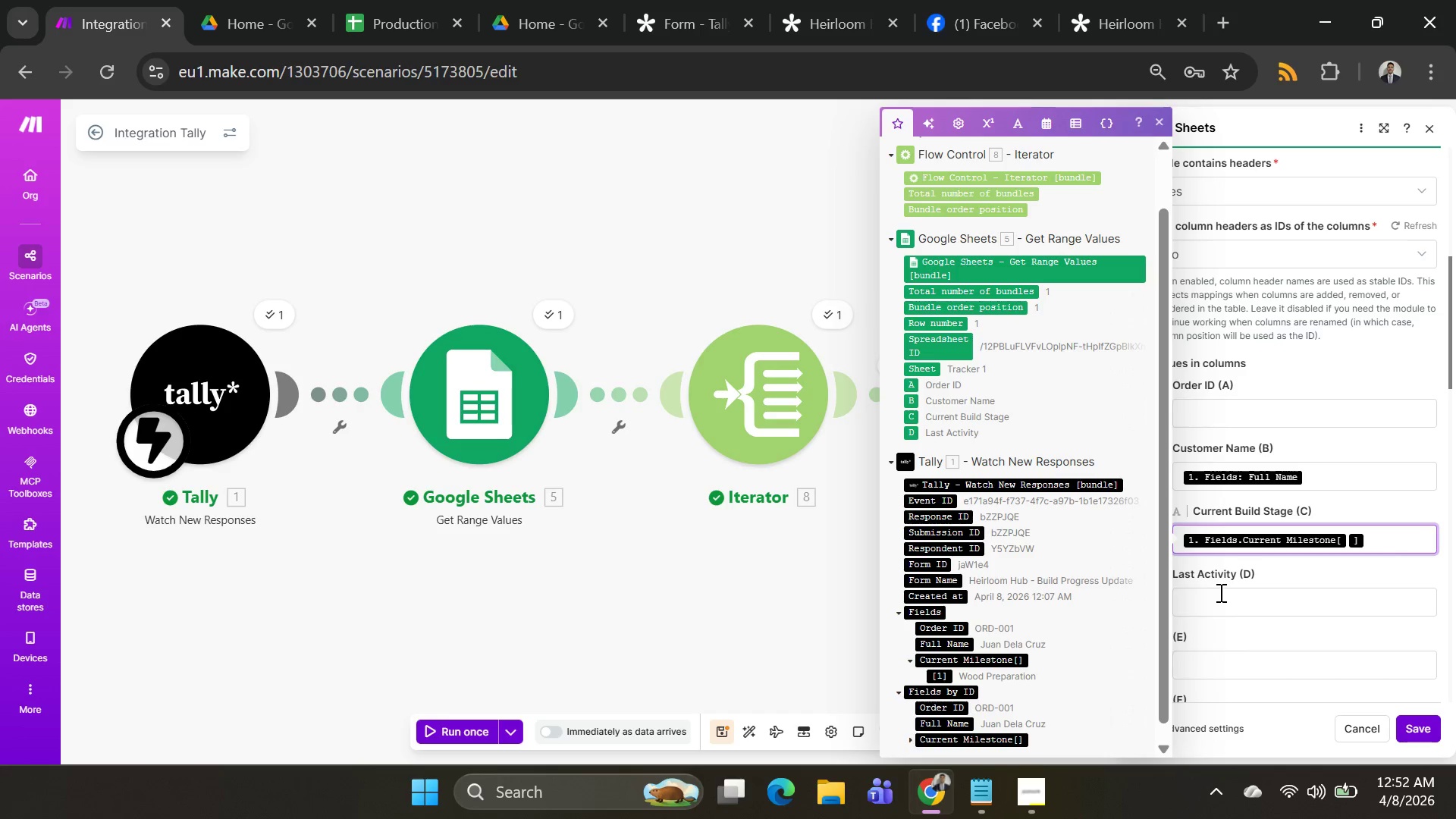 
scroll: coordinate [1276, 590], scroll_direction: down, amount: 2.0
 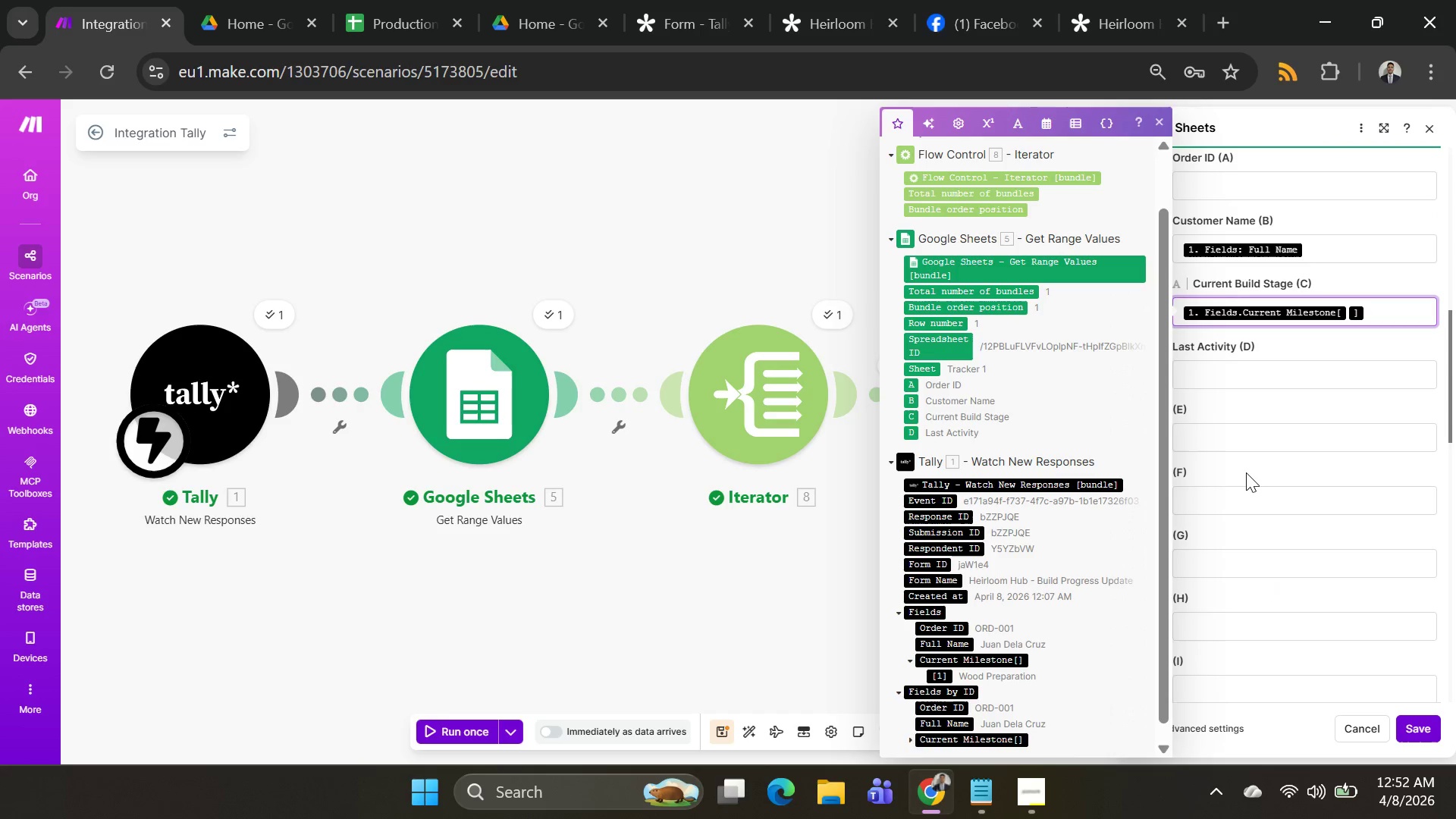 
wait(5.55)
 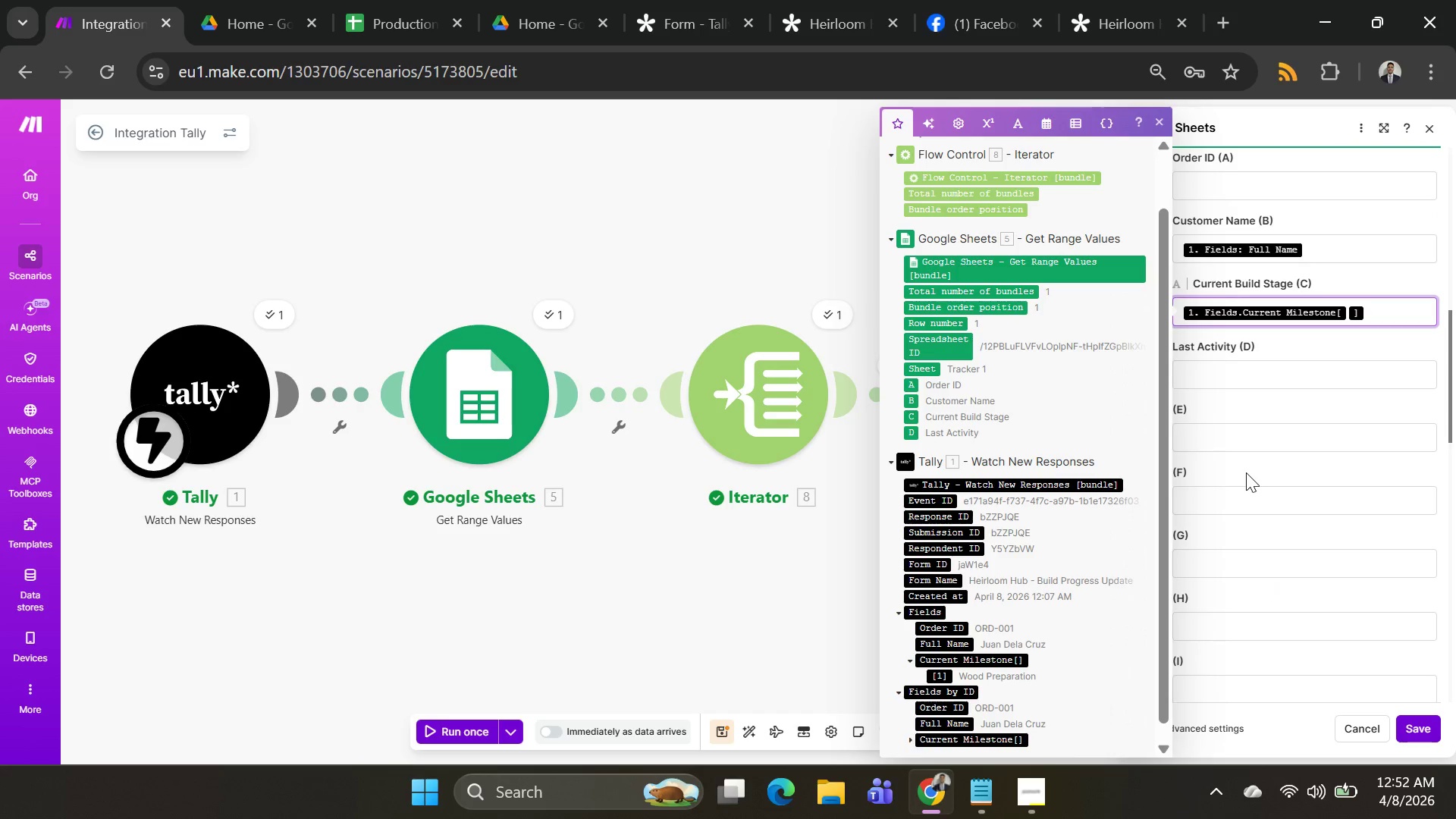 
scroll: coordinate [1245, 472], scroll_direction: up, amount: 1.0
 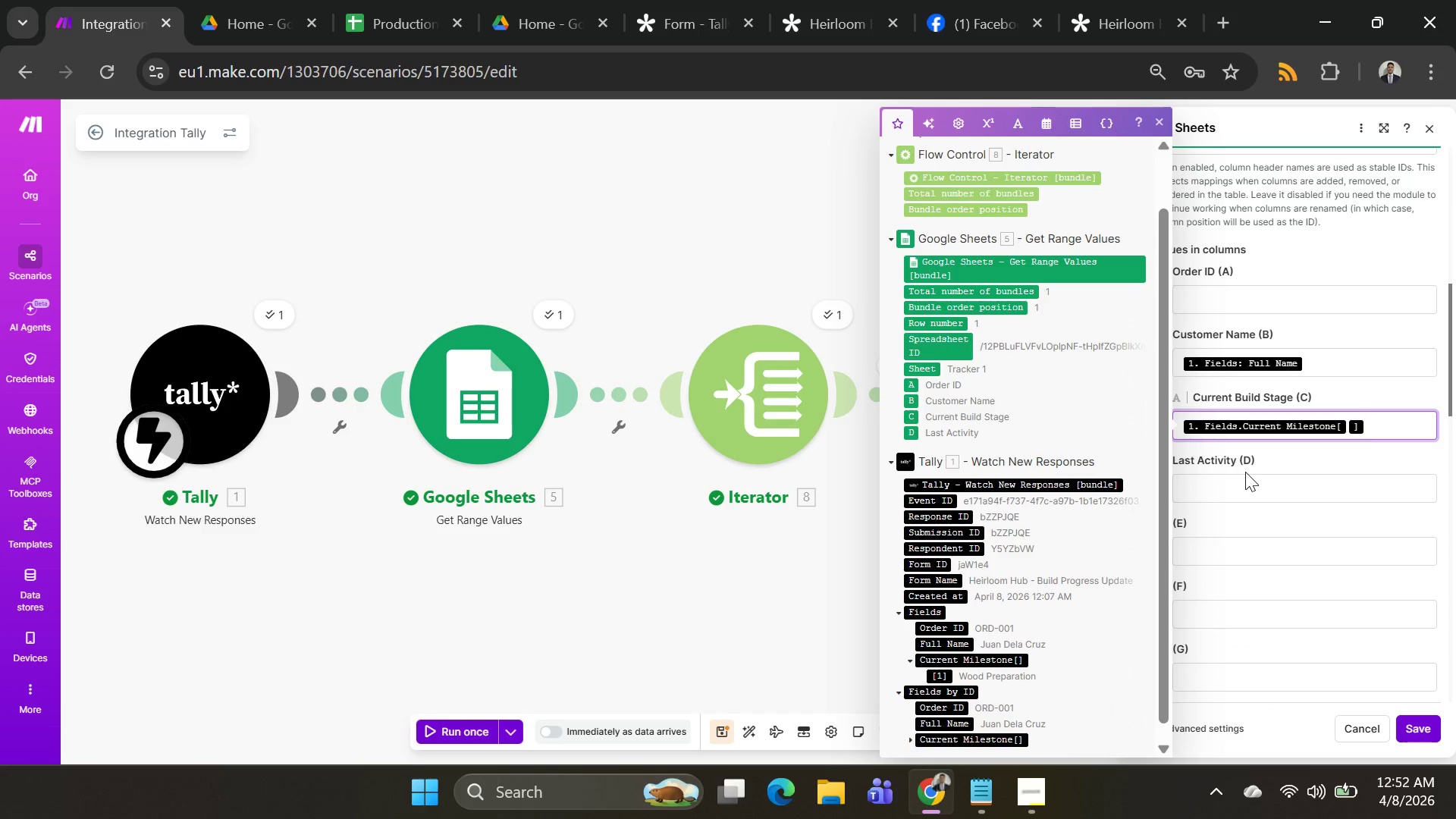 
wait(7.57)
 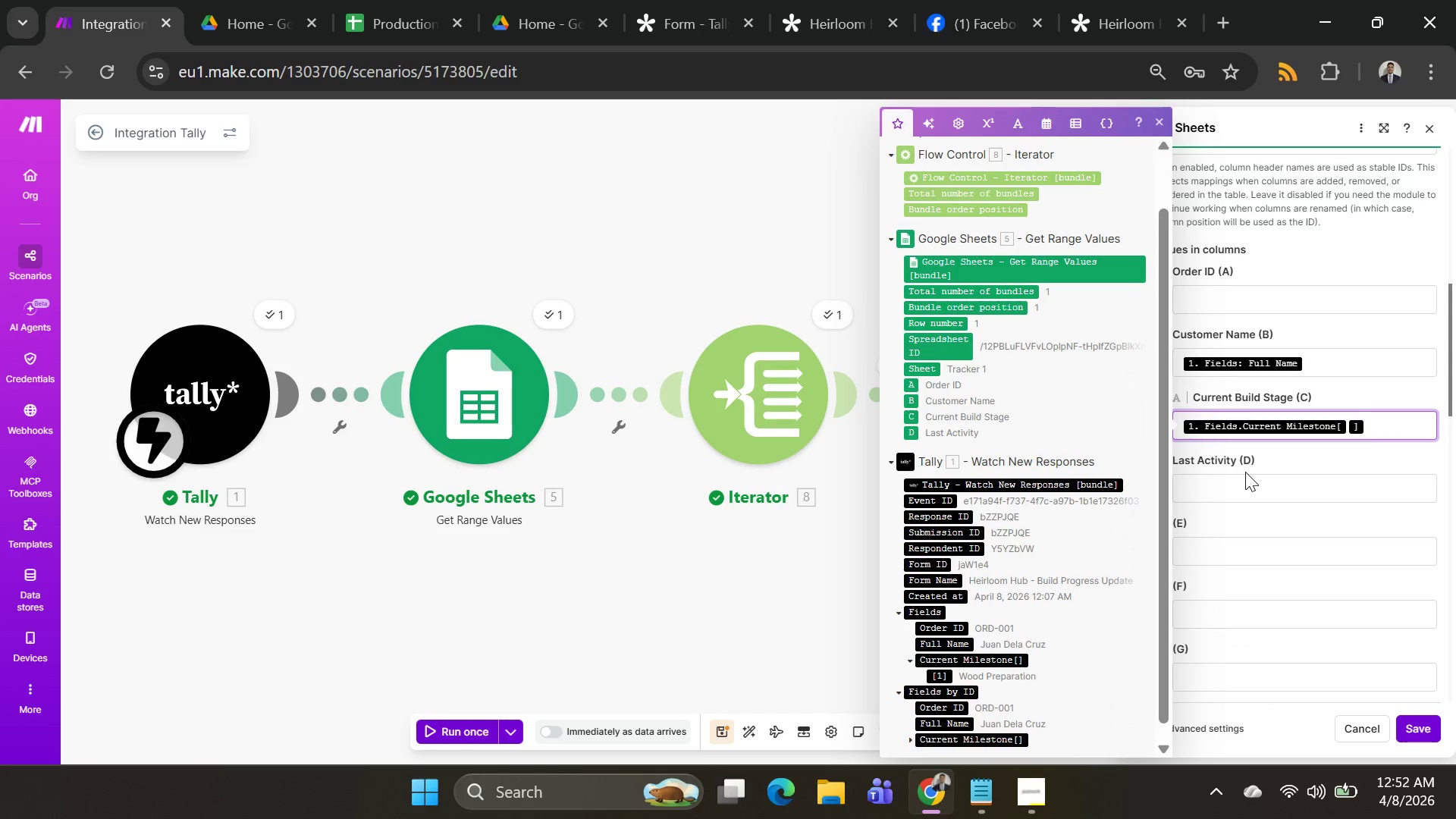 
left_click([1230, 488])
 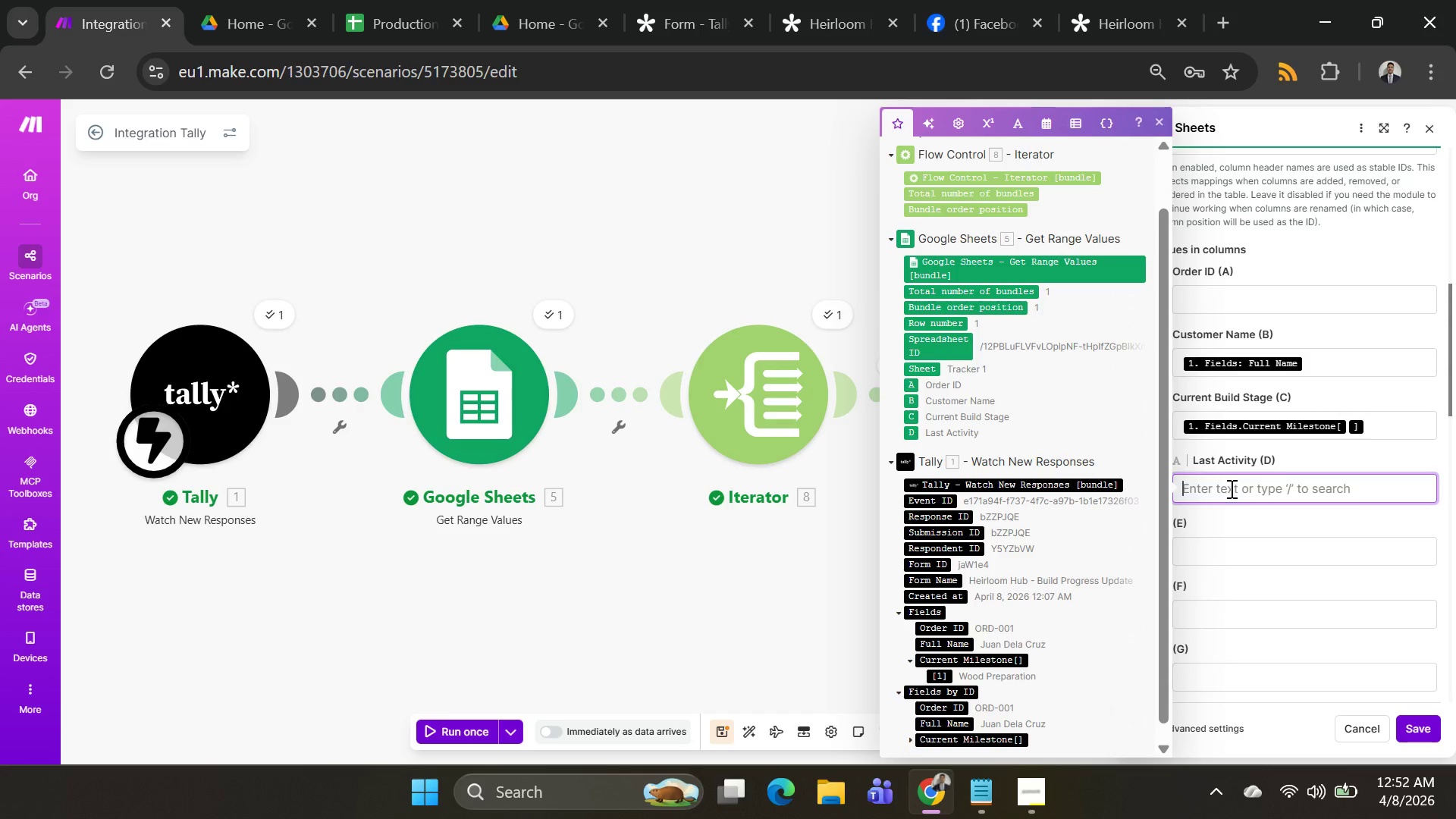 
hold_key(key=ShiftLeft, duration=0.75)
 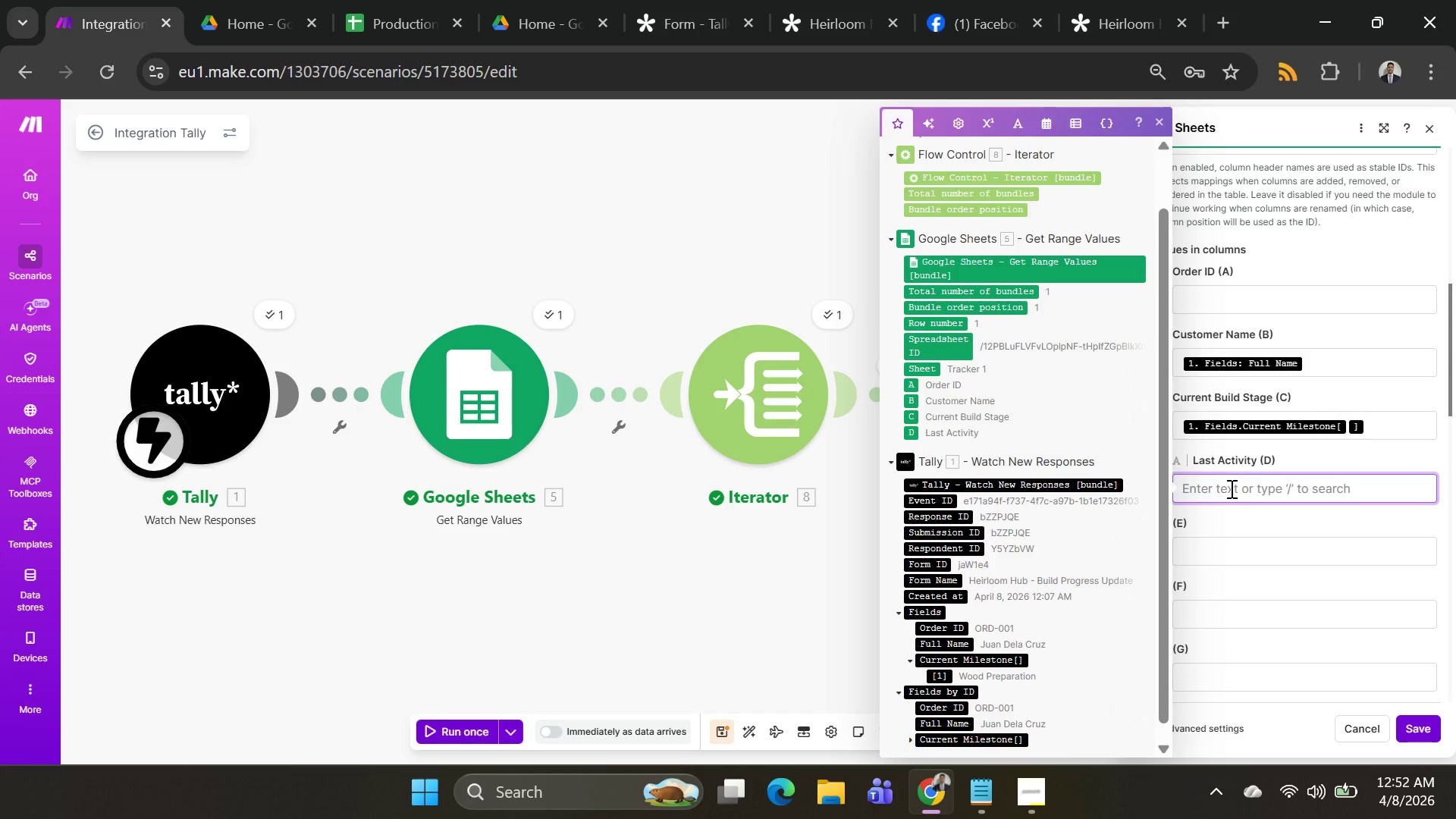 
hold_key(key=ShiftRight, duration=0.42)
 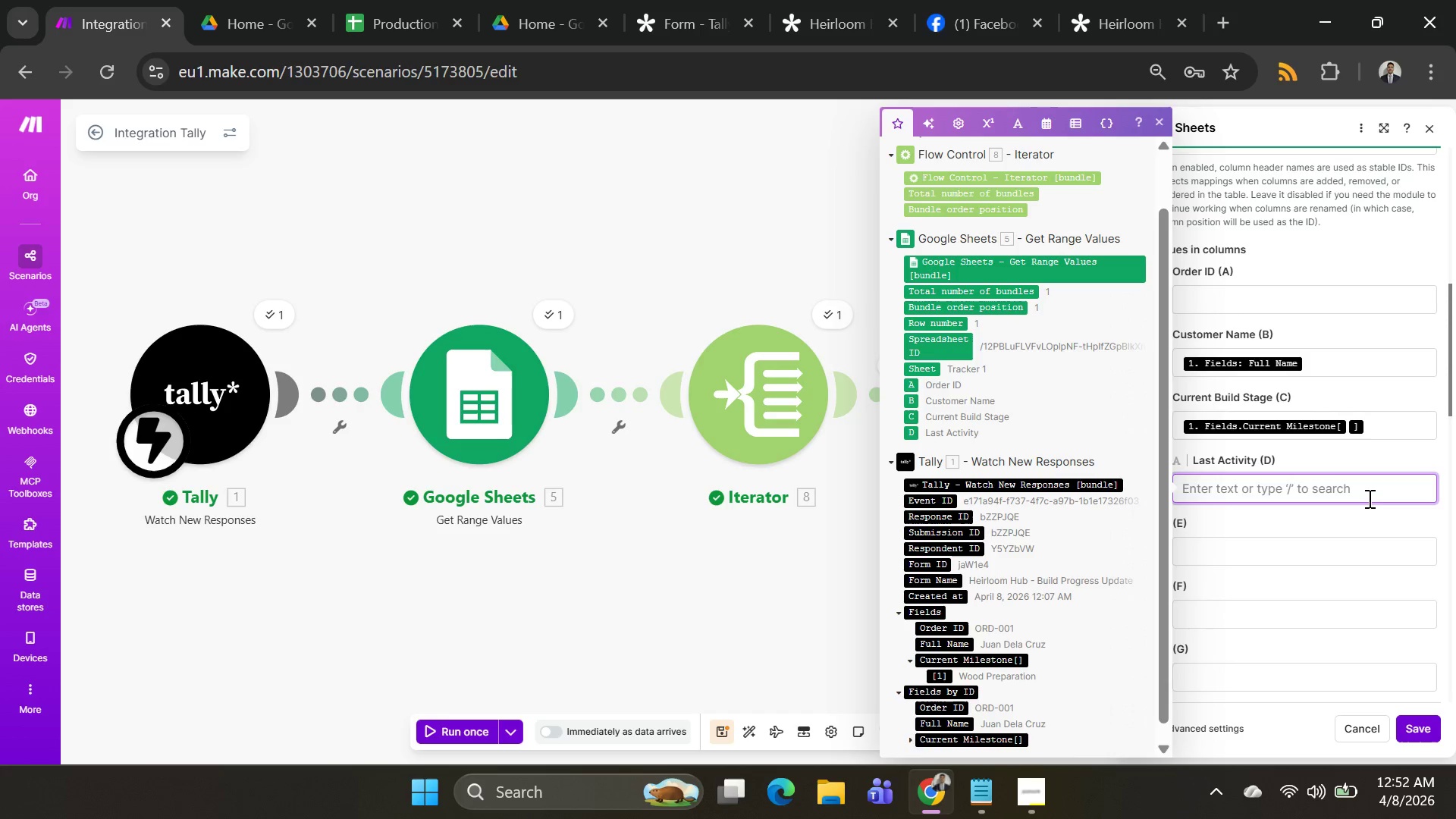 
hold_key(key=ShiftLeft, duration=0.56)
 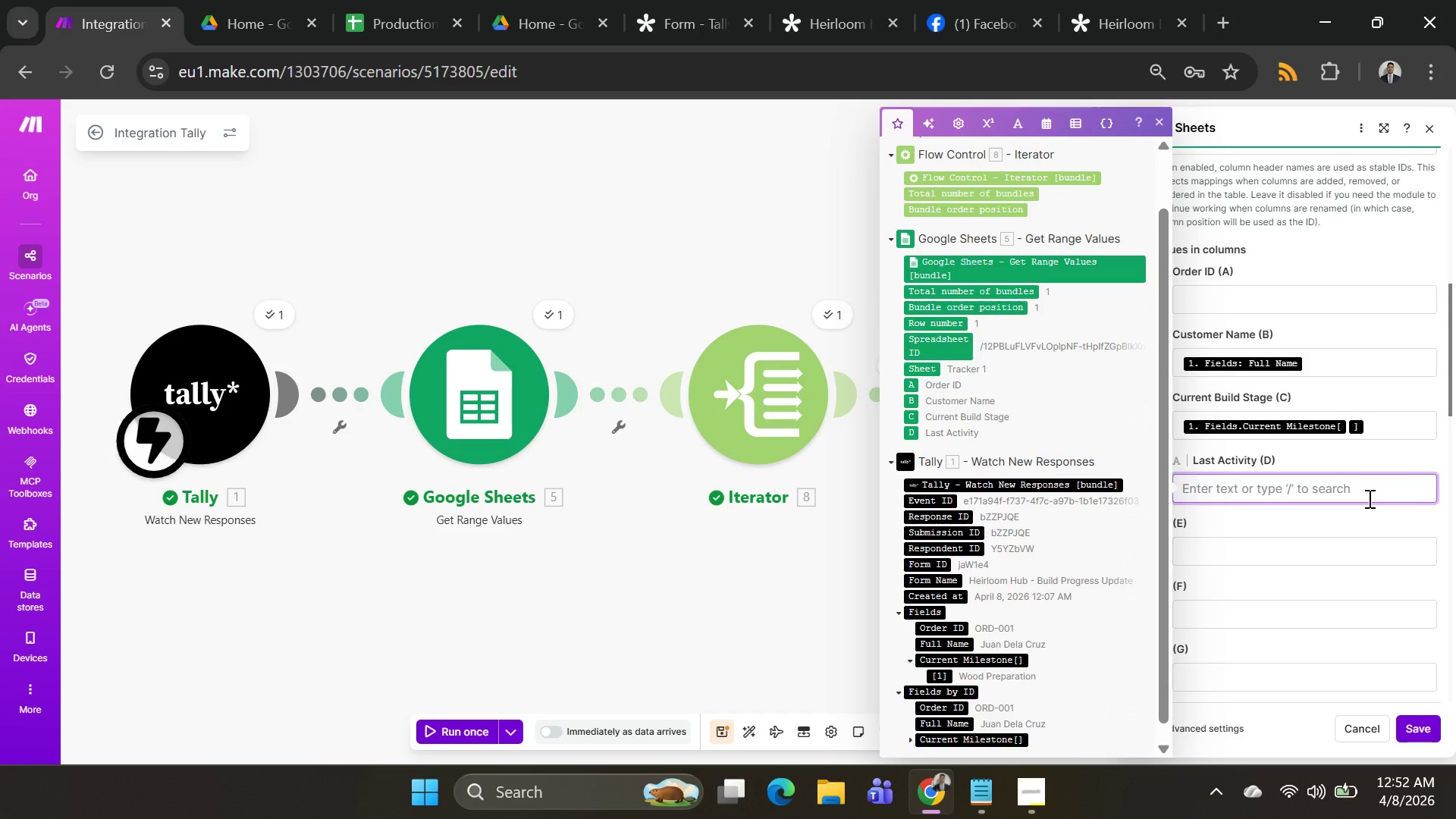 
type(format)
 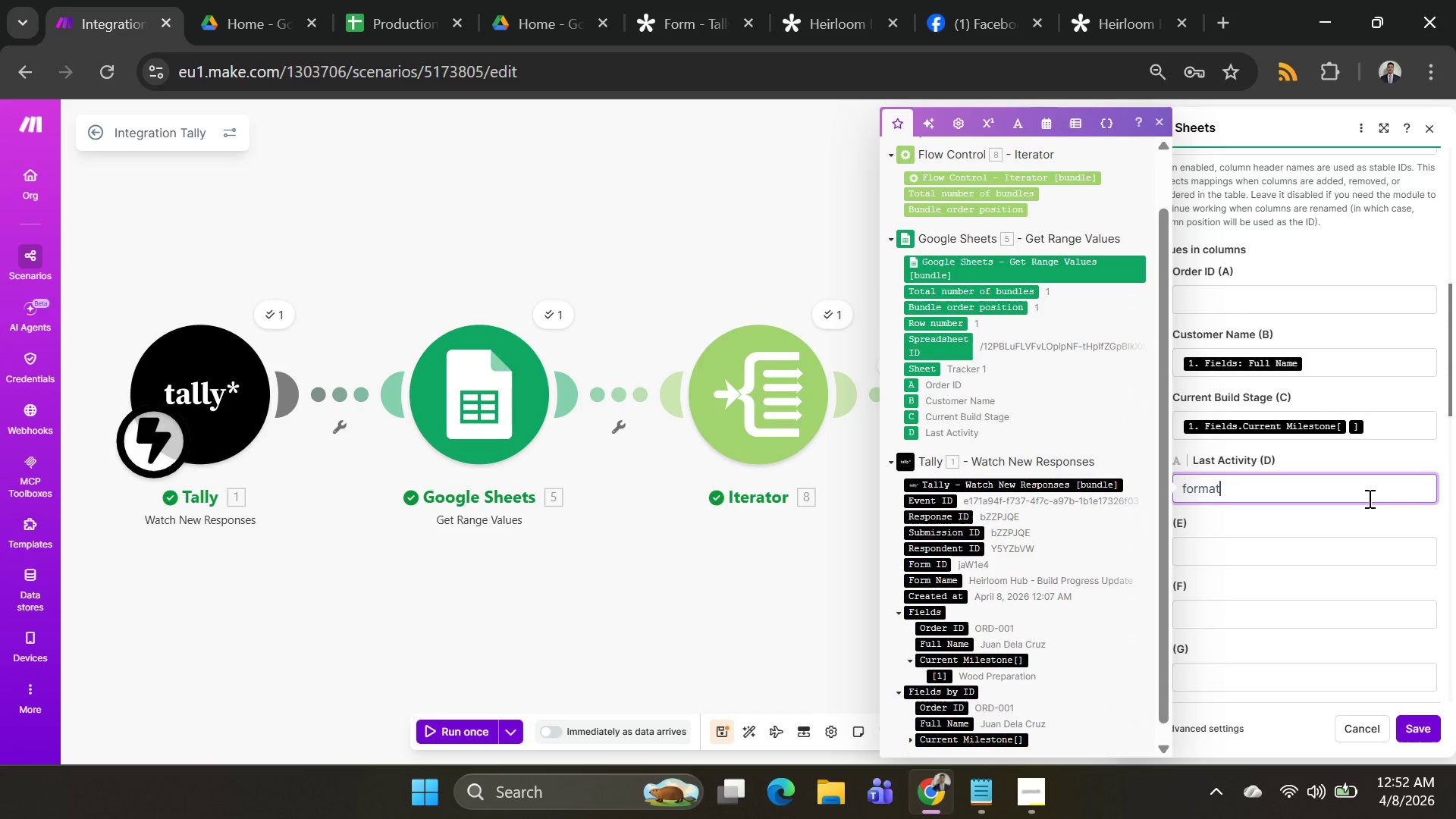 
type(Date()
 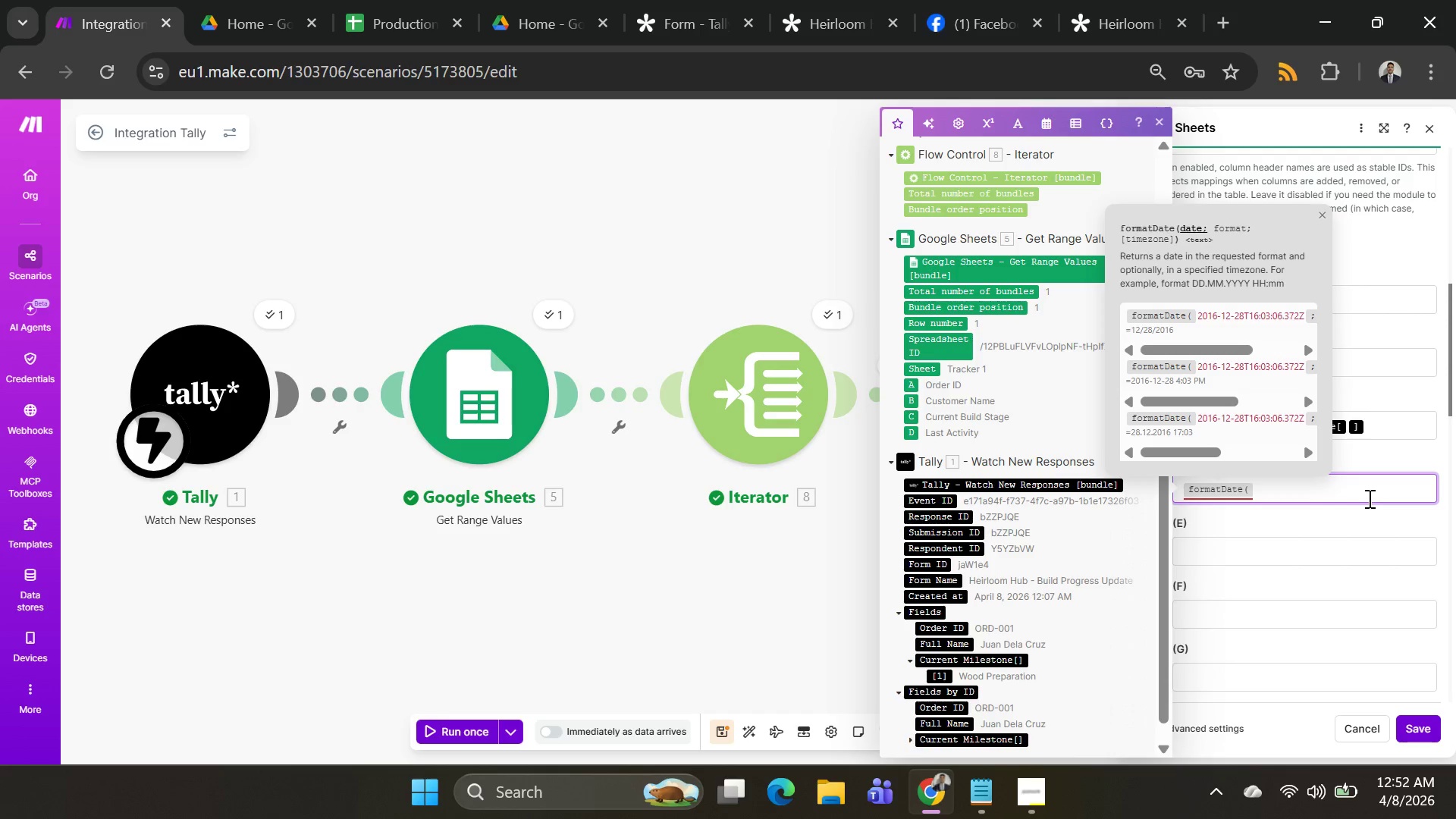 
wait(8.7)
 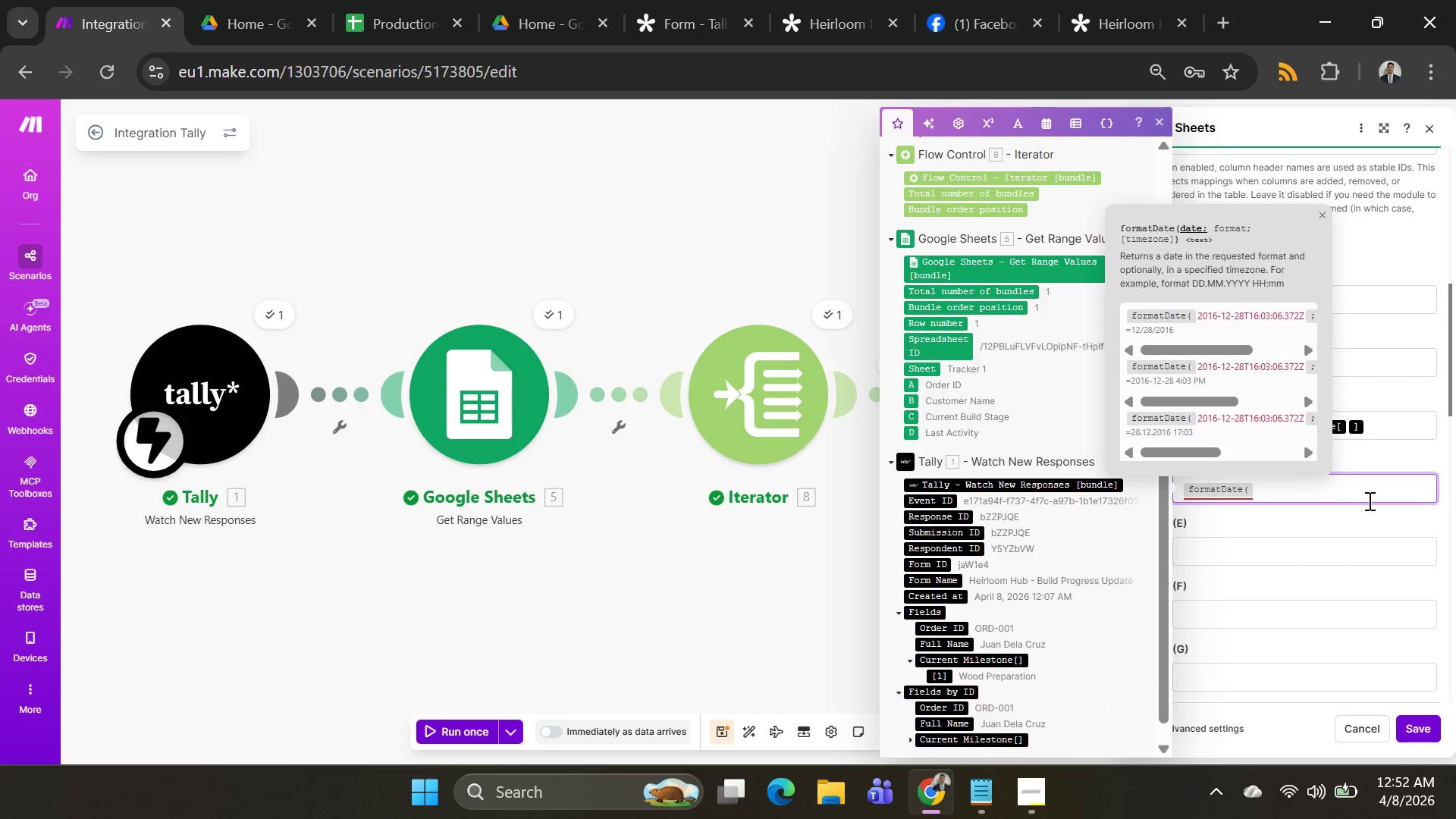 
mouse_move([970, 154])
 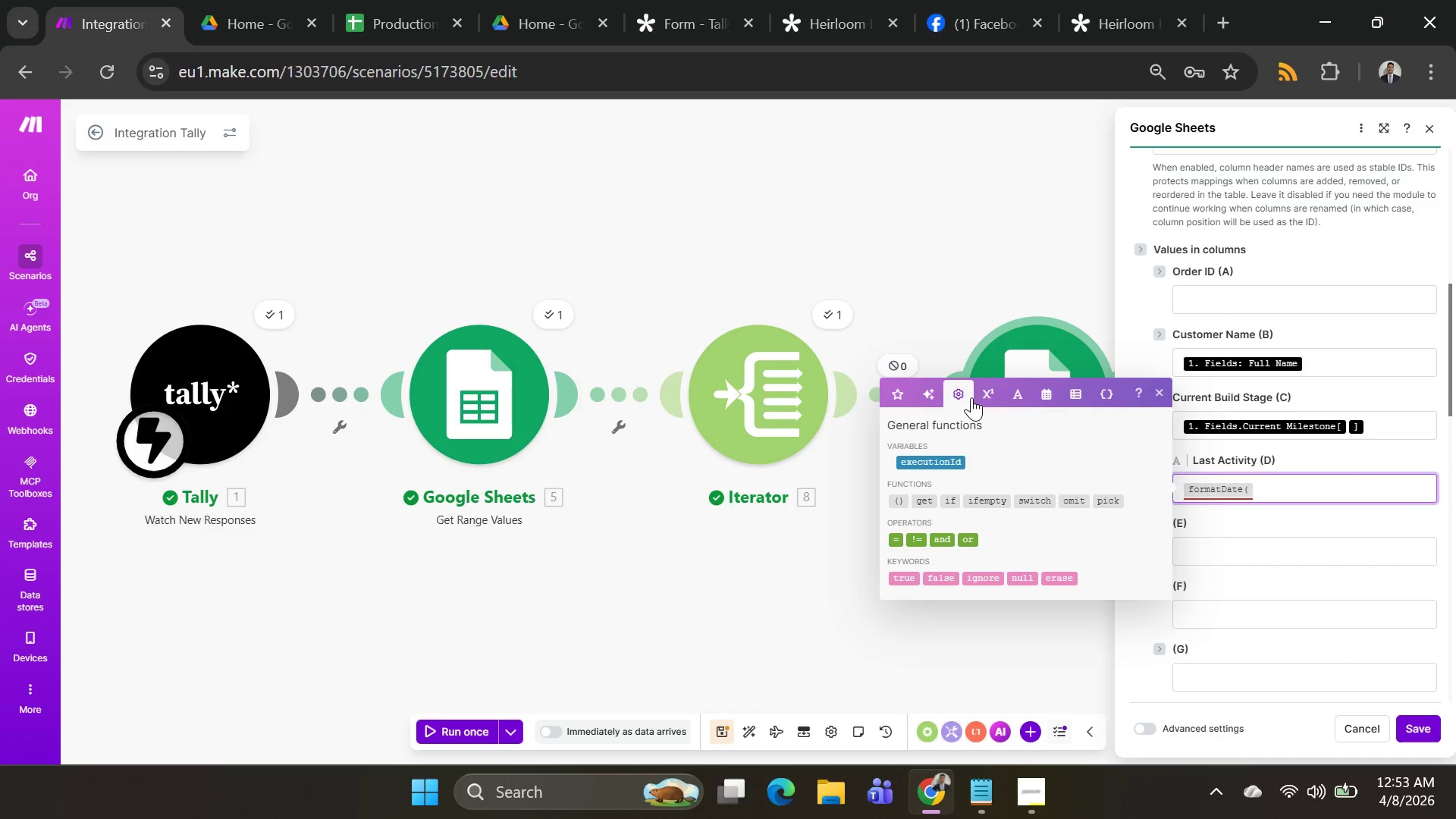 
left_click([1048, 397])
 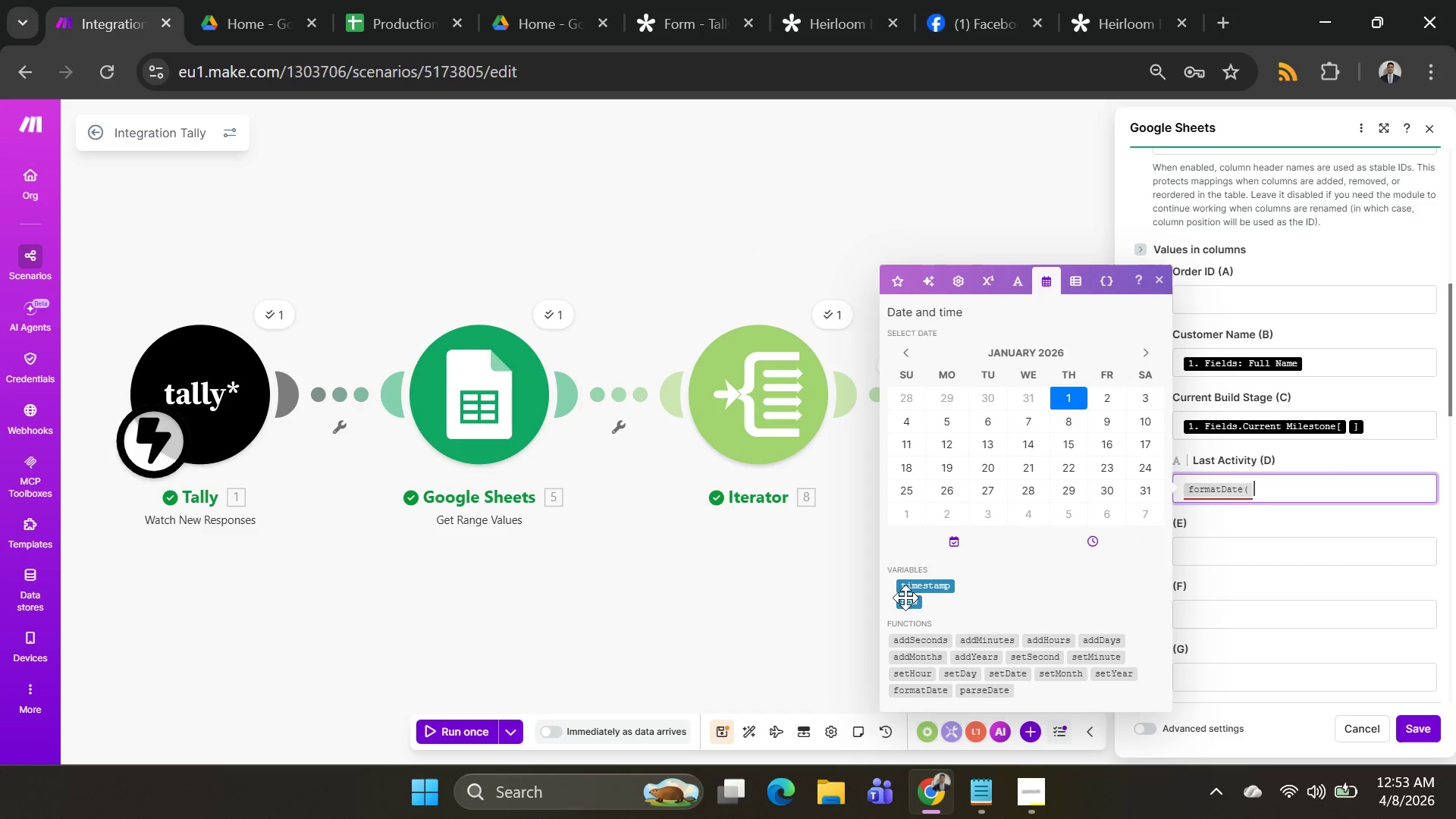 
left_click([905, 602])
 